 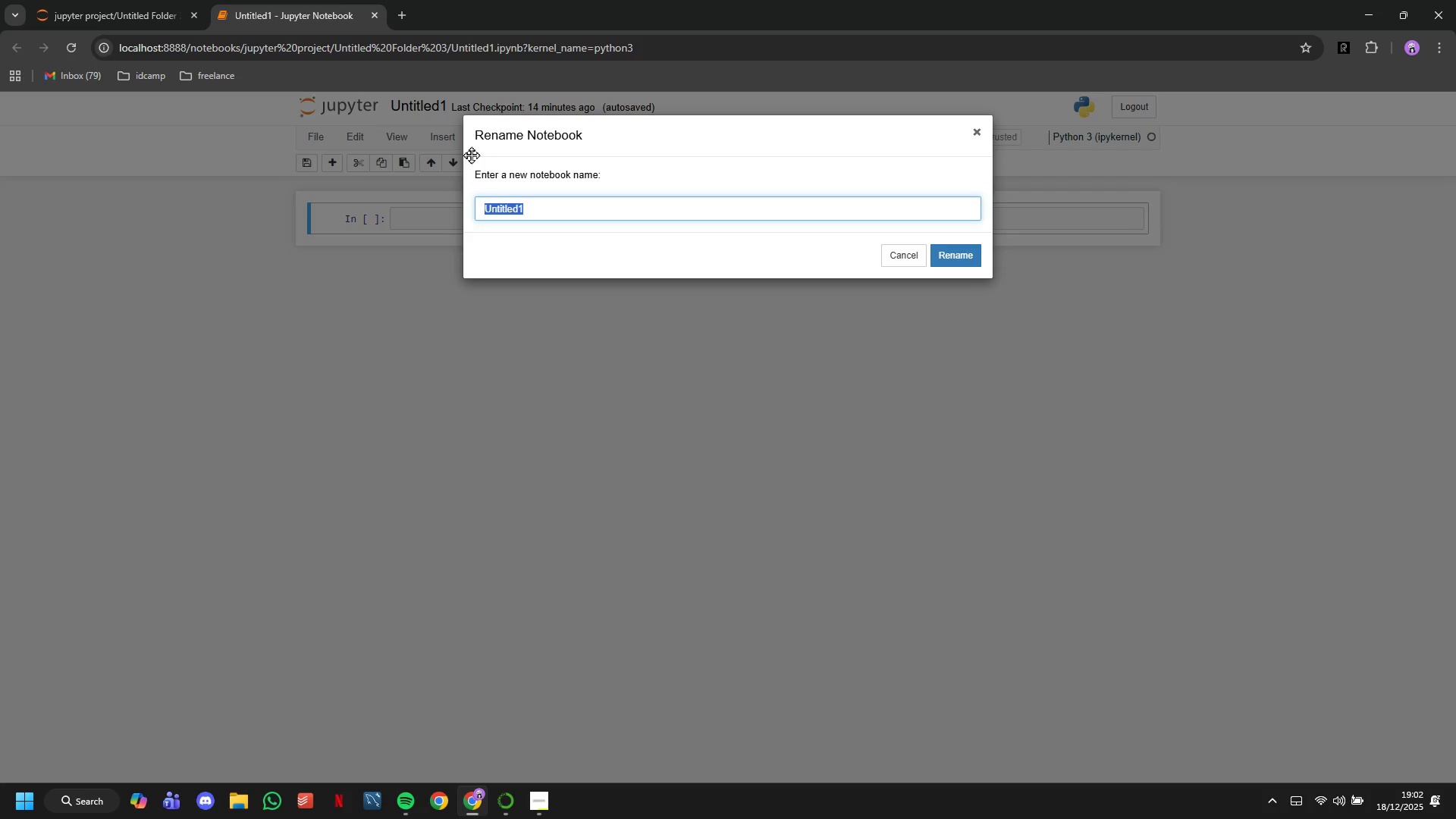 
hold_key(key=T, duration=13.39)
 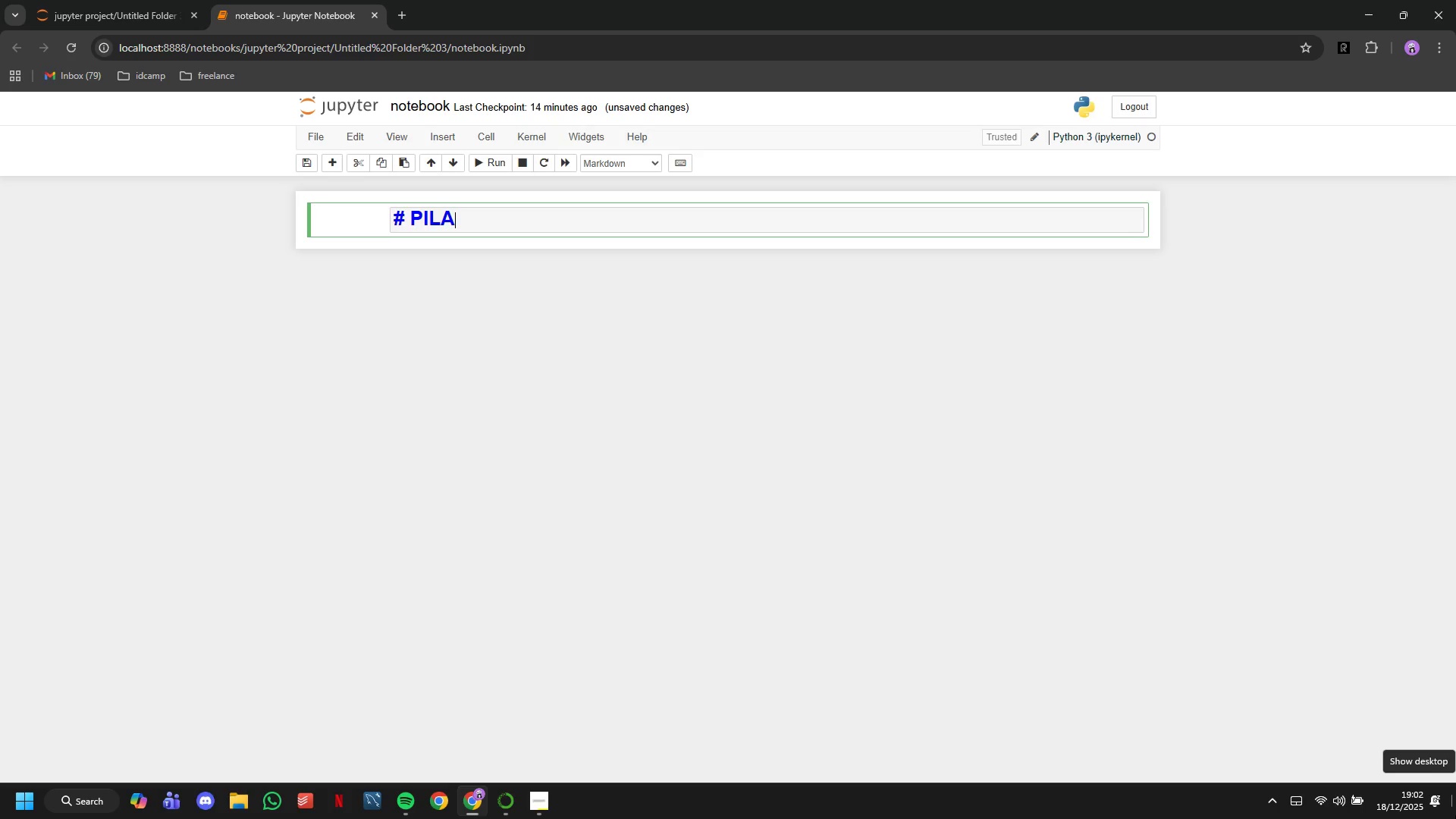 
key(Enter)
 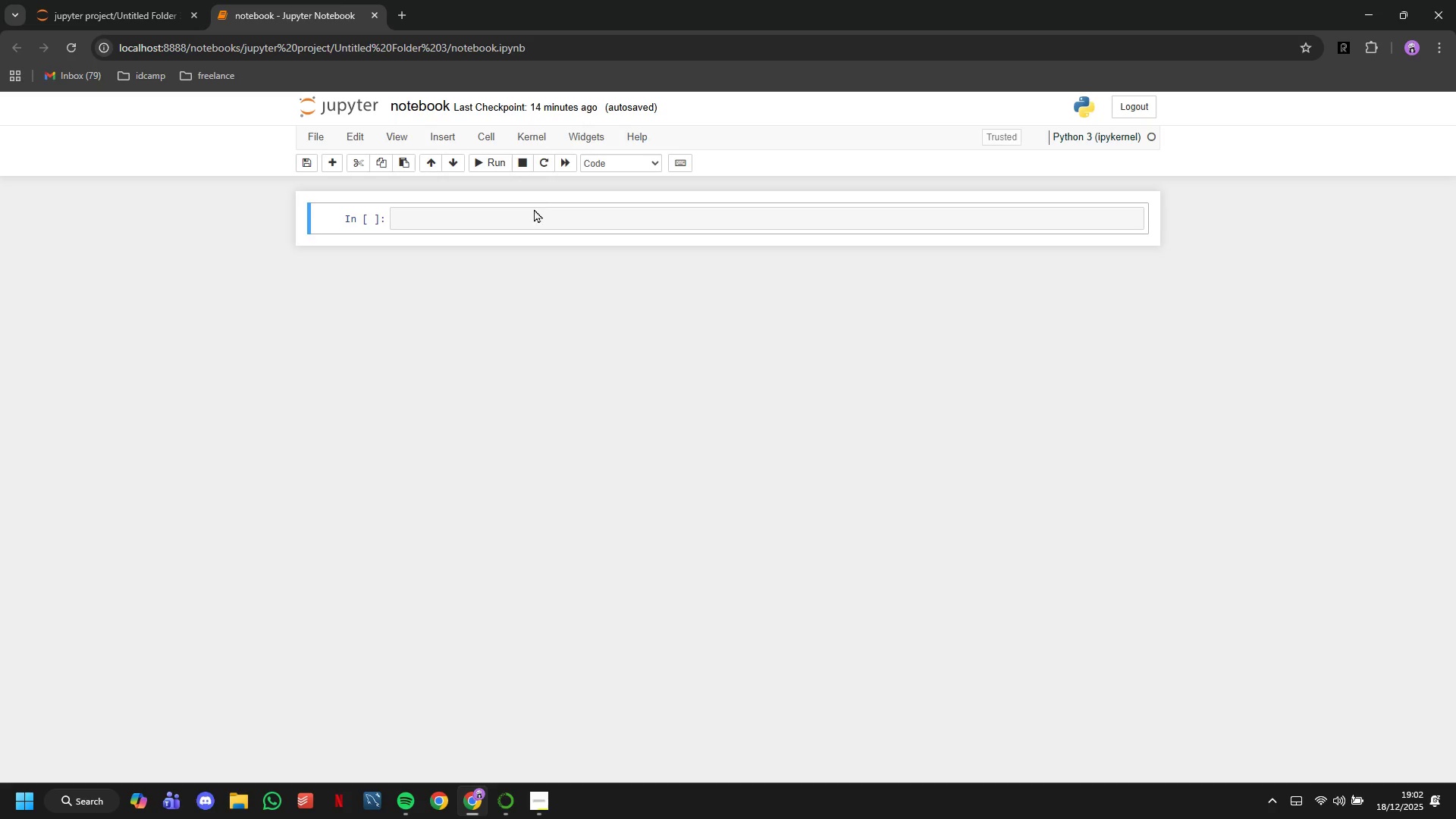 
left_click([534, 211])
 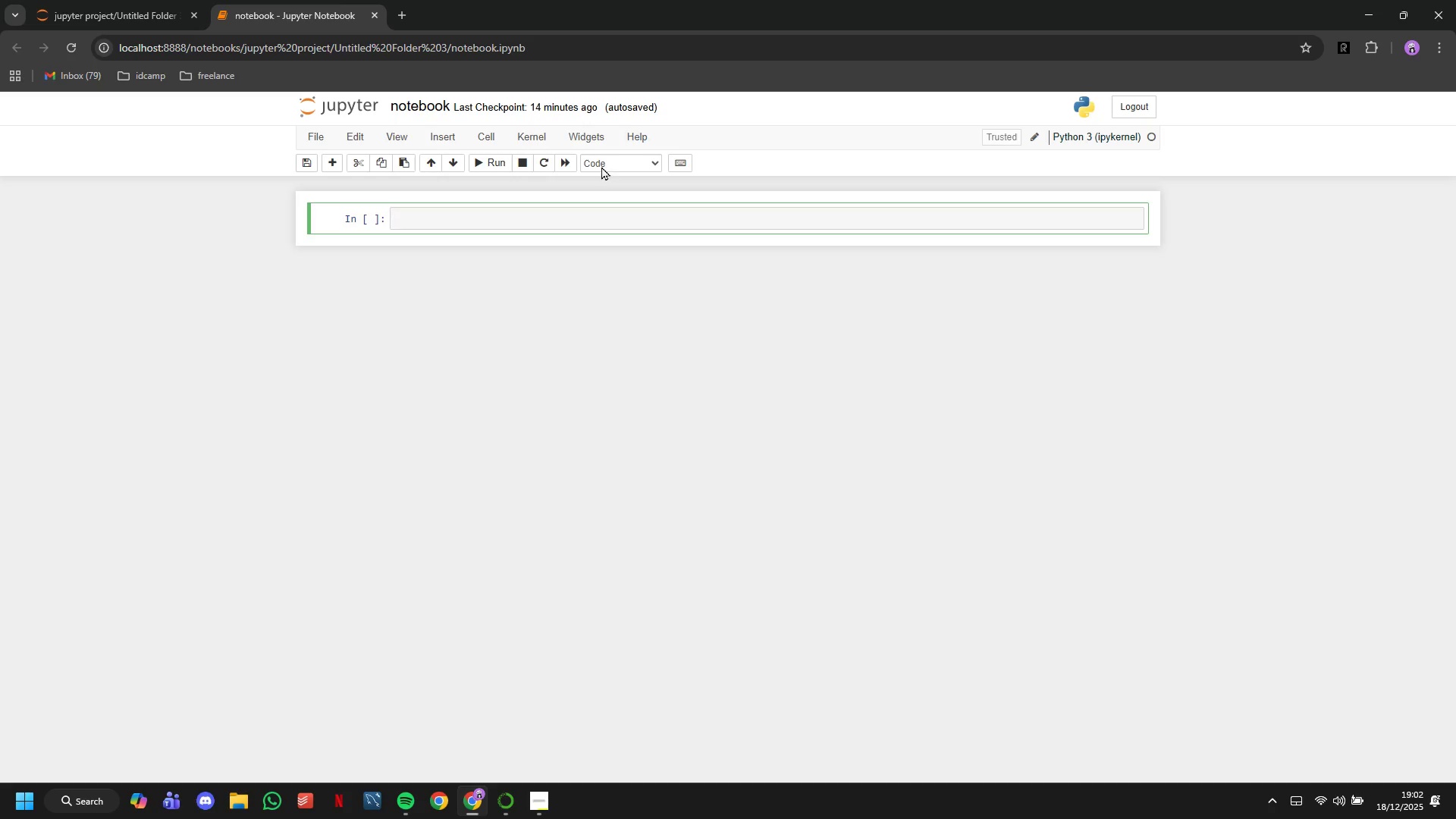 
left_click([601, 166])
 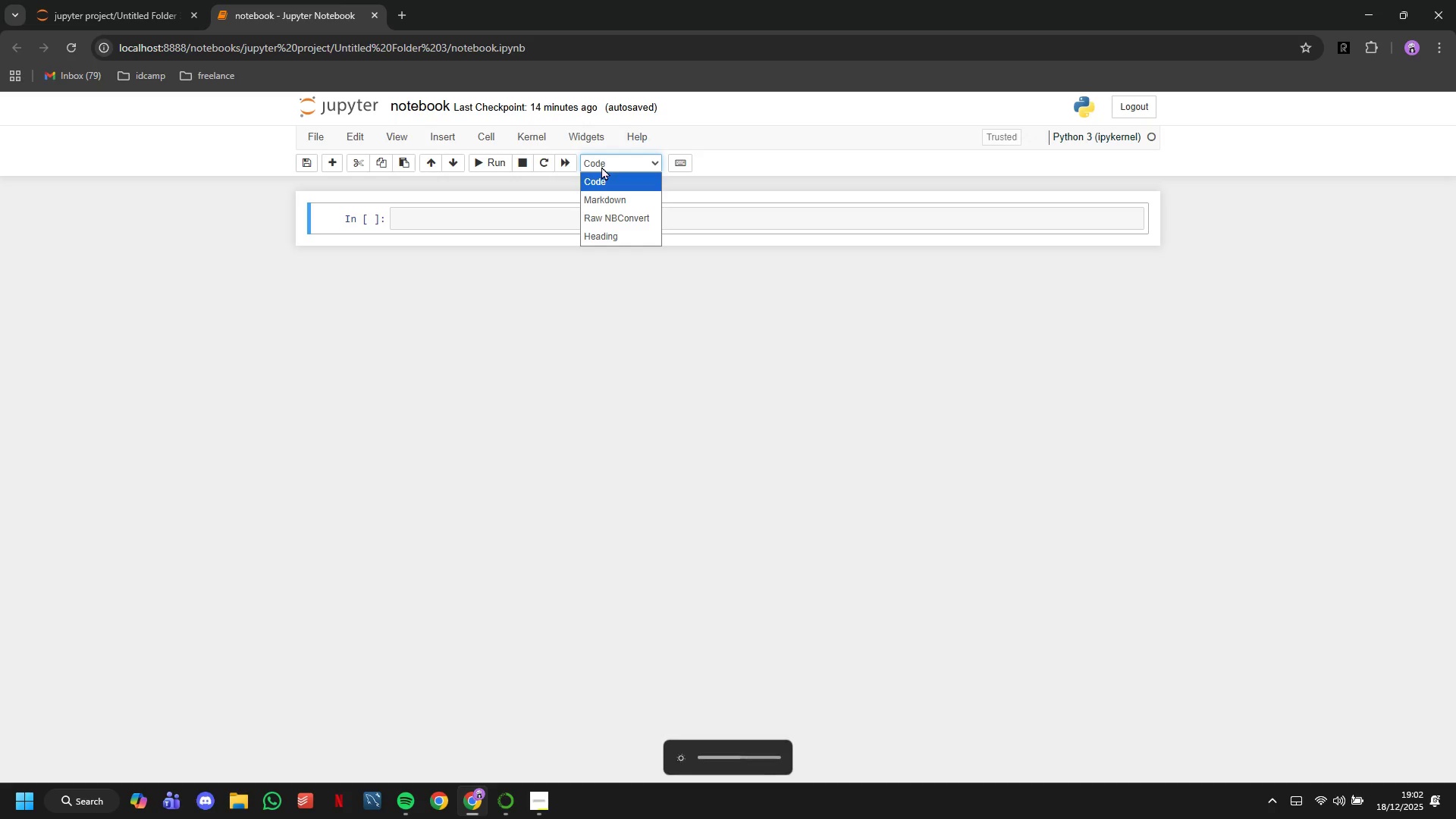 
left_click([615, 231])
 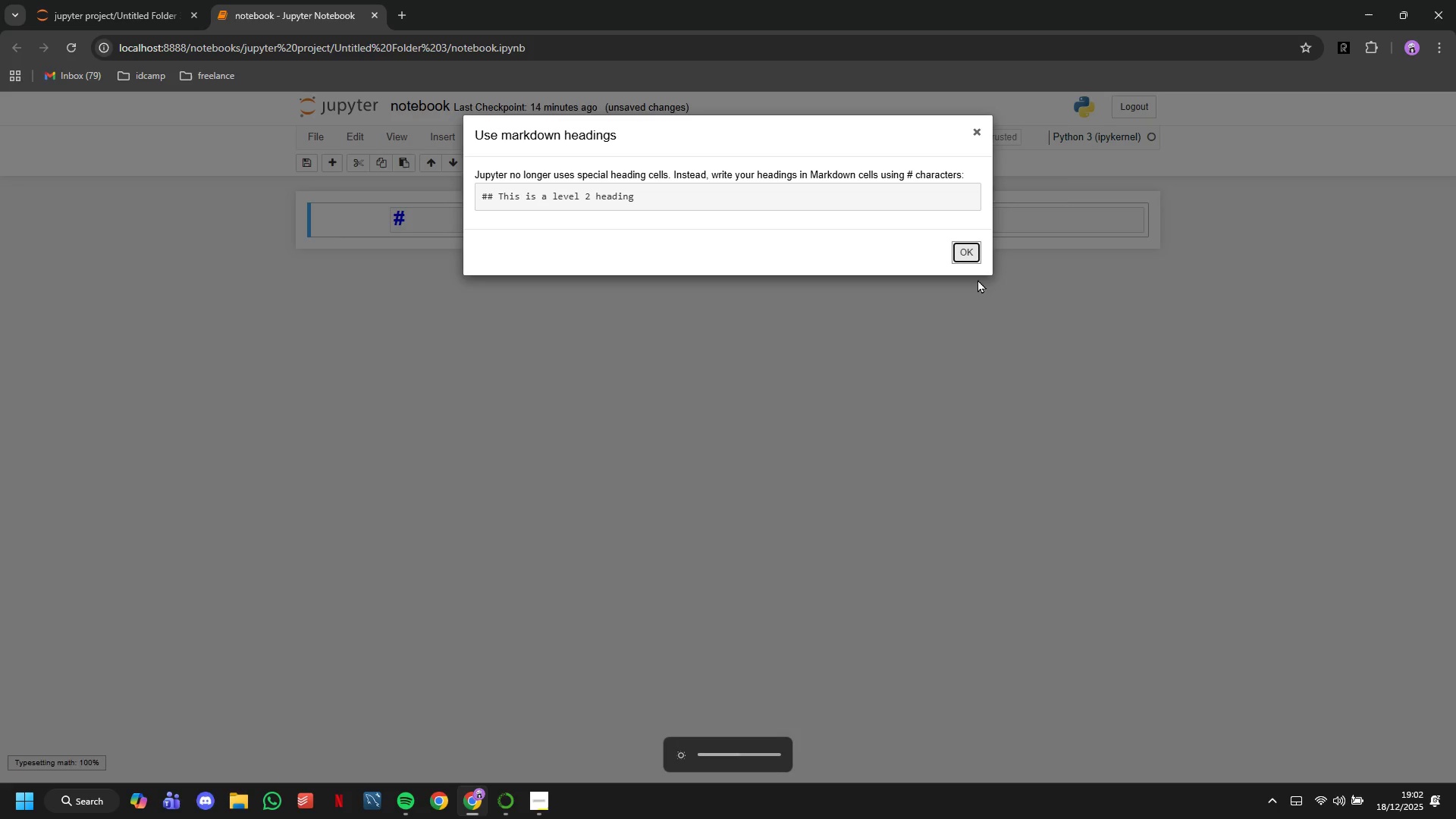 
left_click([975, 252])
 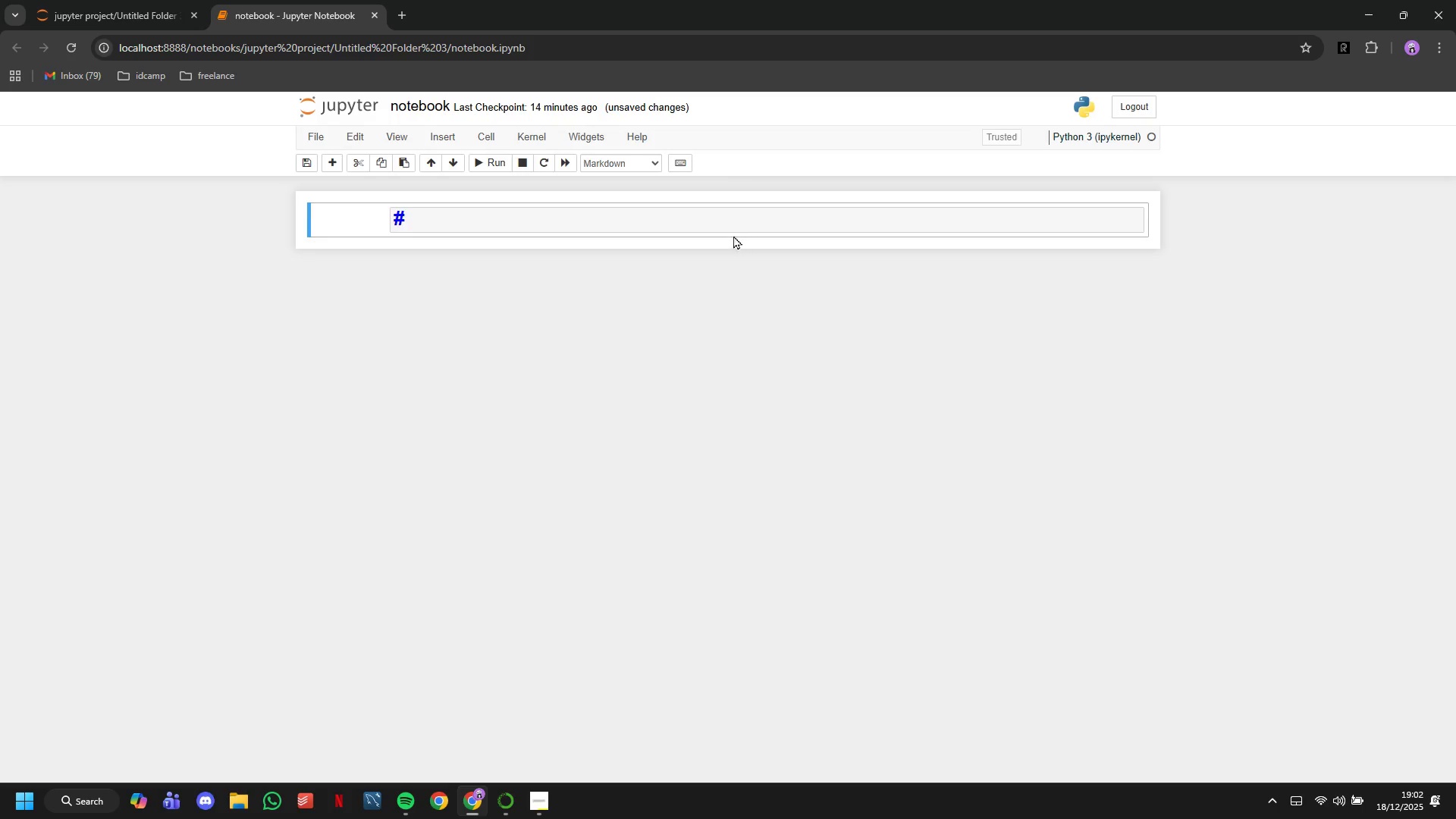 
left_click([730, 228])
 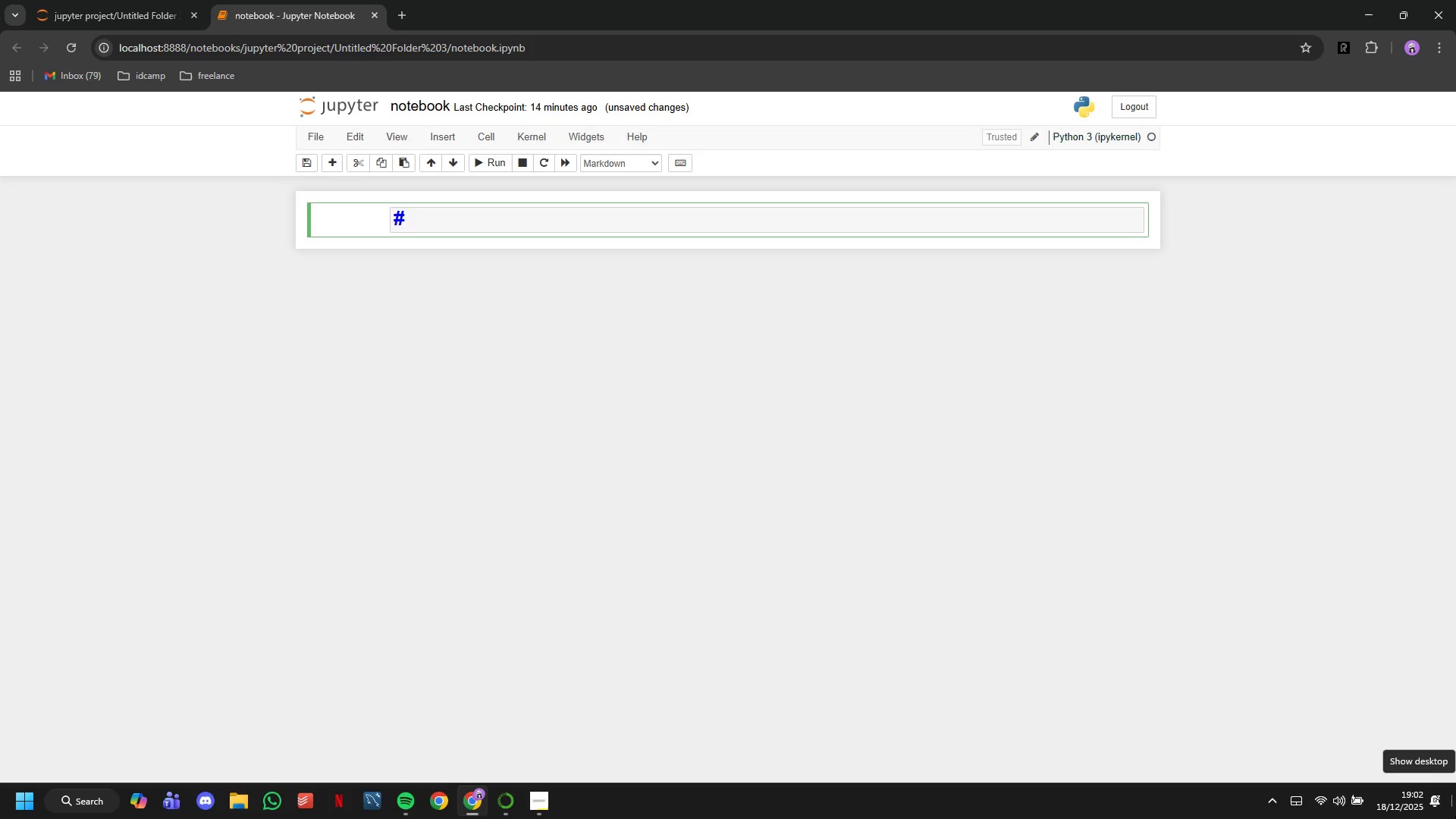 
type(PILAS P)
key(Backspace)
 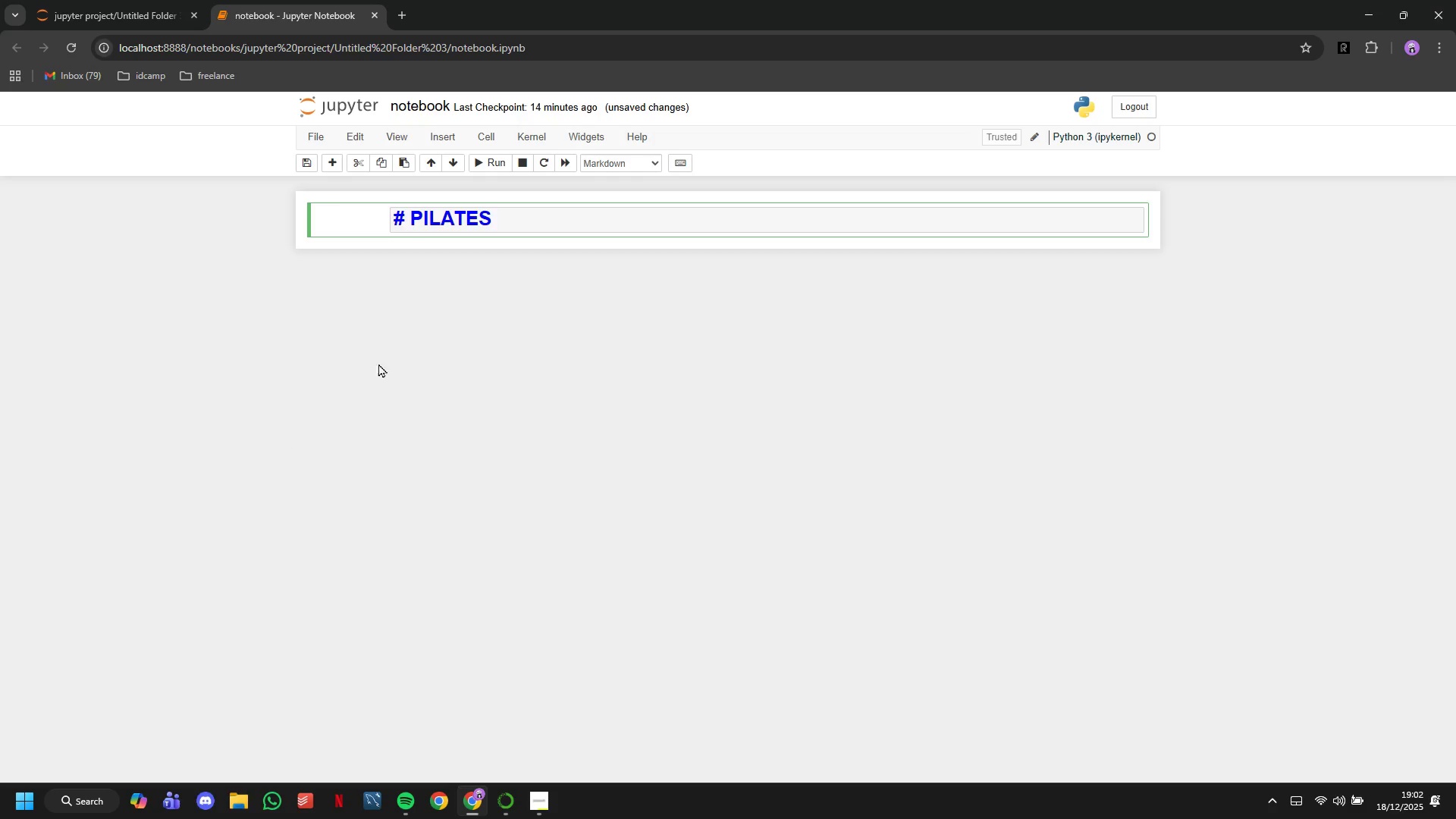 
type(REMORMER)
 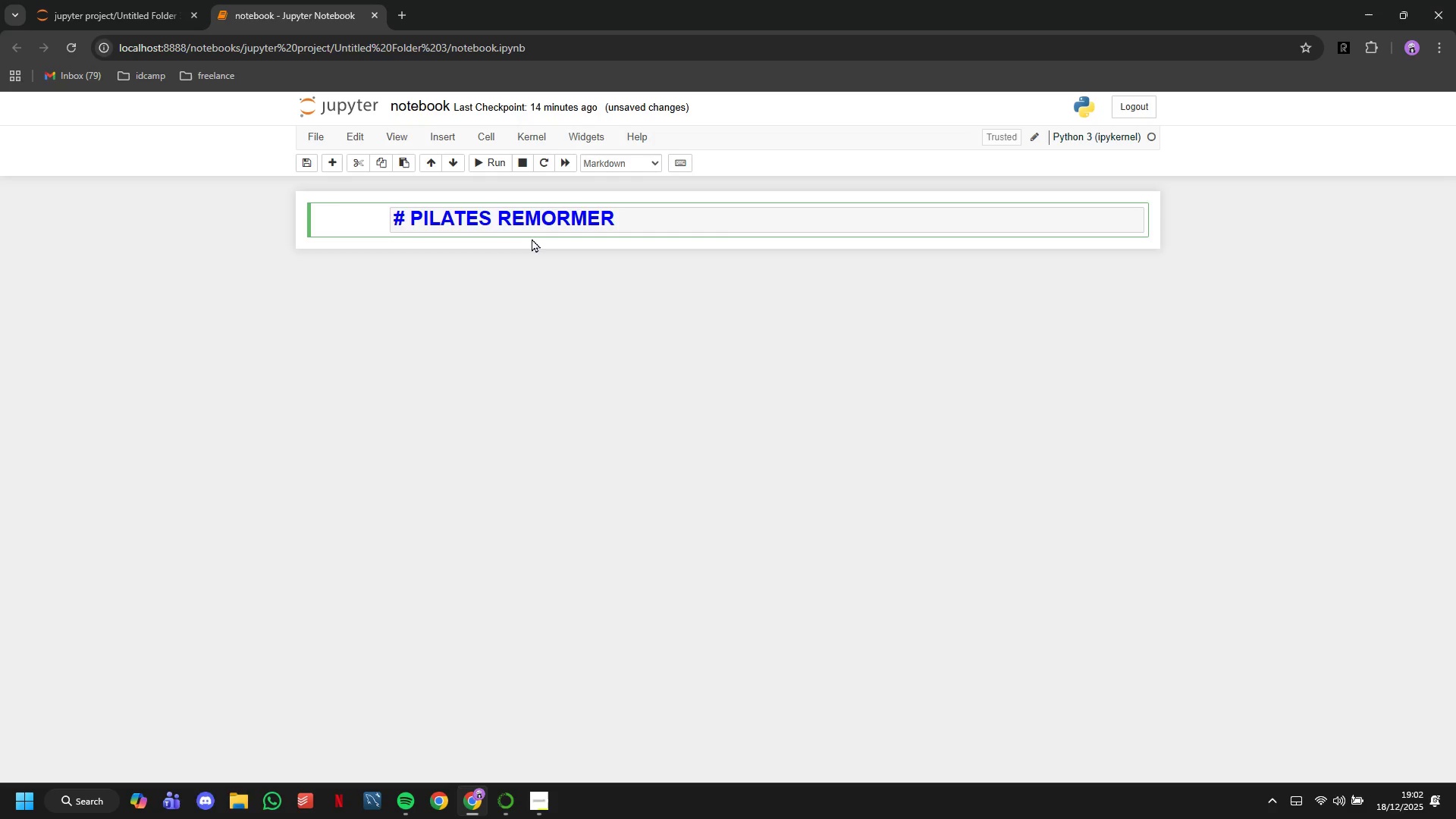 
key(ArrowLeft)
 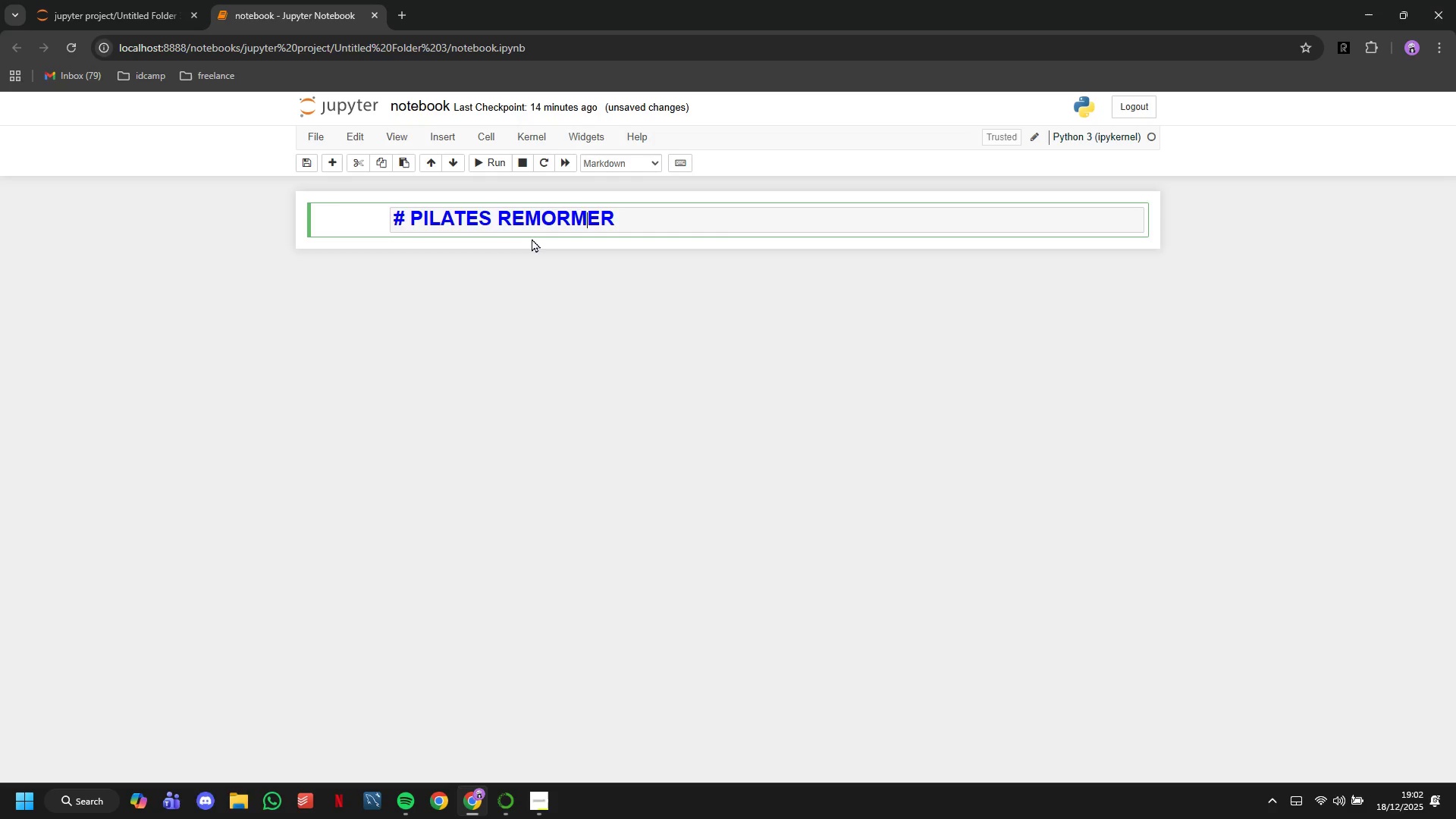 
key(ArrowLeft)
 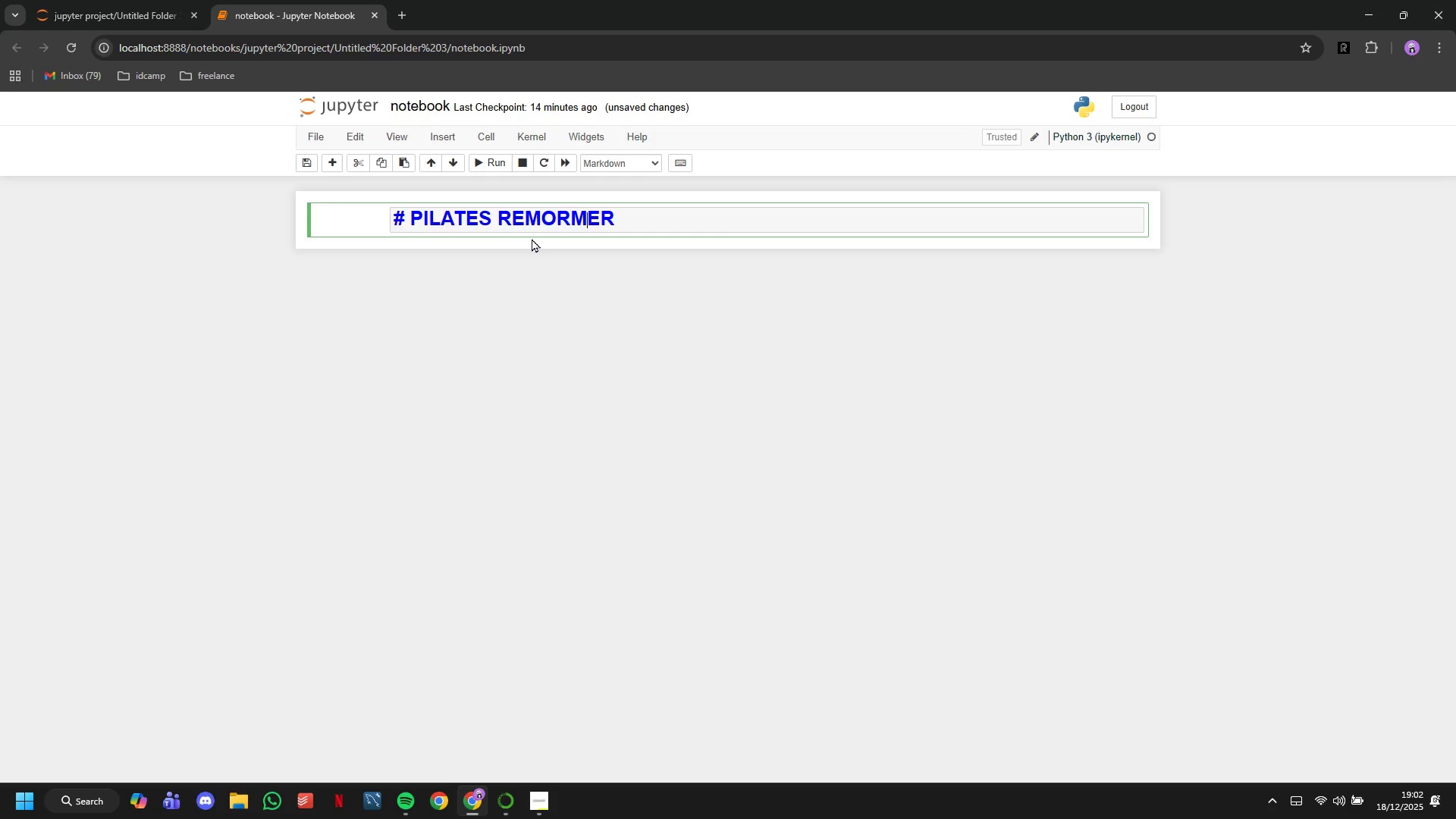 
key(ArrowLeft)
 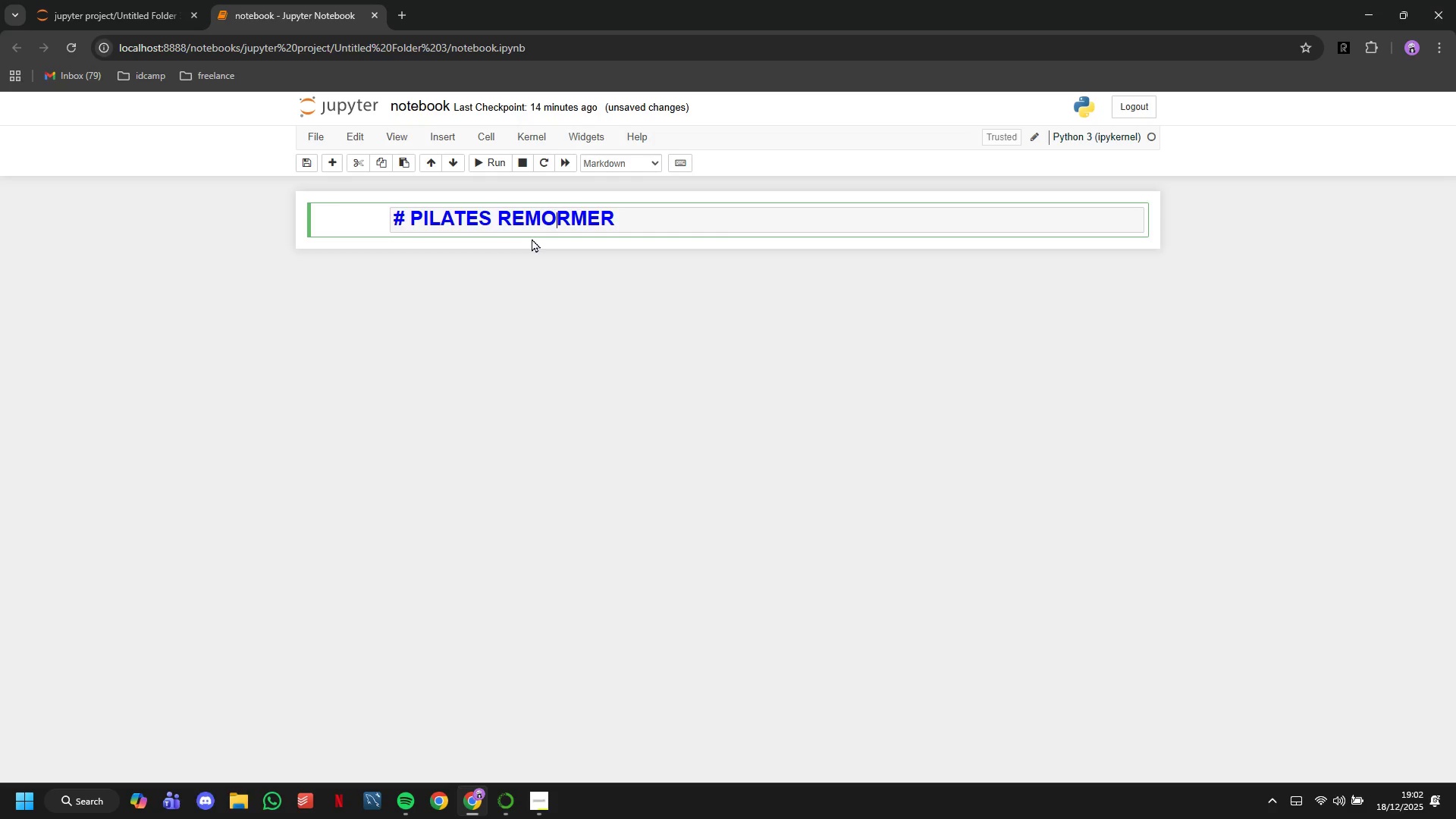 
key(ArrowLeft)
 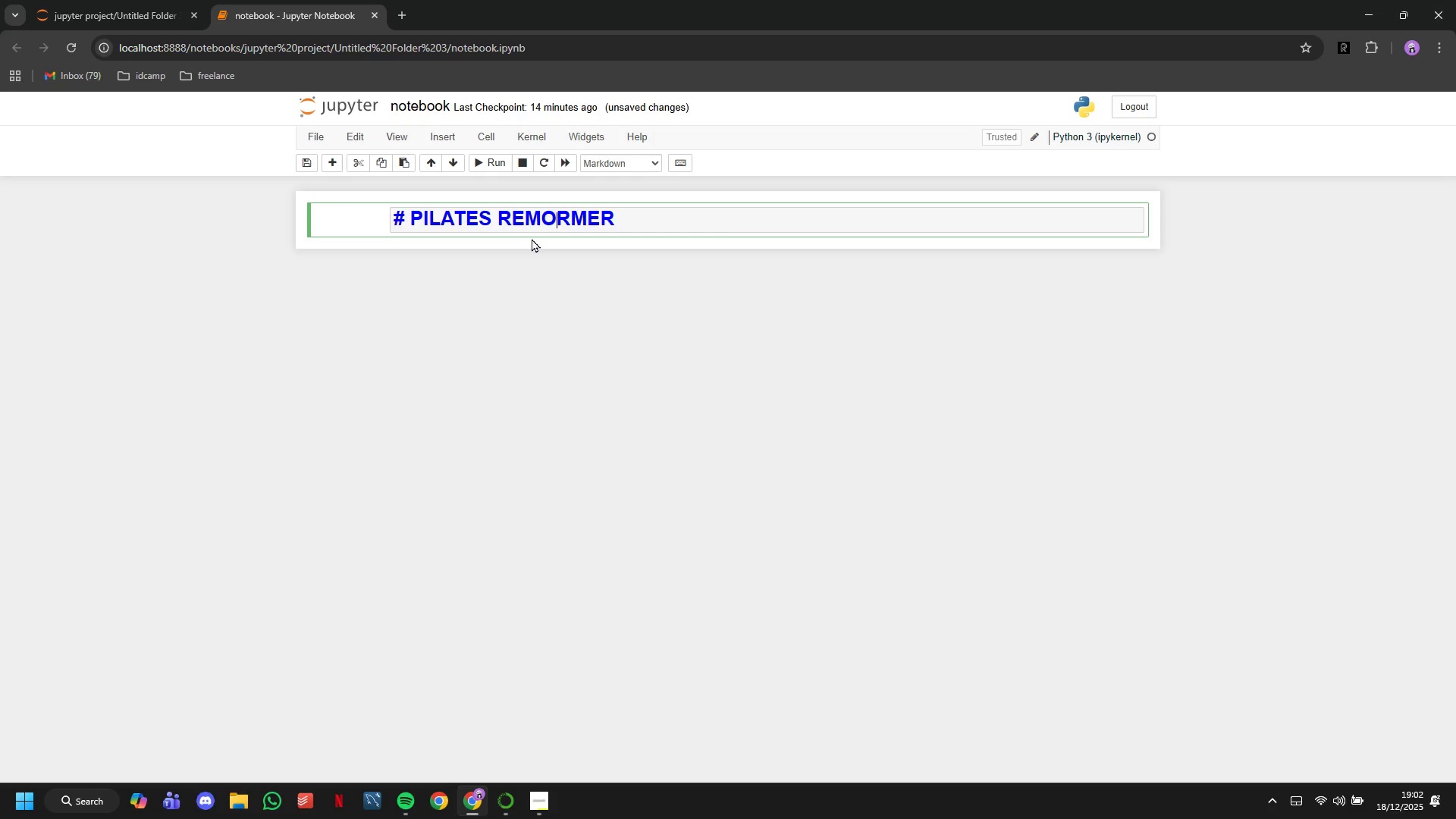 
key(ArrowLeft)
 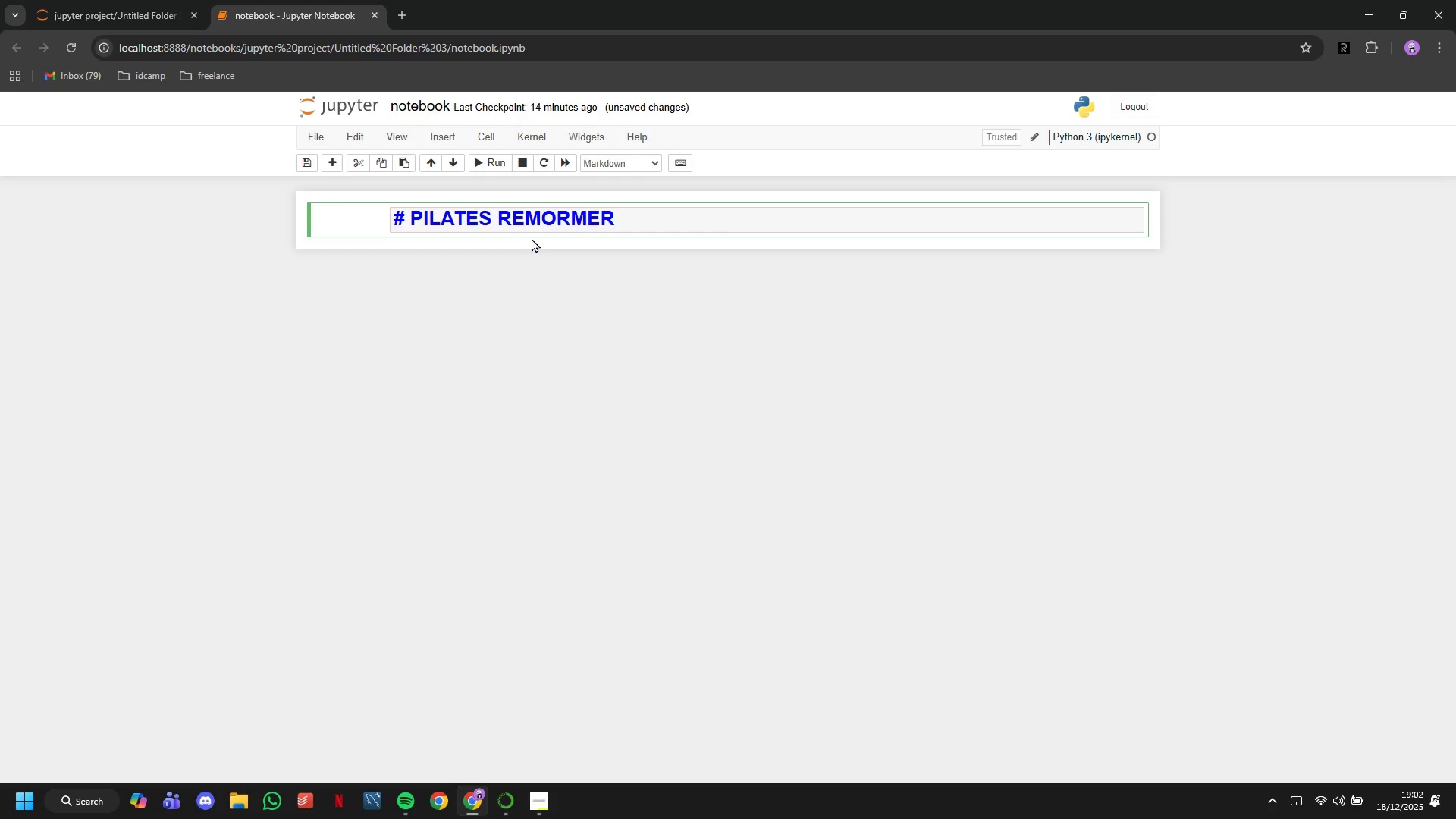 
key(Backspace)
 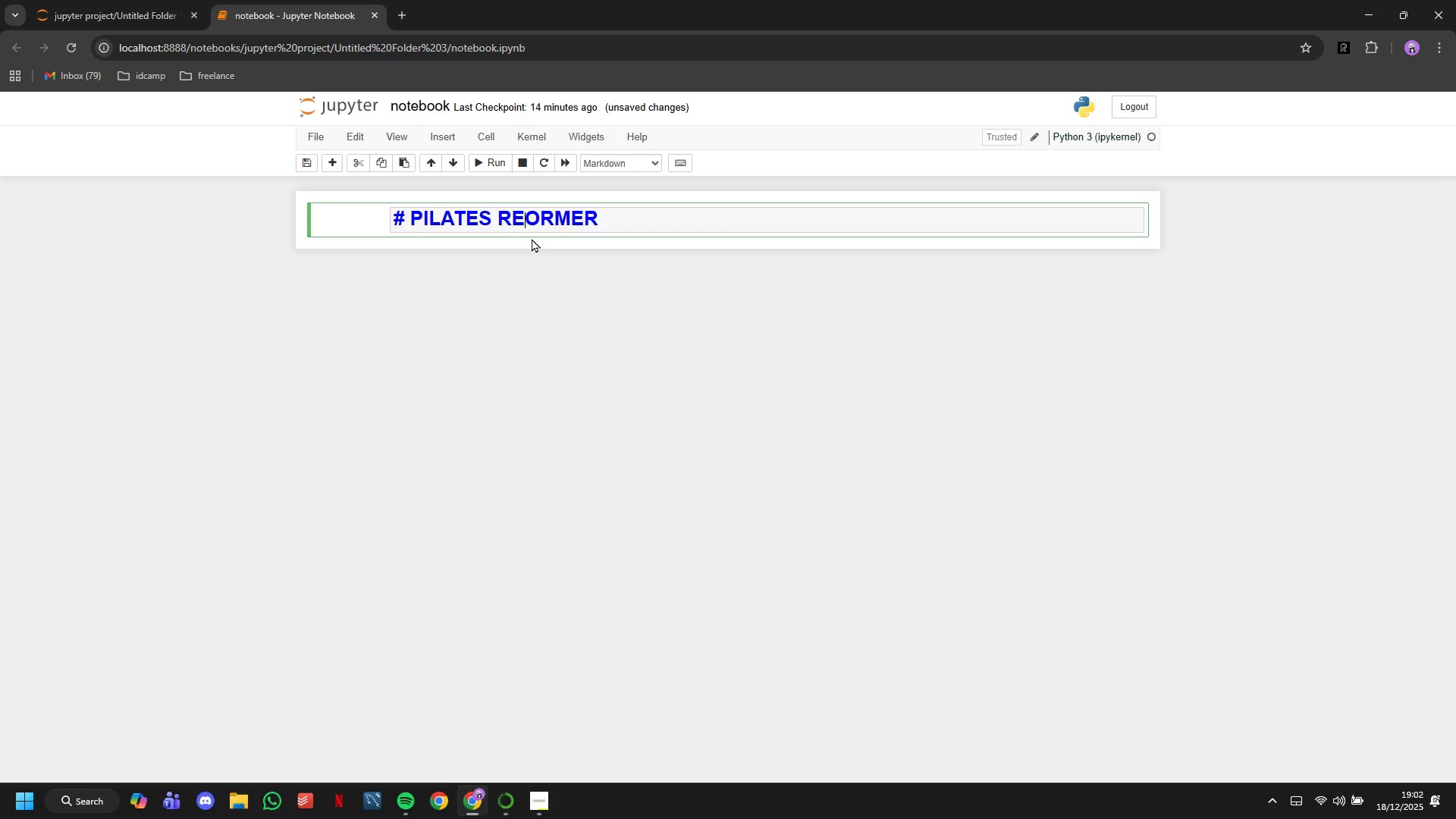 
key(F)
 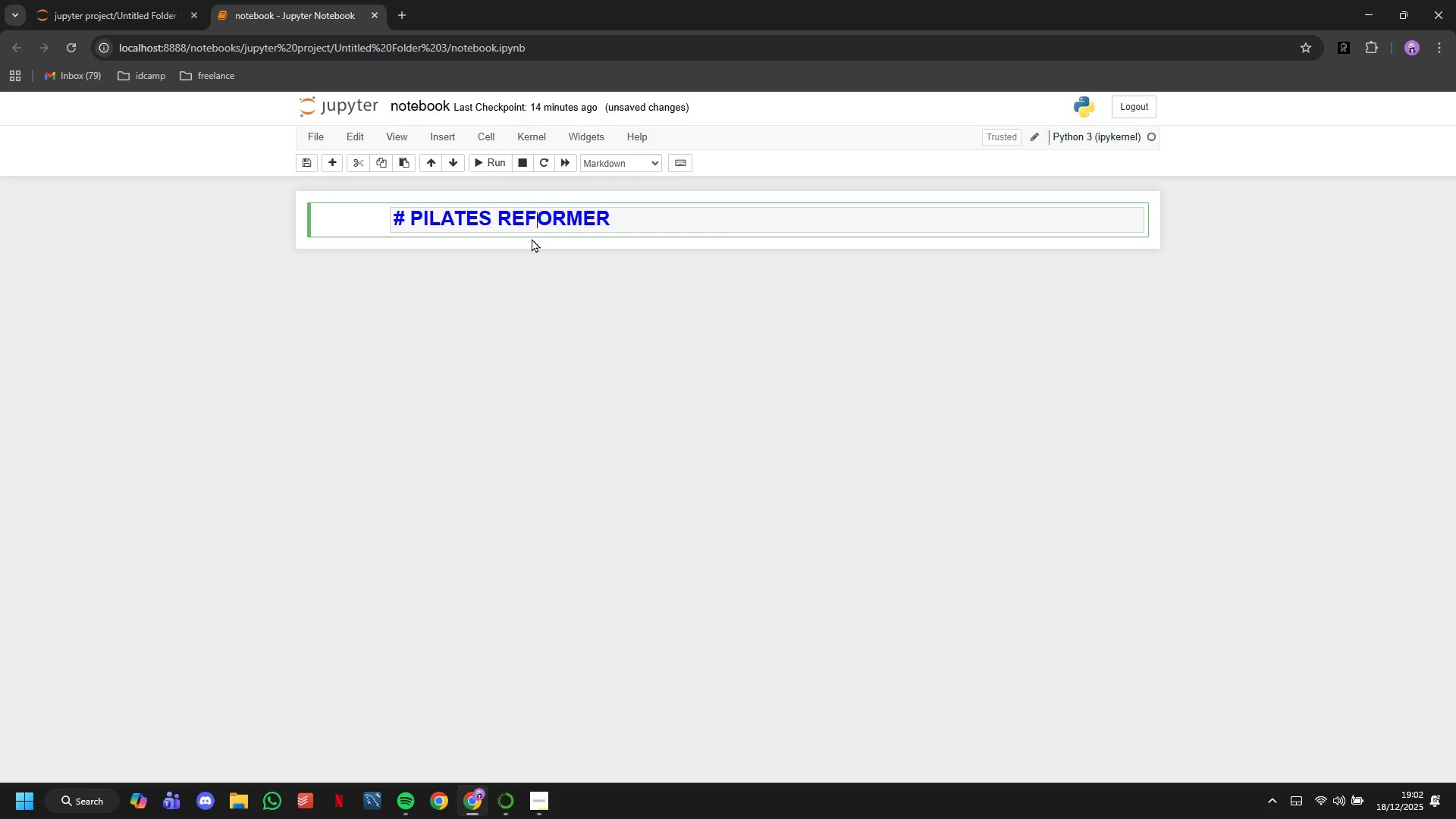 
key(ArrowRight)
 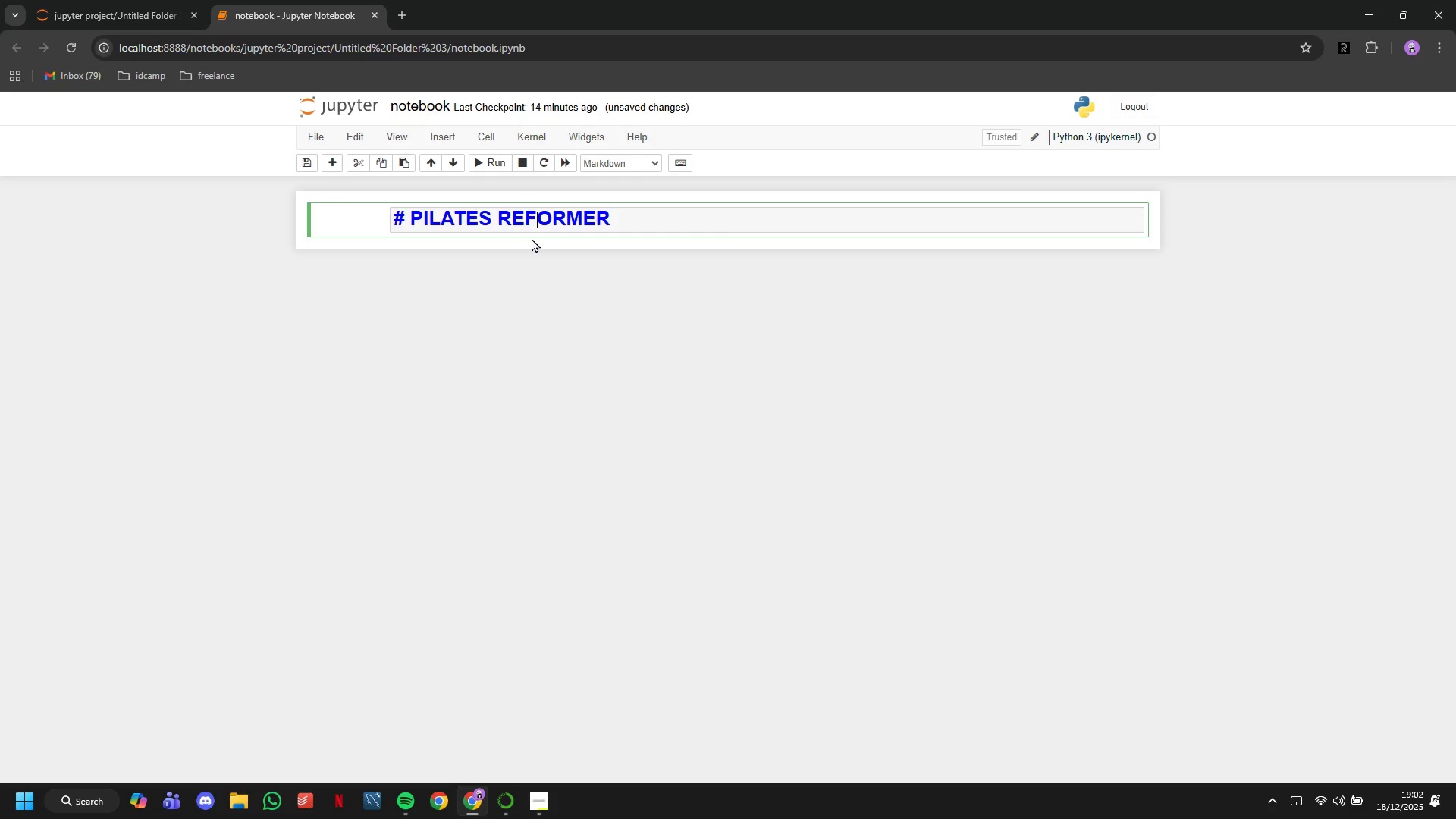 
key(ArrowRight)
 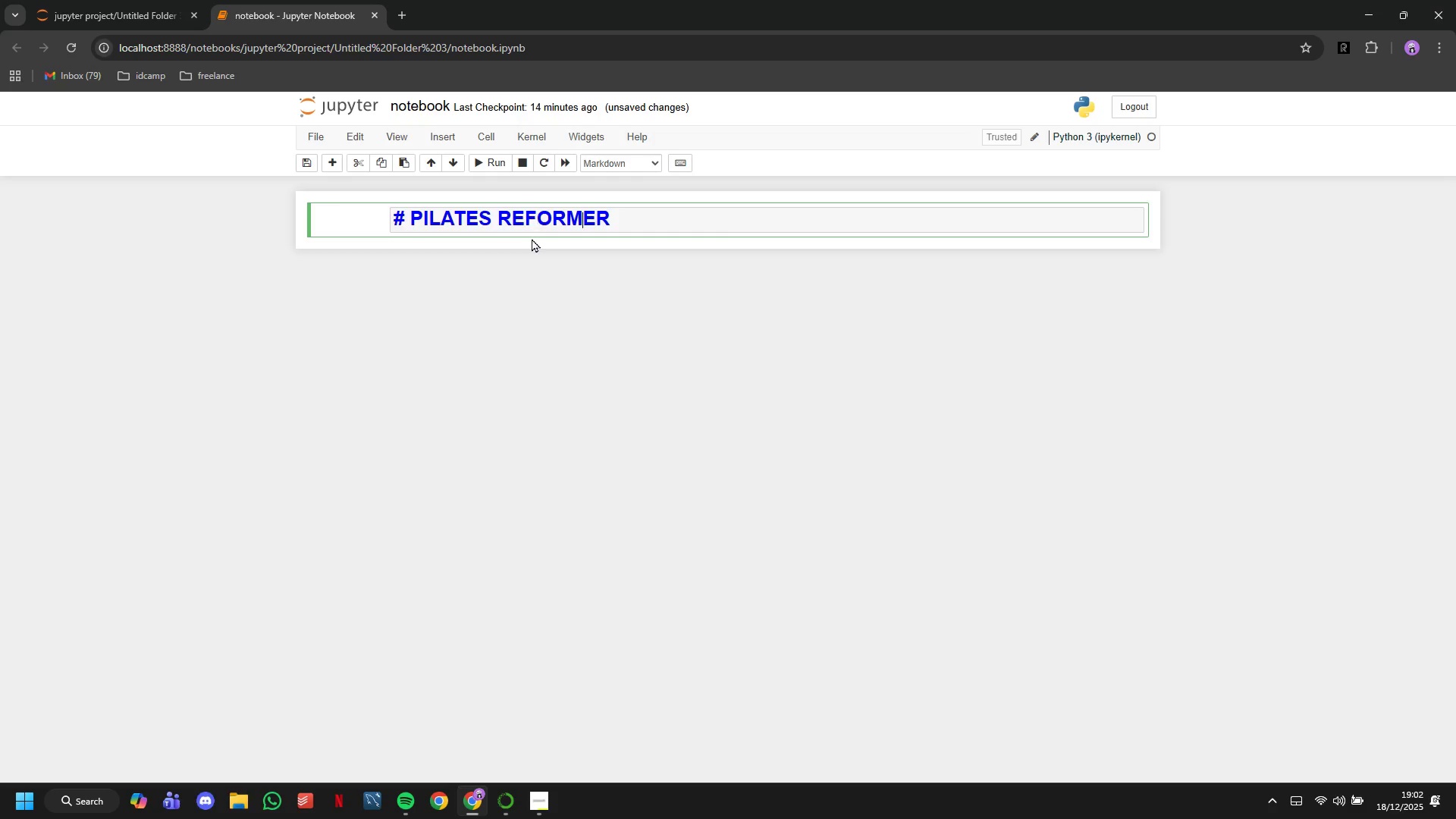 
key(ArrowRight)
 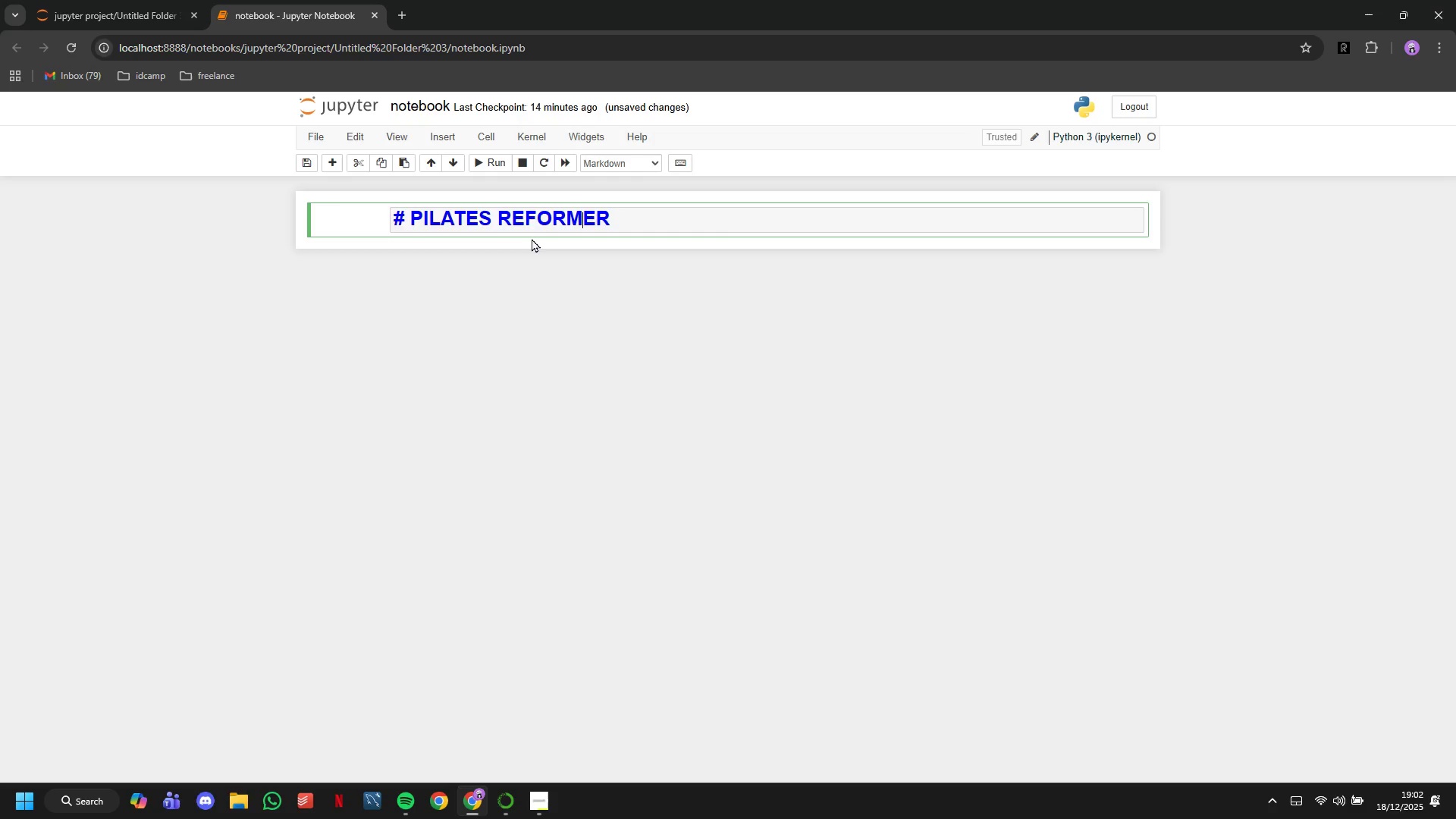 
key(ArrowRight)
 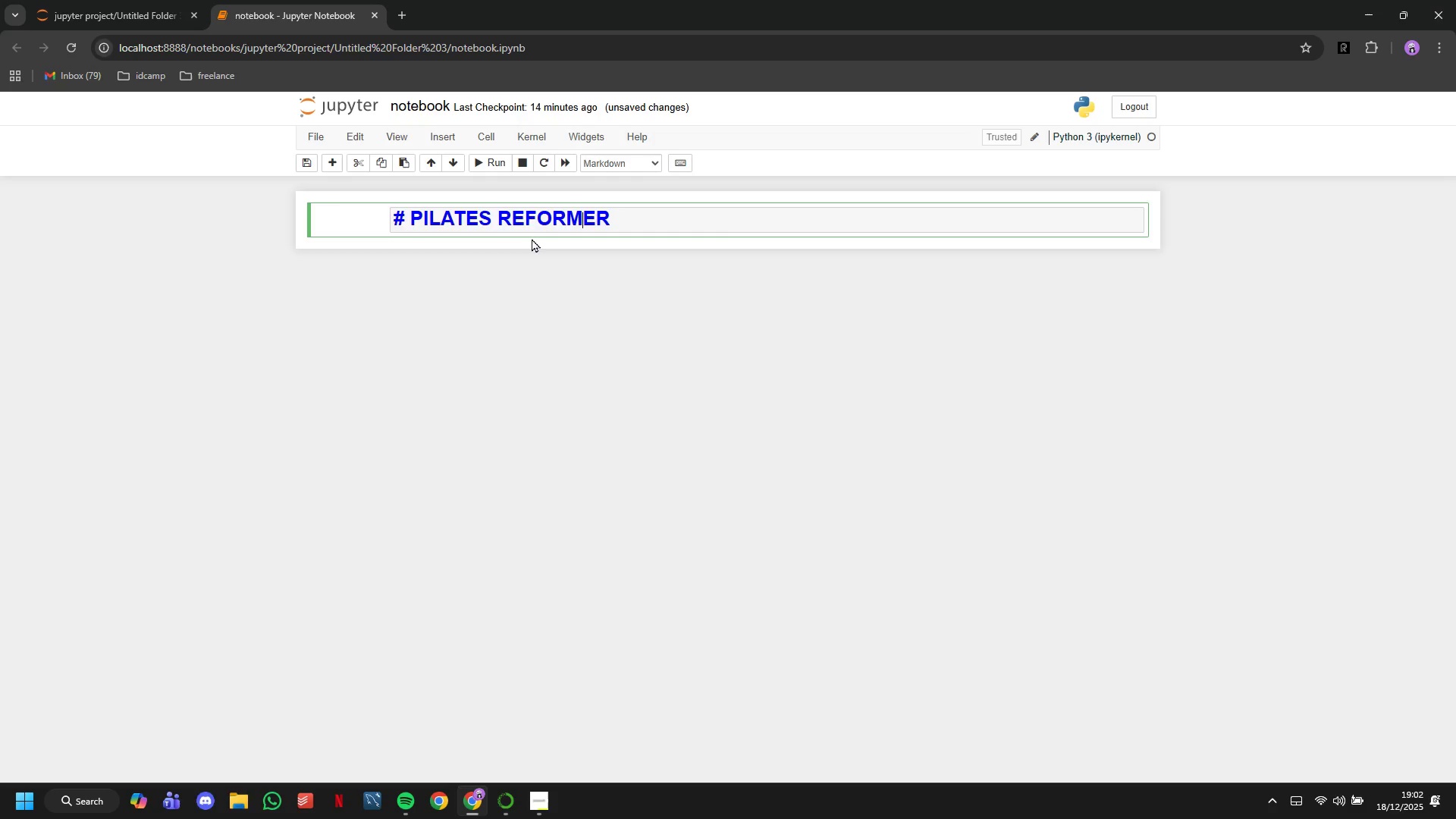 
key(ArrowRight)
 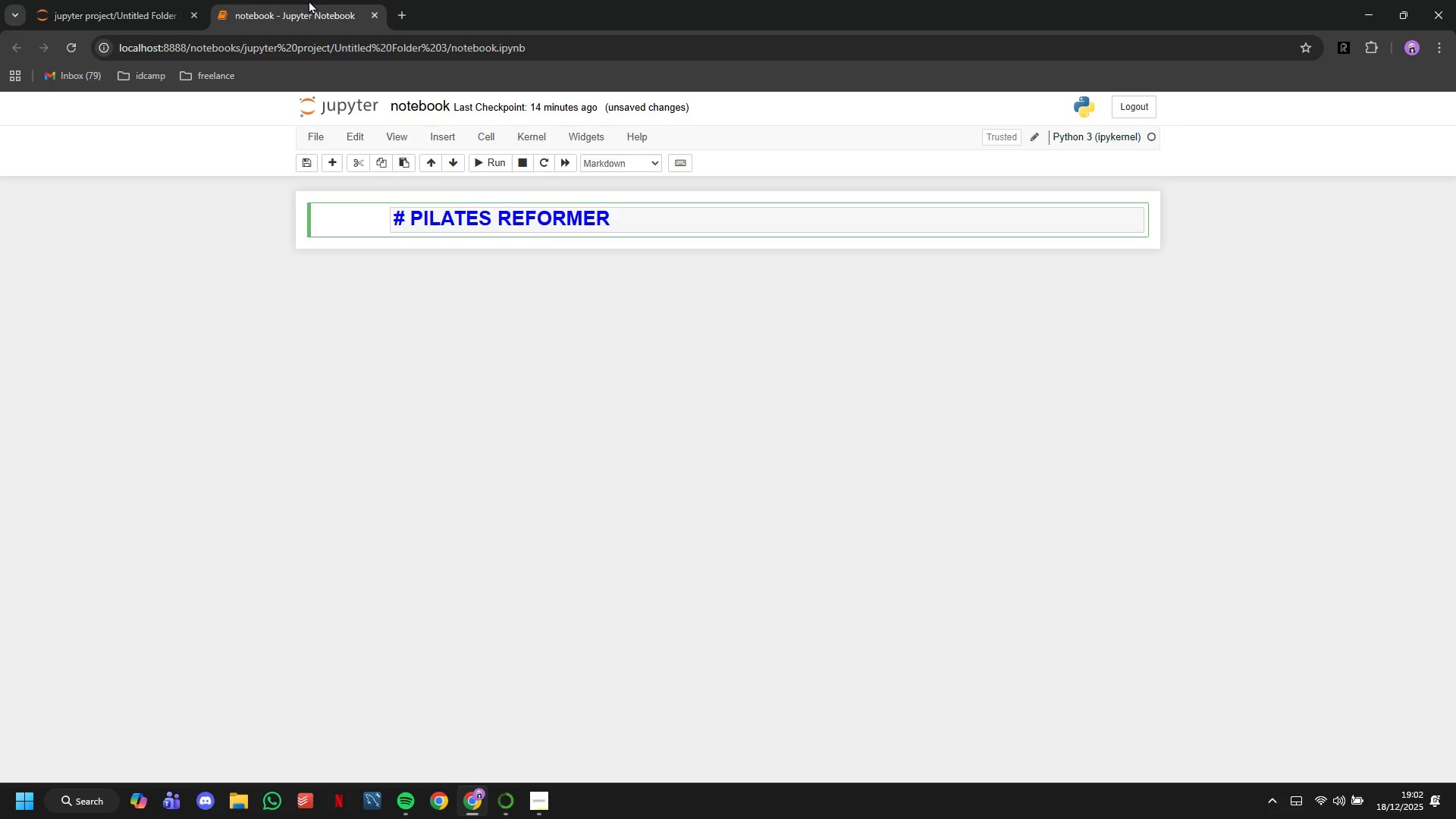 
key(Space)
 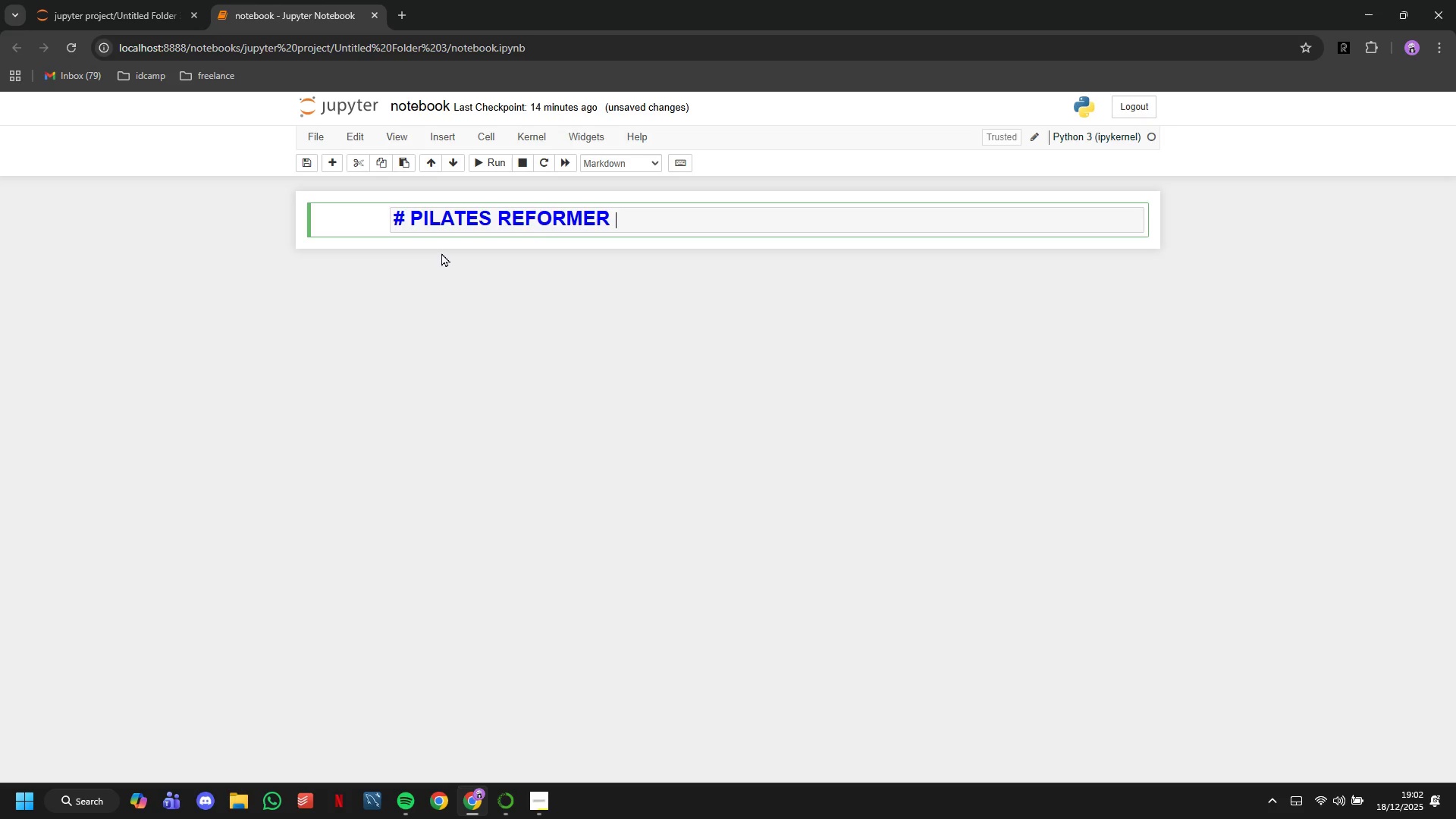 
type(MAINTENANCE & PEAK-WEAR VISUALIZATIONS)
 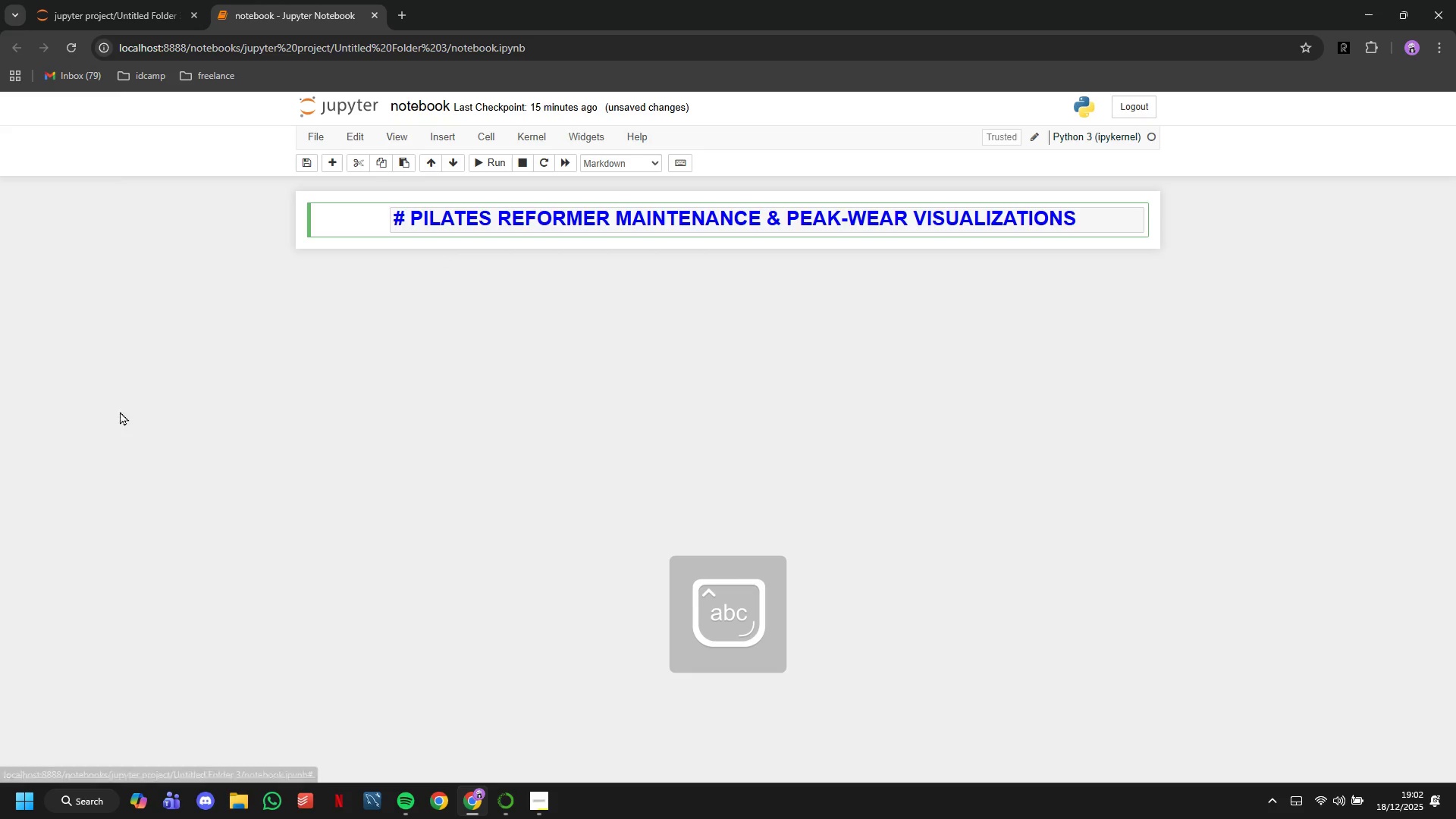 
left_click([492, 163])
 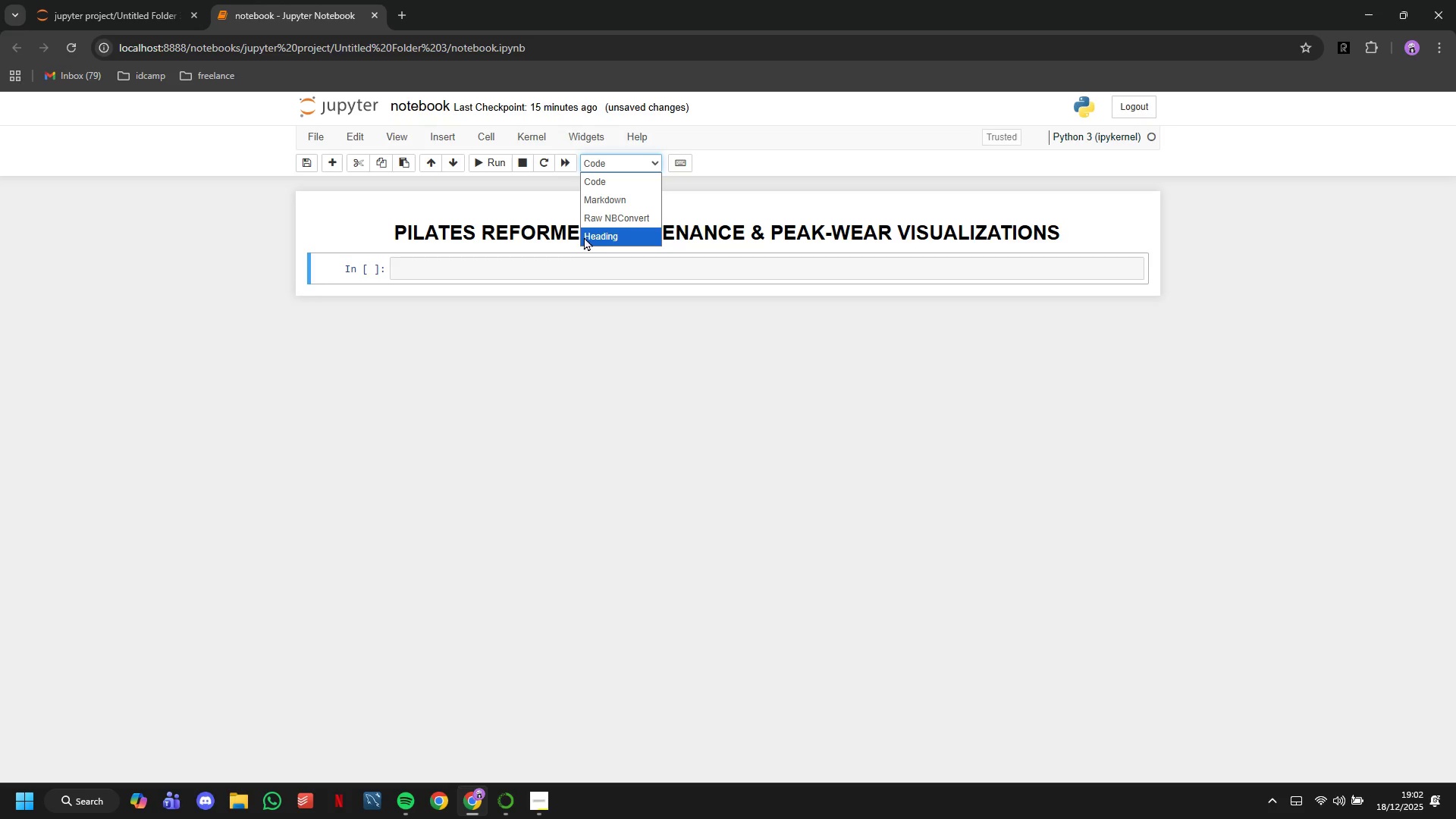 
left_click([582, 237])
 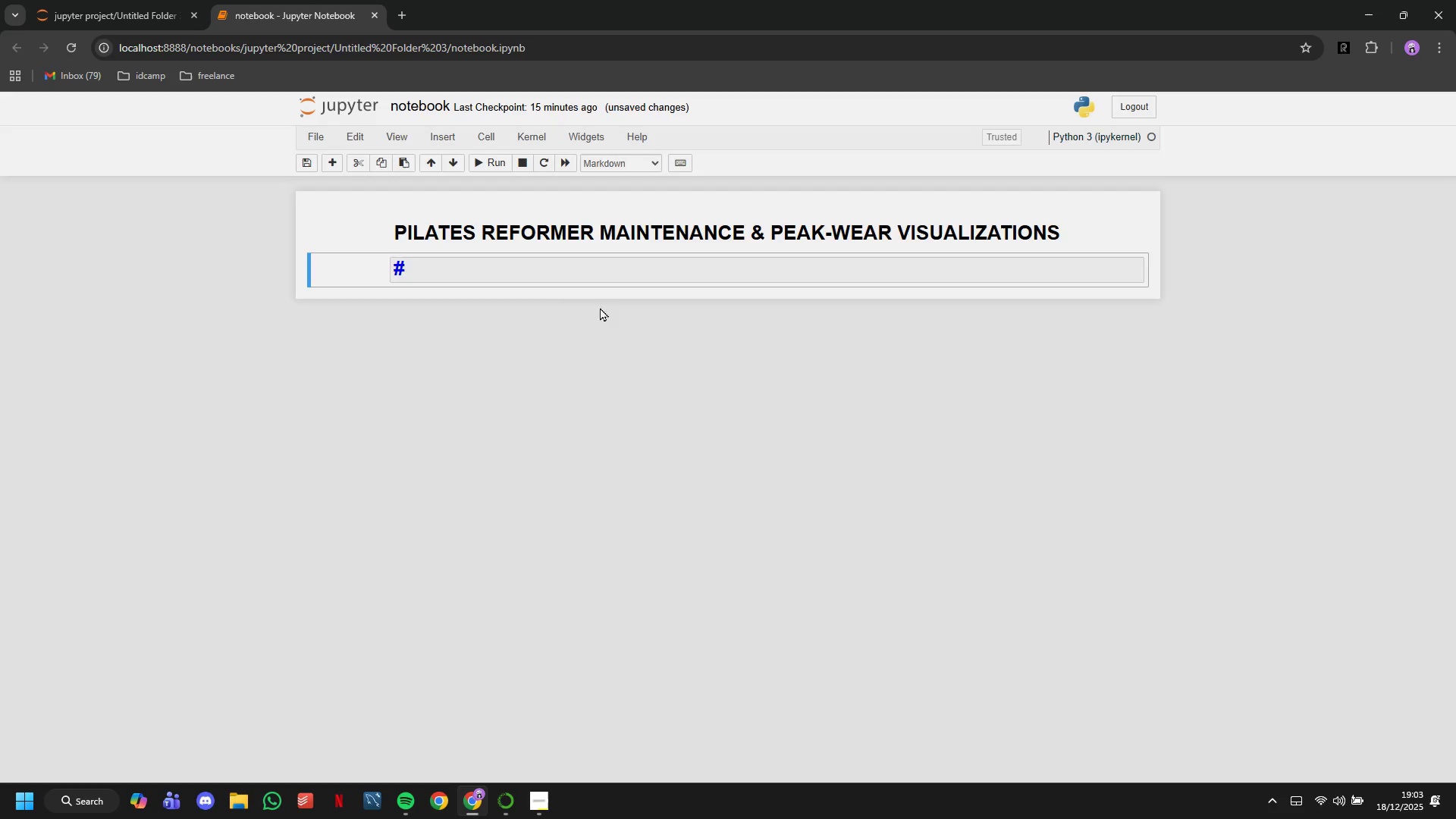 
left_click([524, 276])
 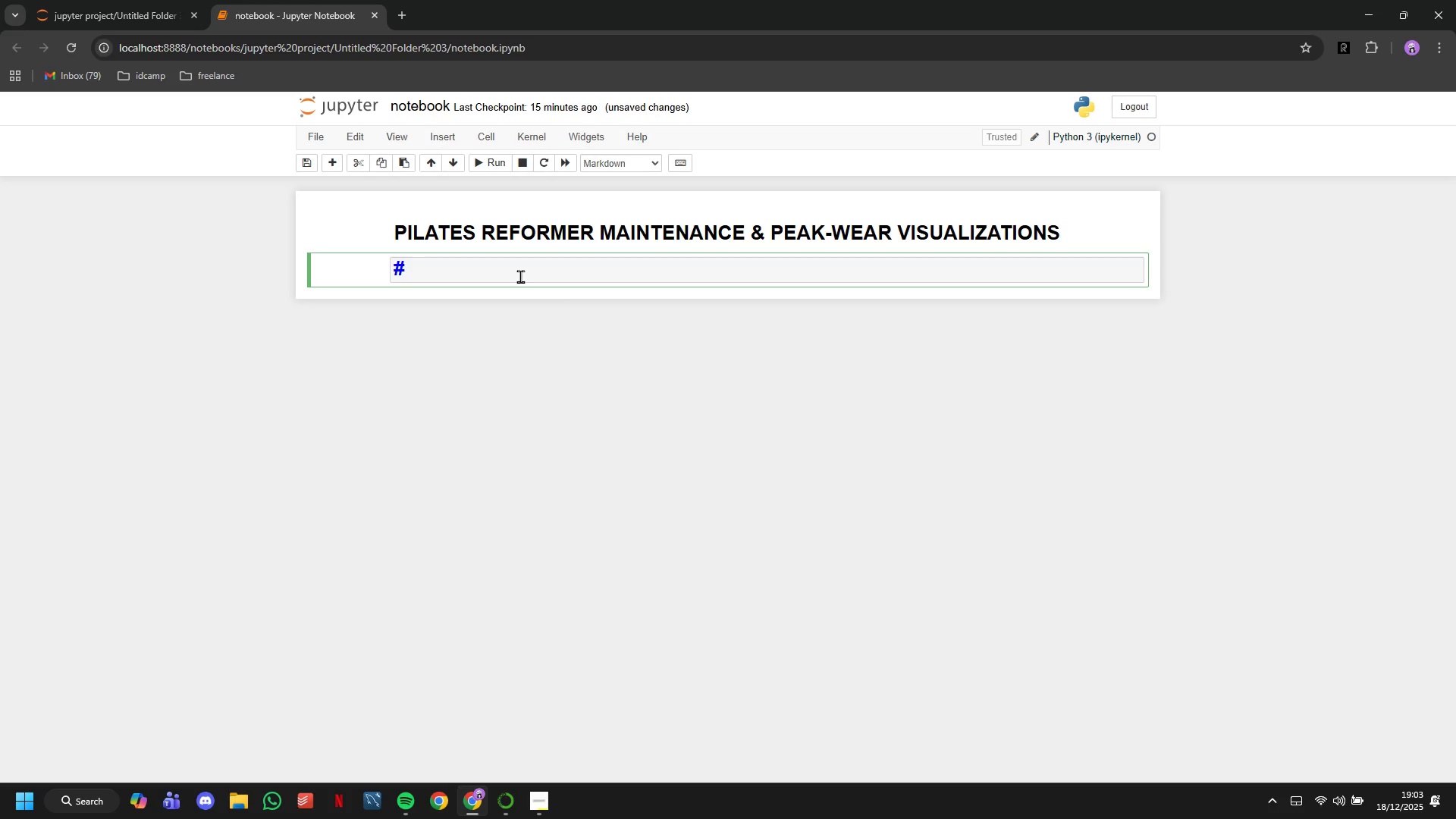 
key(ArrowLeft)
 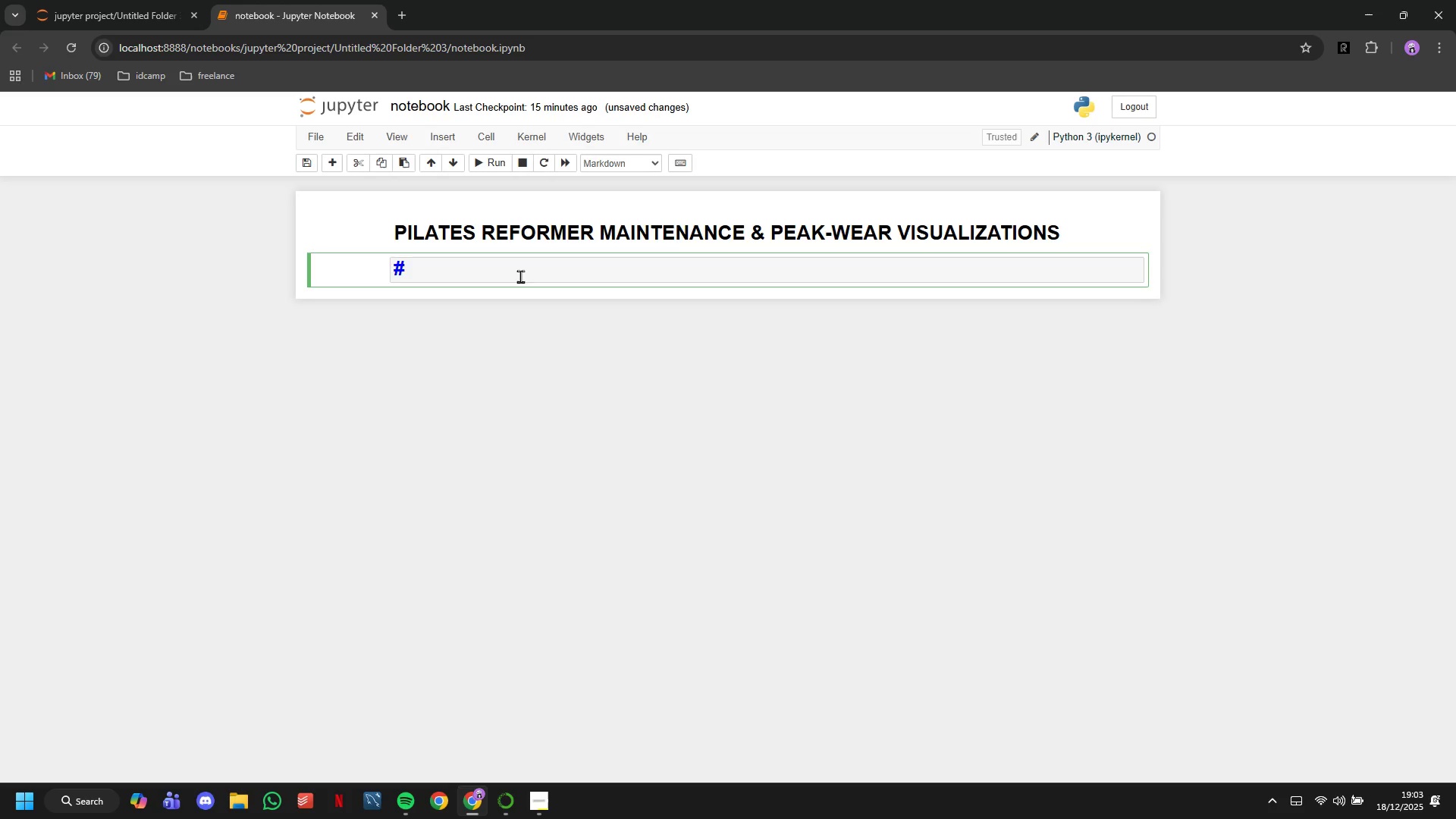 
key(Backspace)
type(*****)
 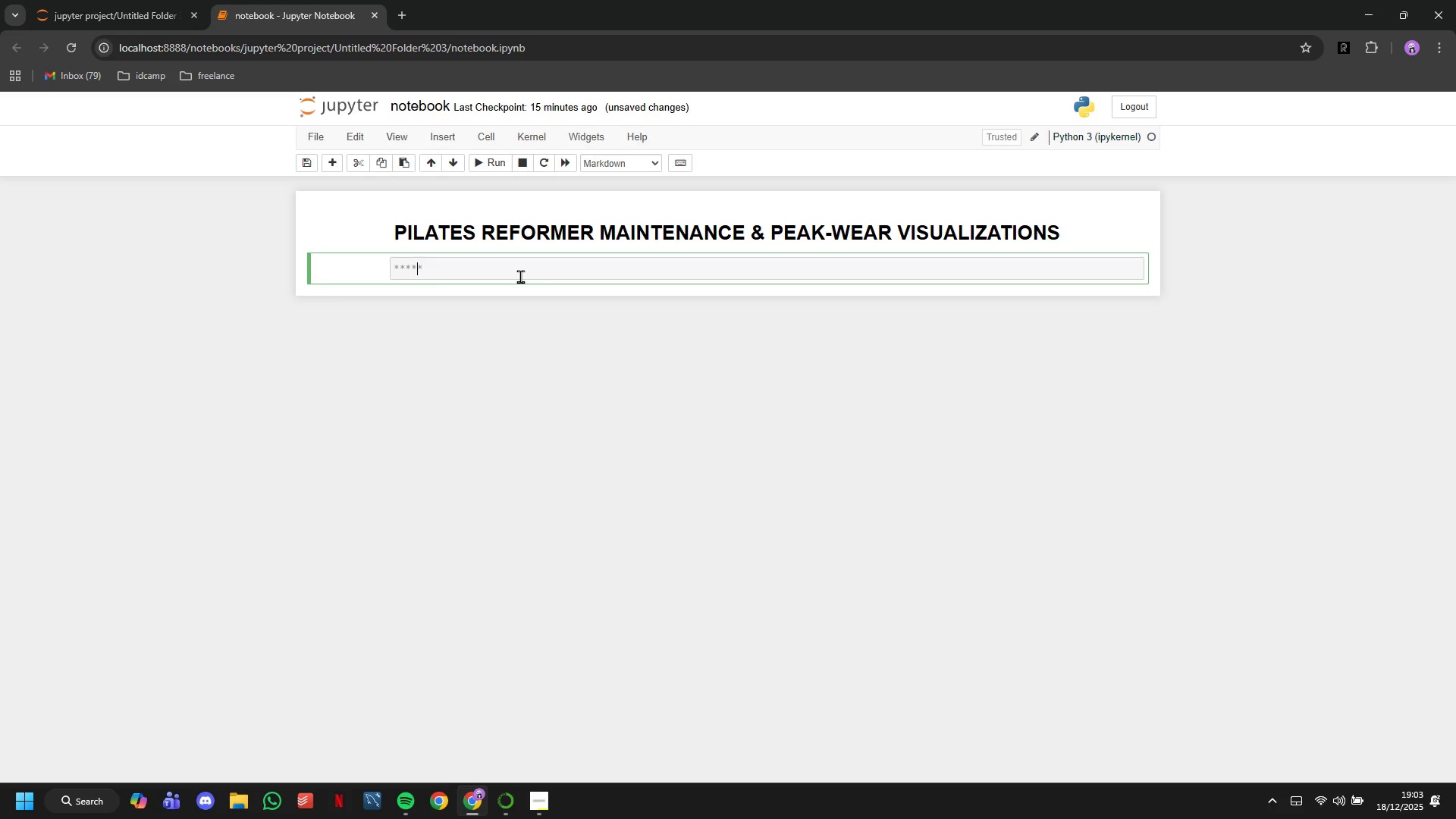 
 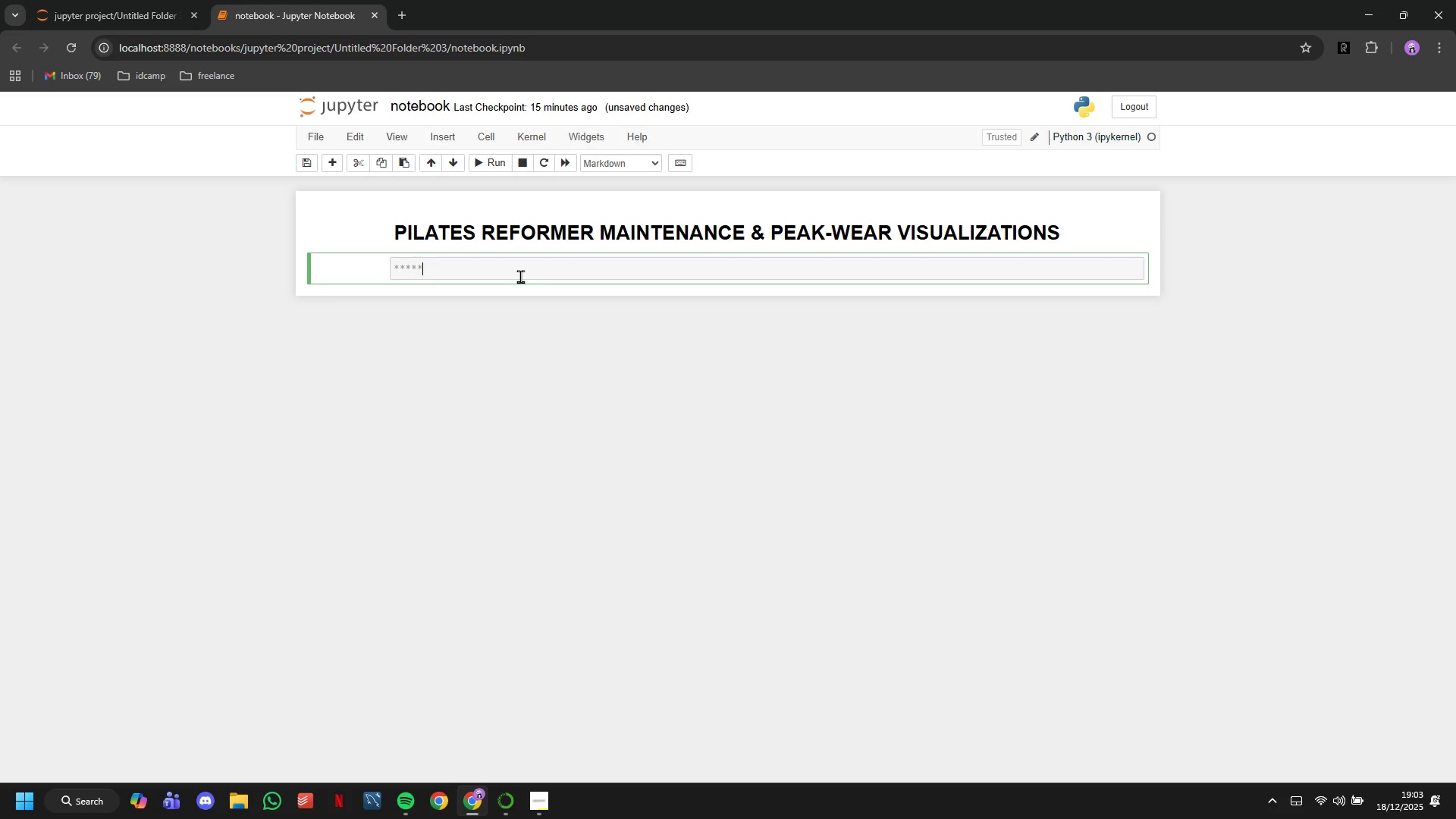 
key(ArrowLeft)
 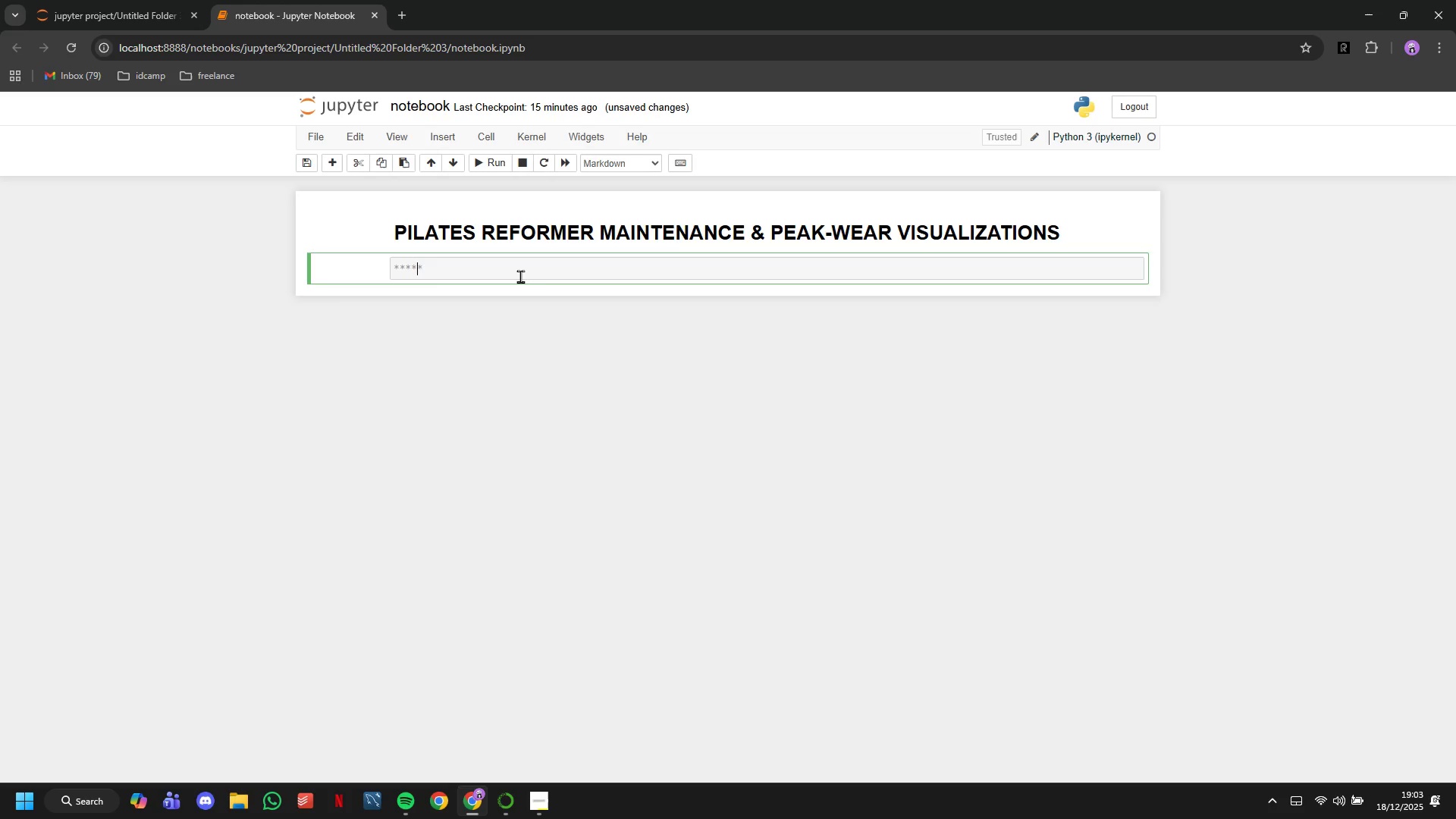 
key(ArrowLeft)
 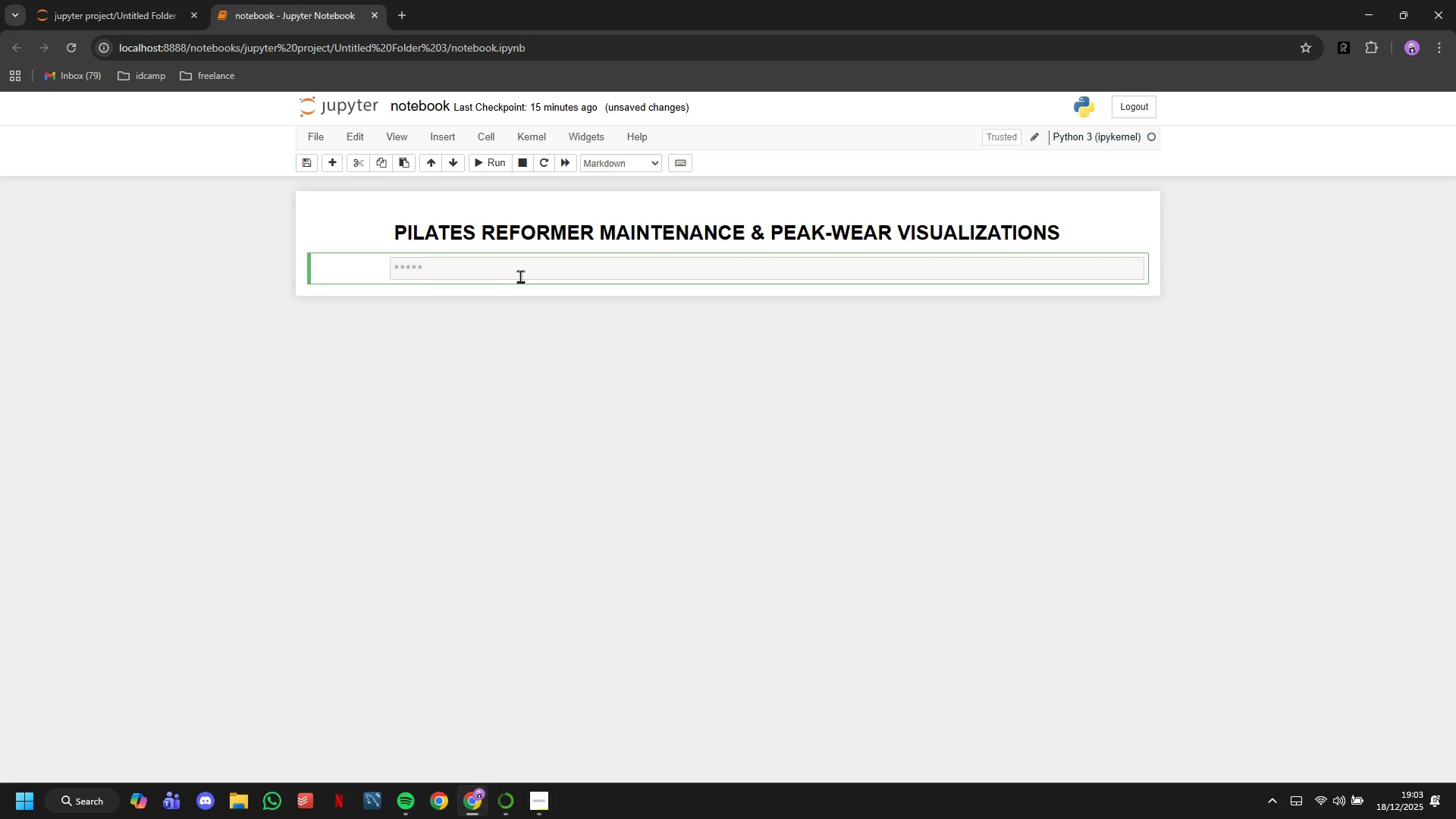 
type(ZenPath Studios 0 )
key(Backspace)
key(Backspace)
type(- Eui)
 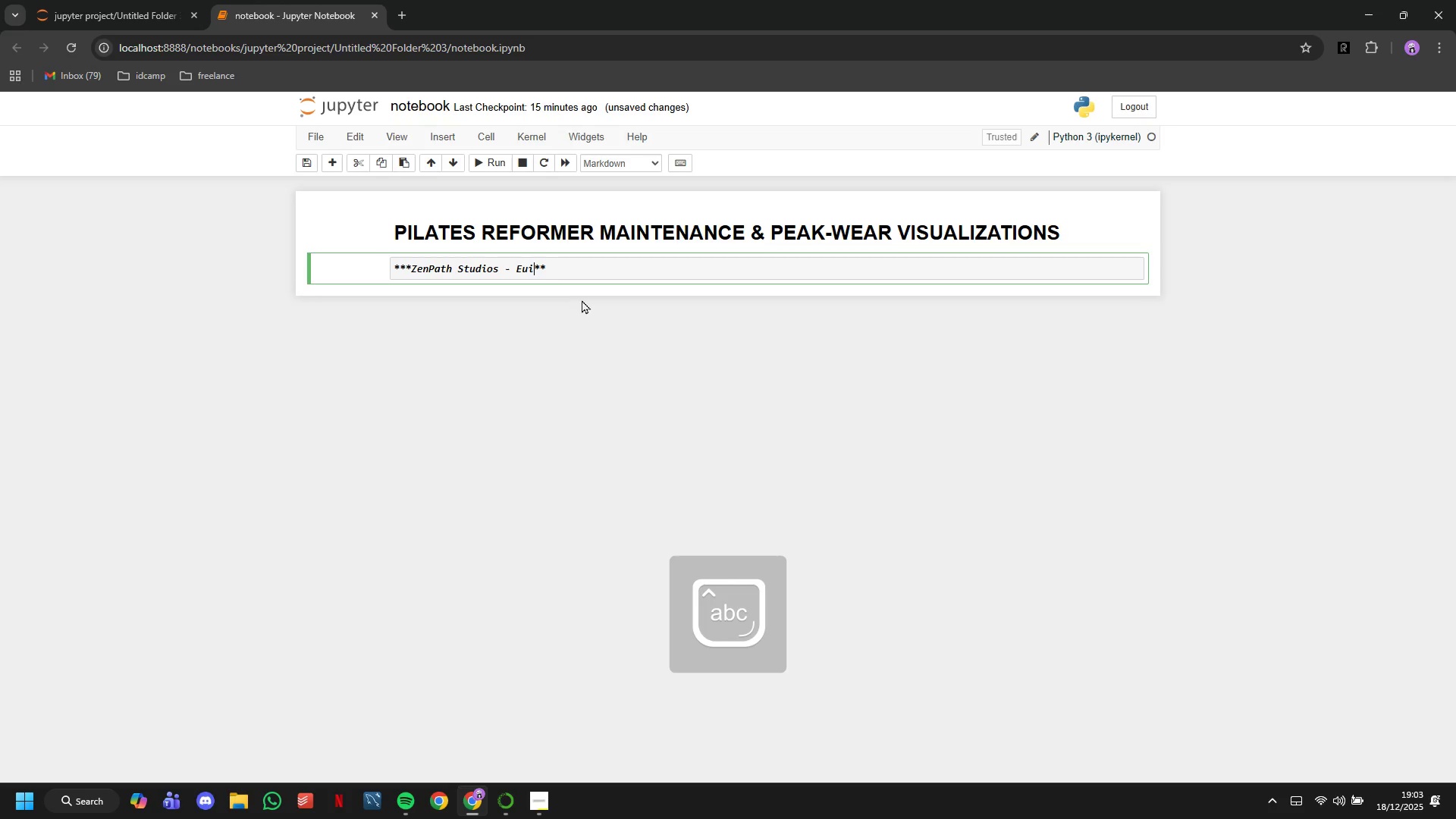 
key(Backspace)
key(Backspace)
type(quipment Management)
 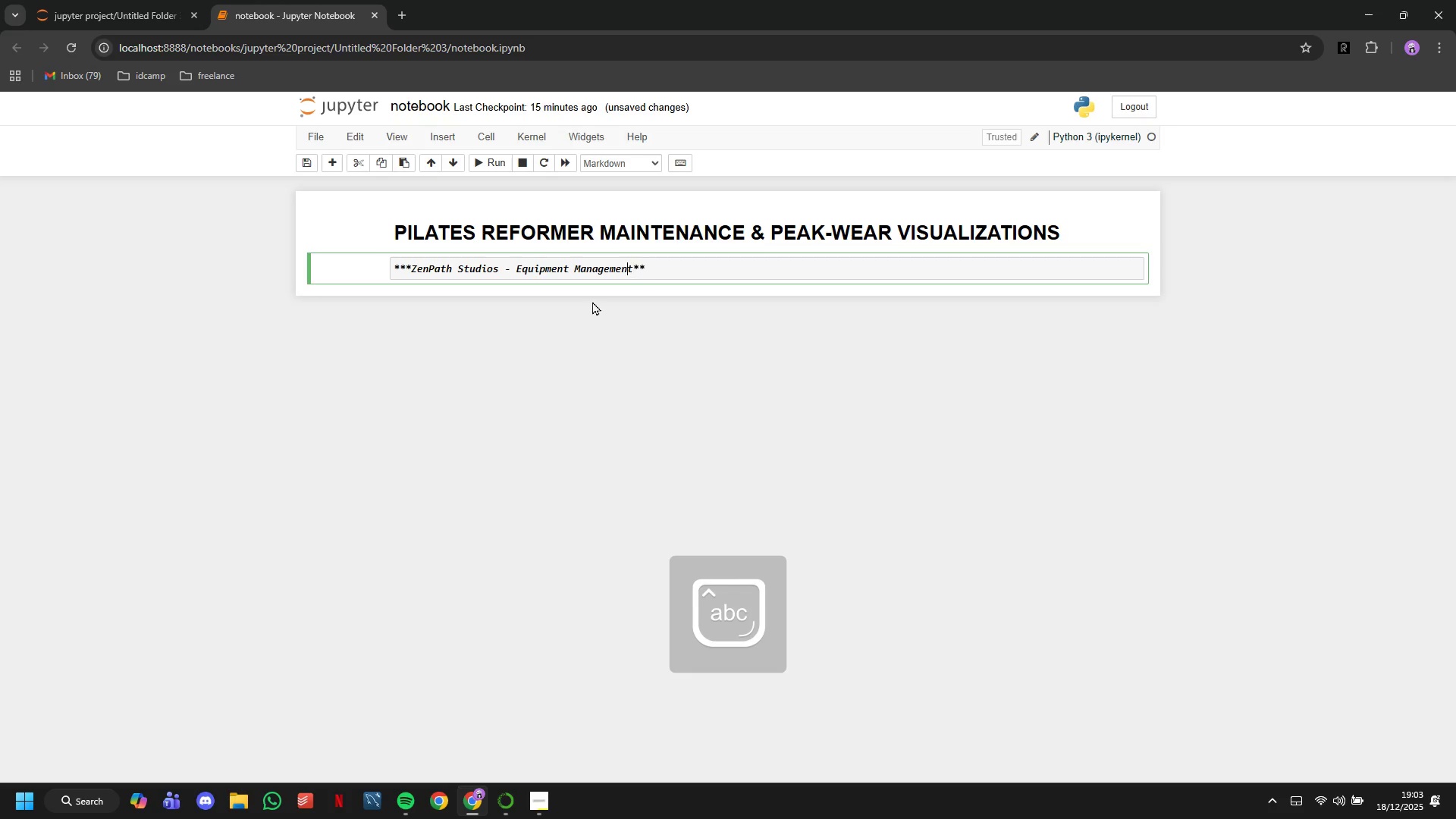 
hold_key(key=ArrowLeft, duration=1.47)
 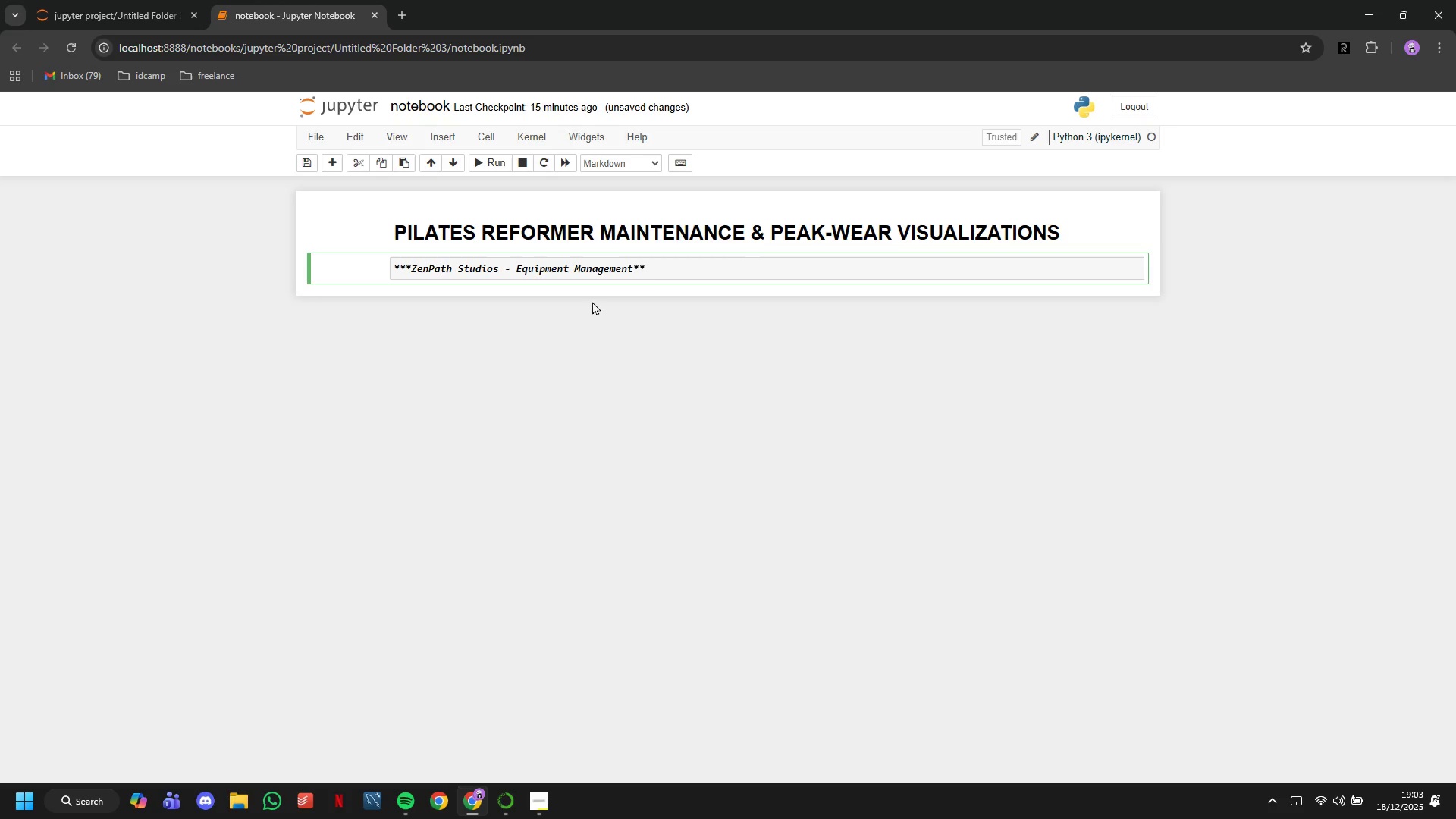 
key(ArrowLeft)
 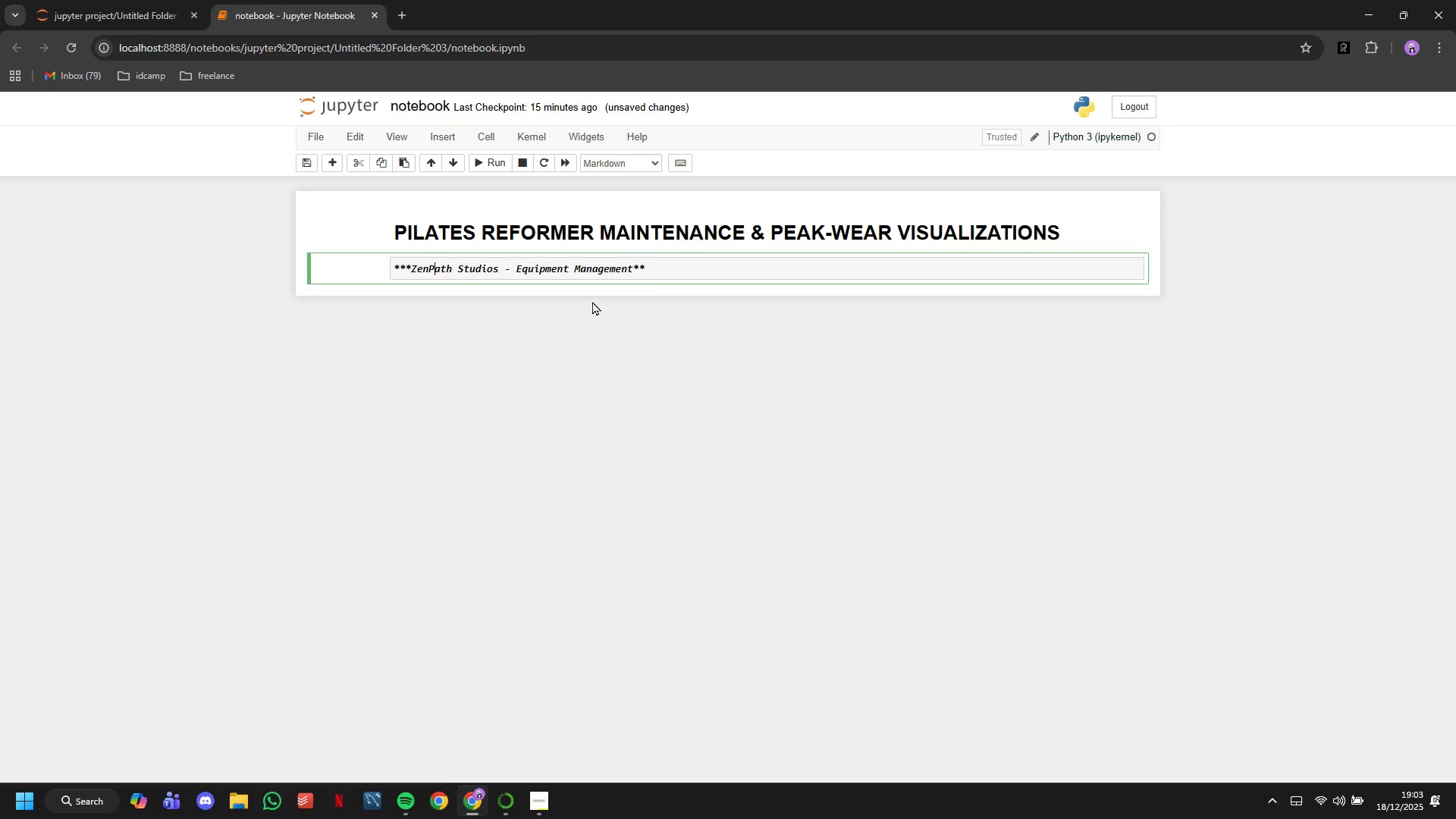 
key(ArrowLeft)
 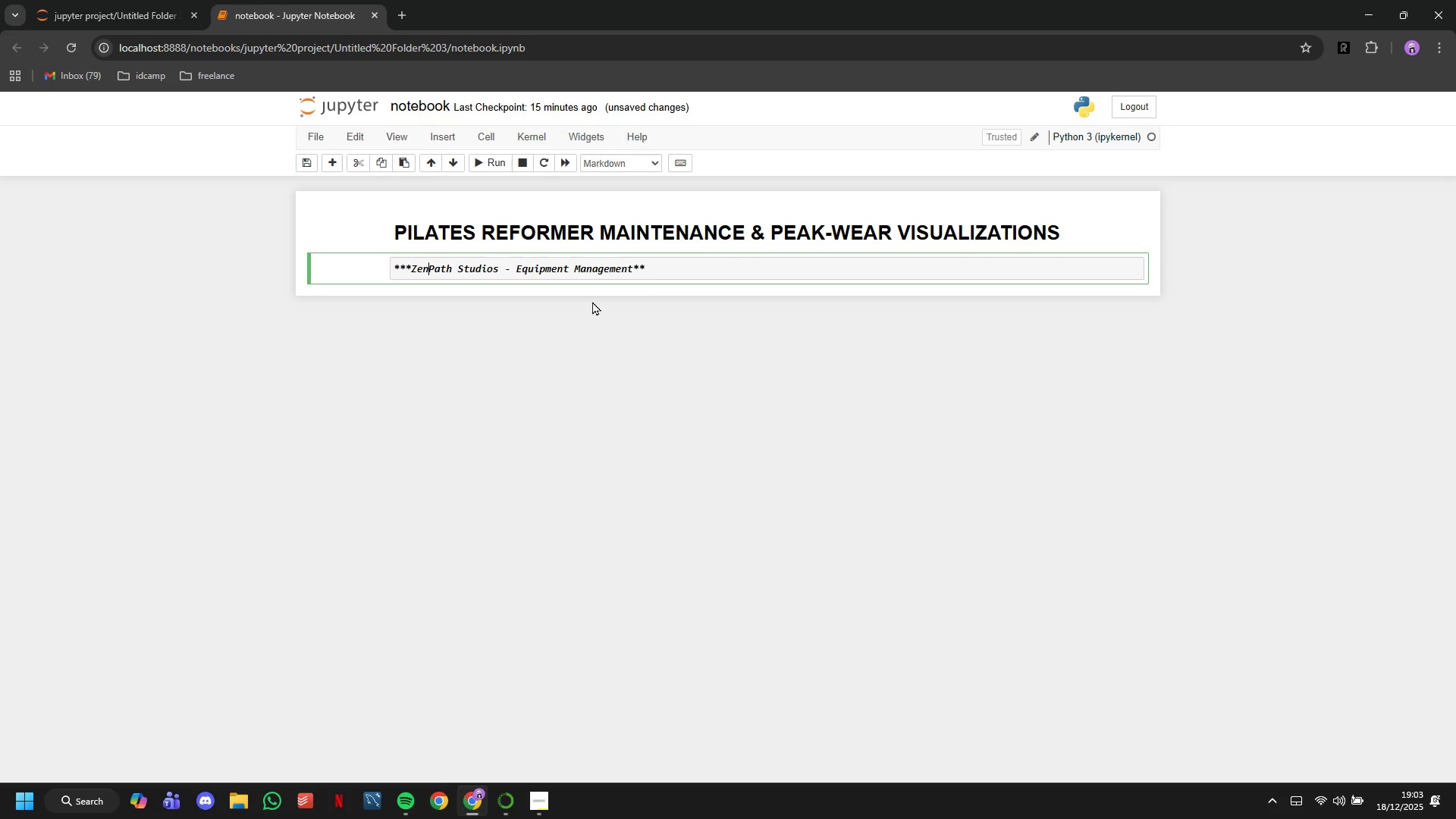 
key(ArrowLeft)
 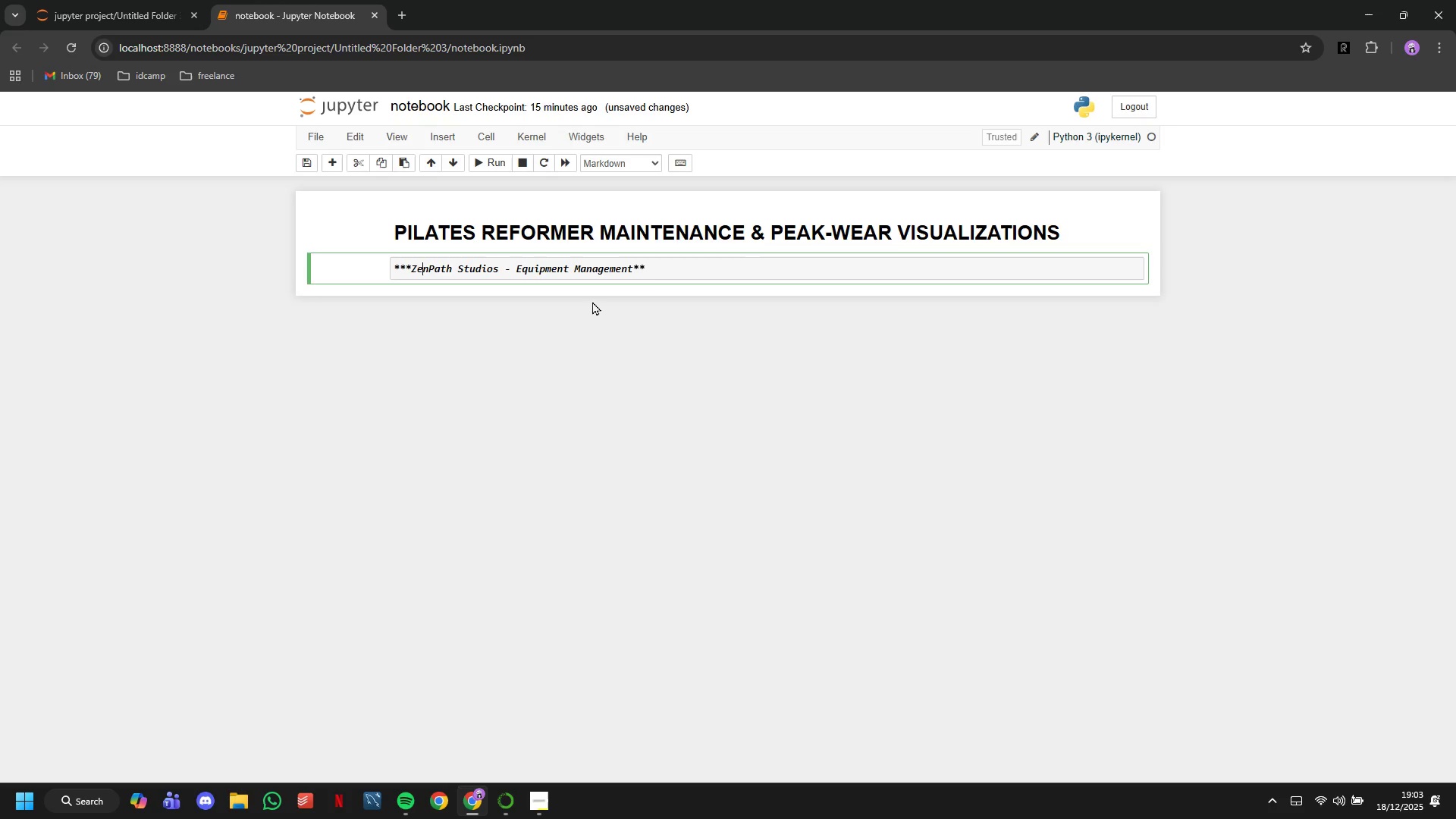 
key(ArrowLeft)
 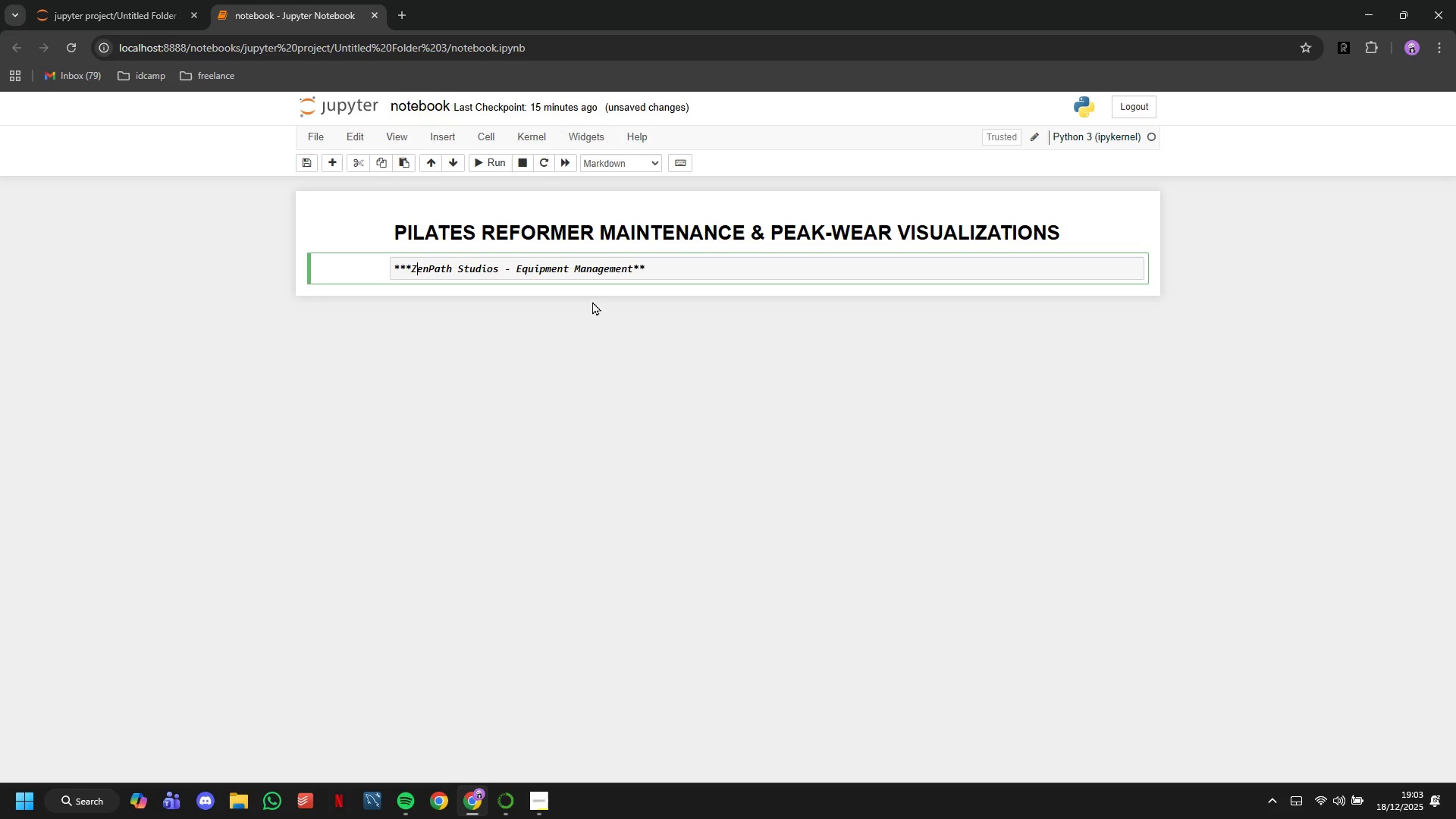 
key(ArrowLeft)
 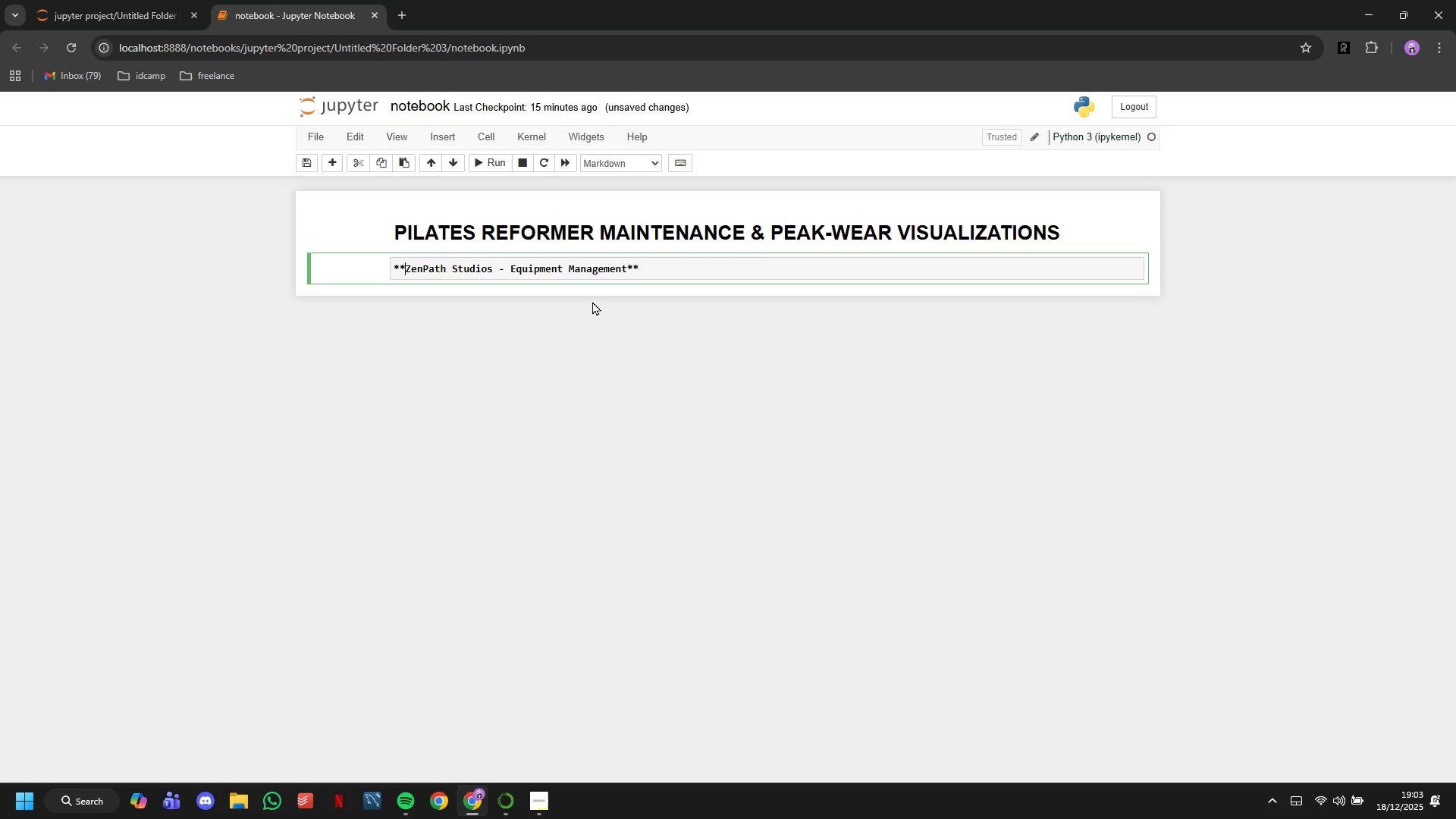 
key(Backspace)
 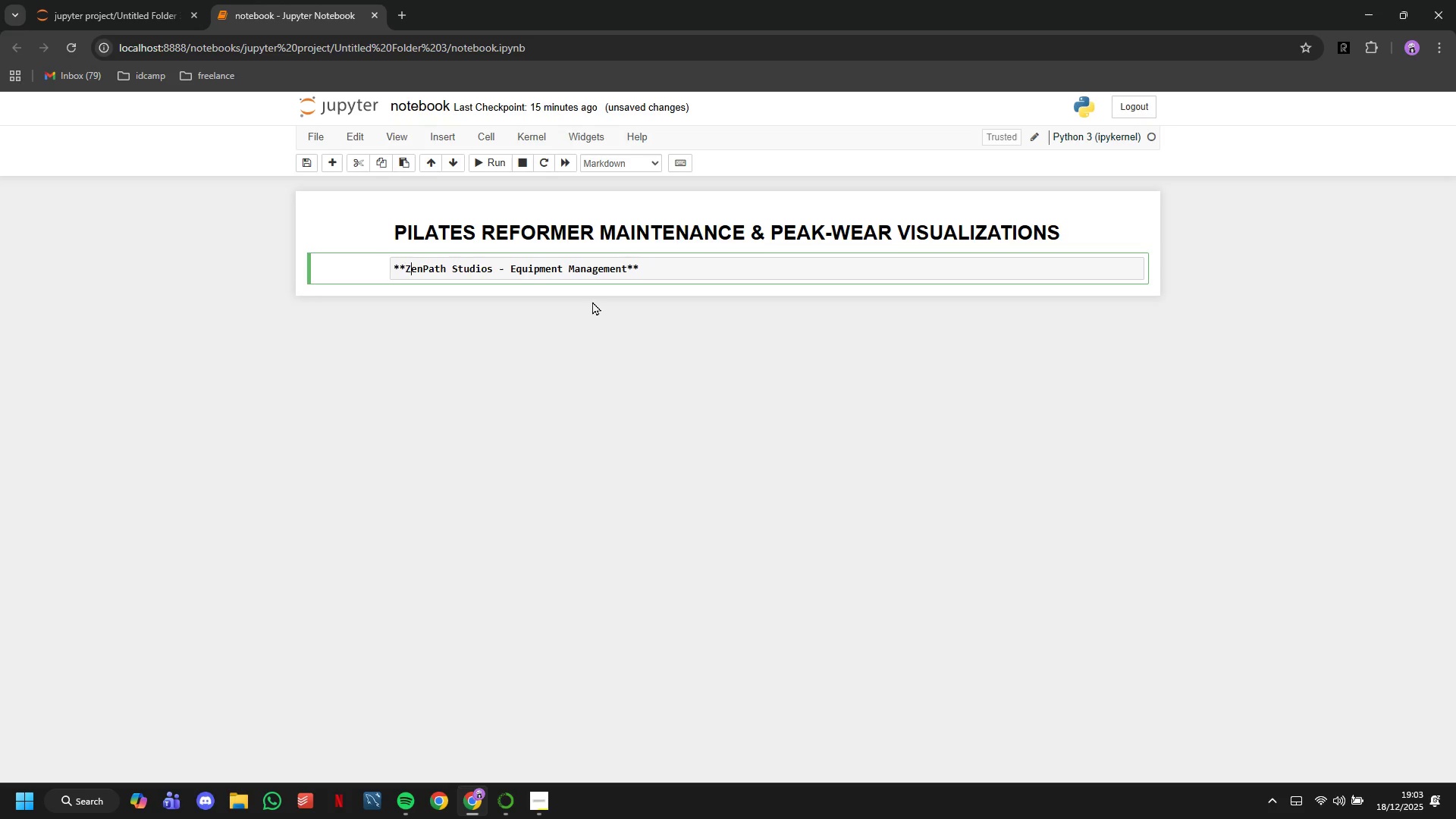 
hold_key(key=ArrowRight, duration=1.52)
 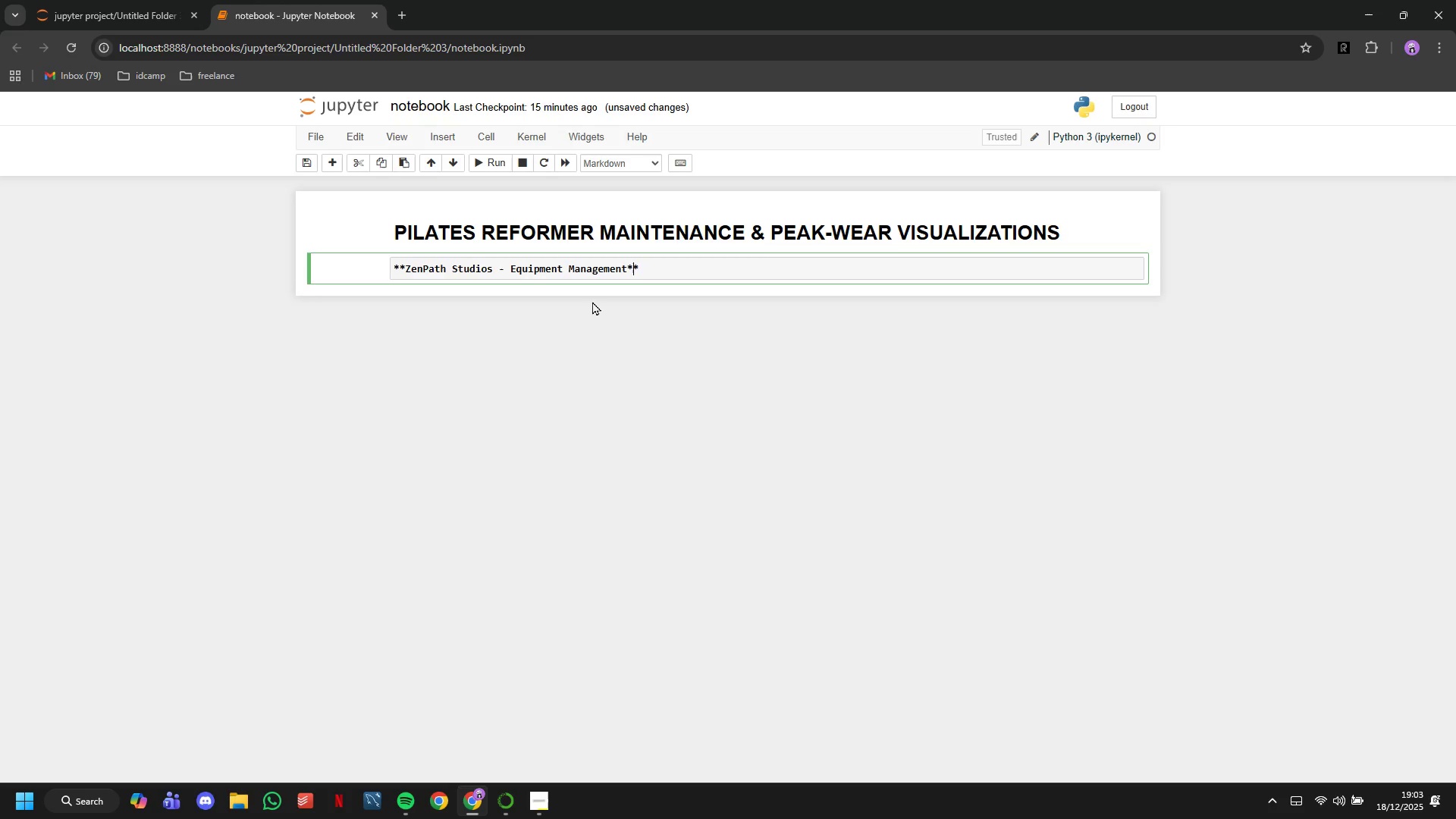 
key(ArrowRight)
 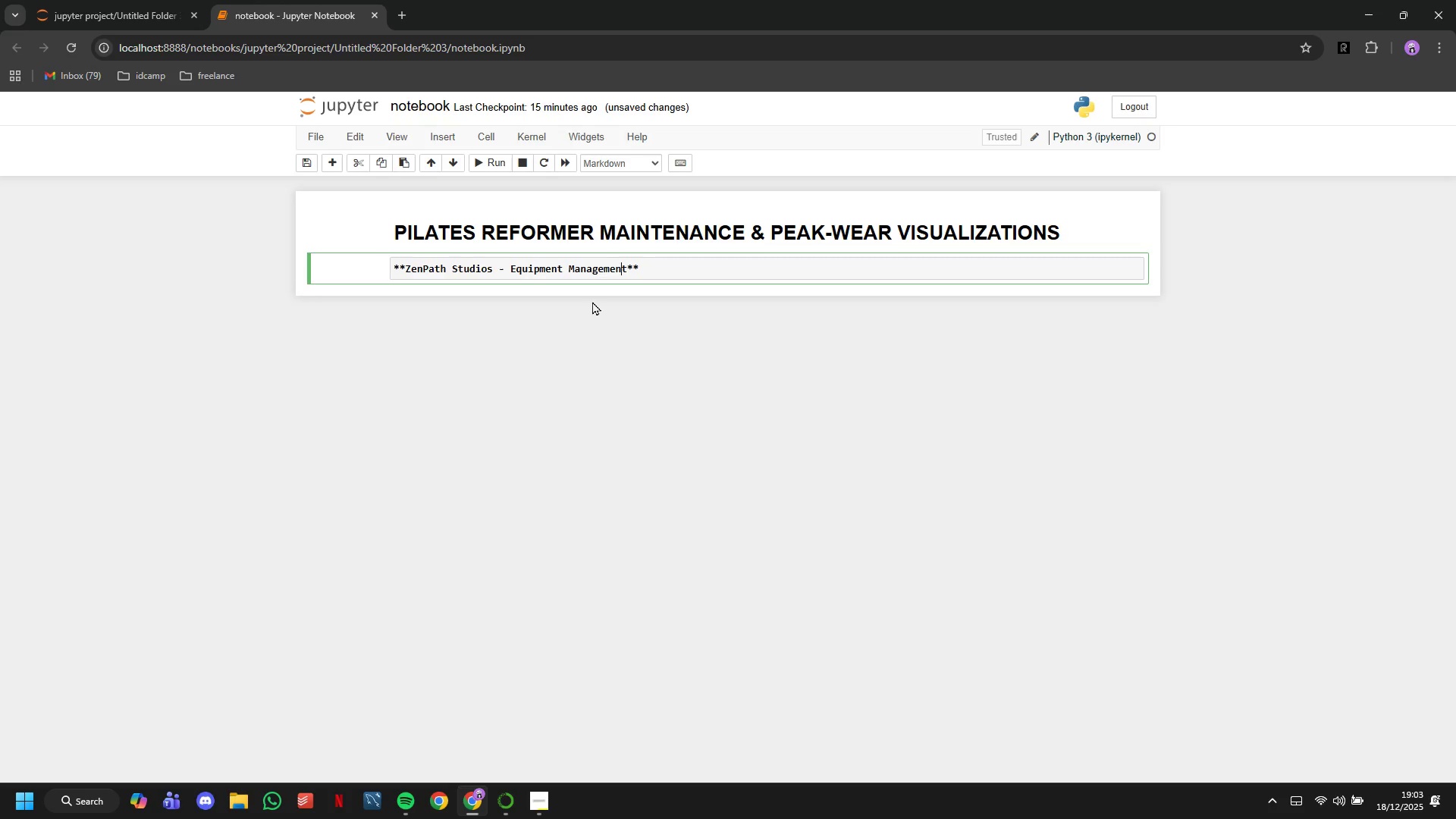 
key(ArrowRight)
 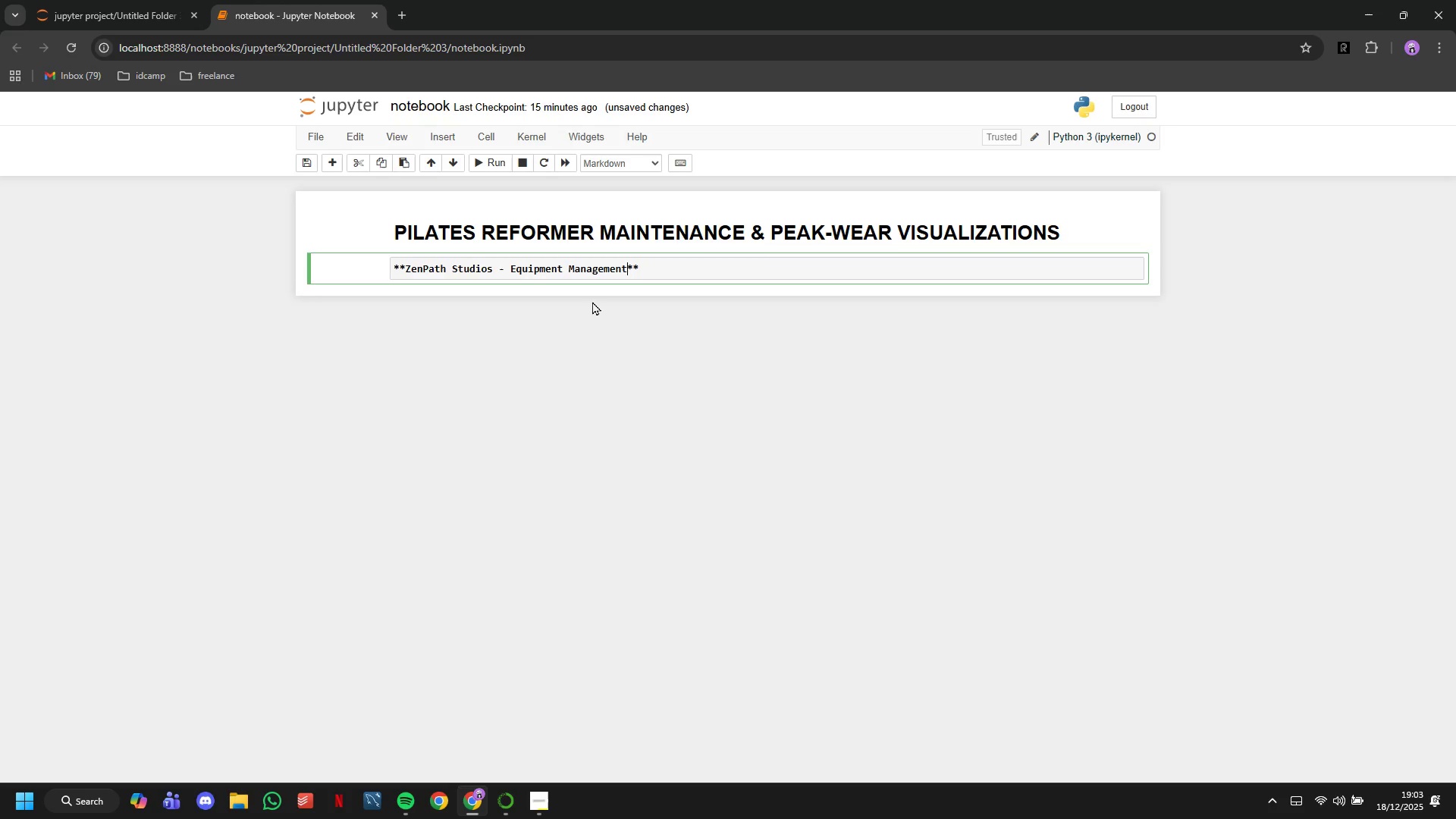 
key(ArrowRight)
 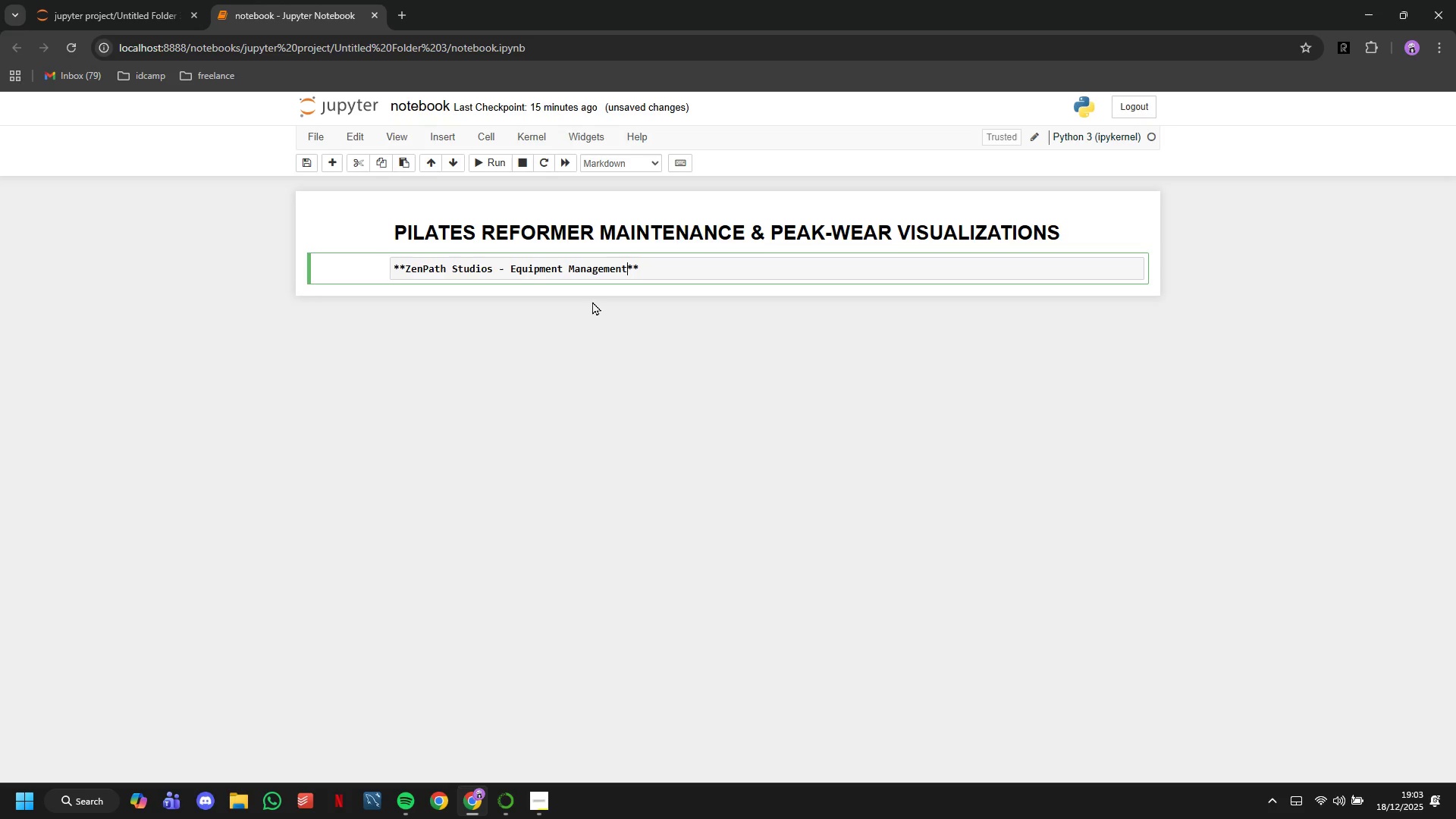 
key(ArrowRight)
 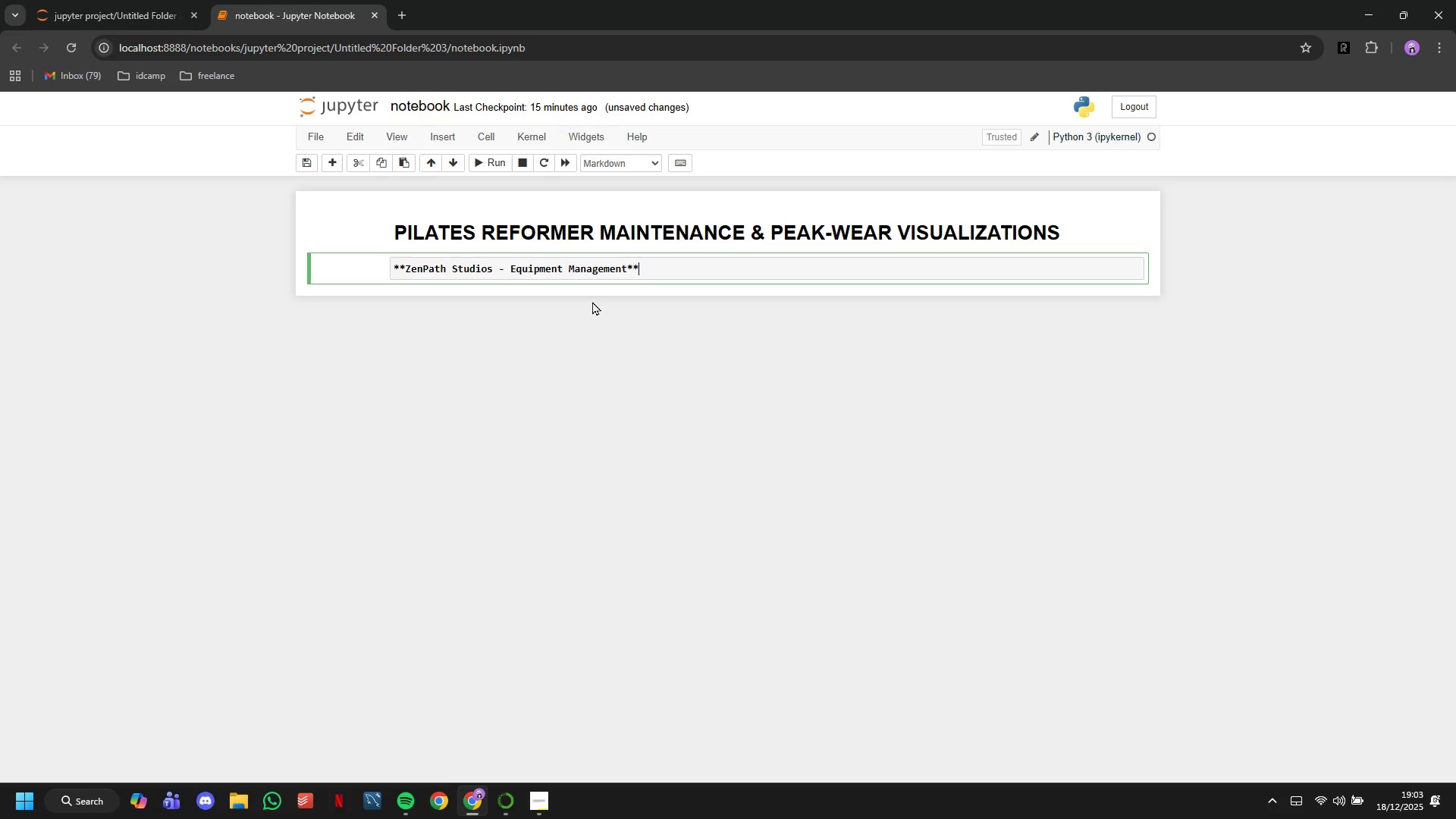 
key(ArrowRight)
 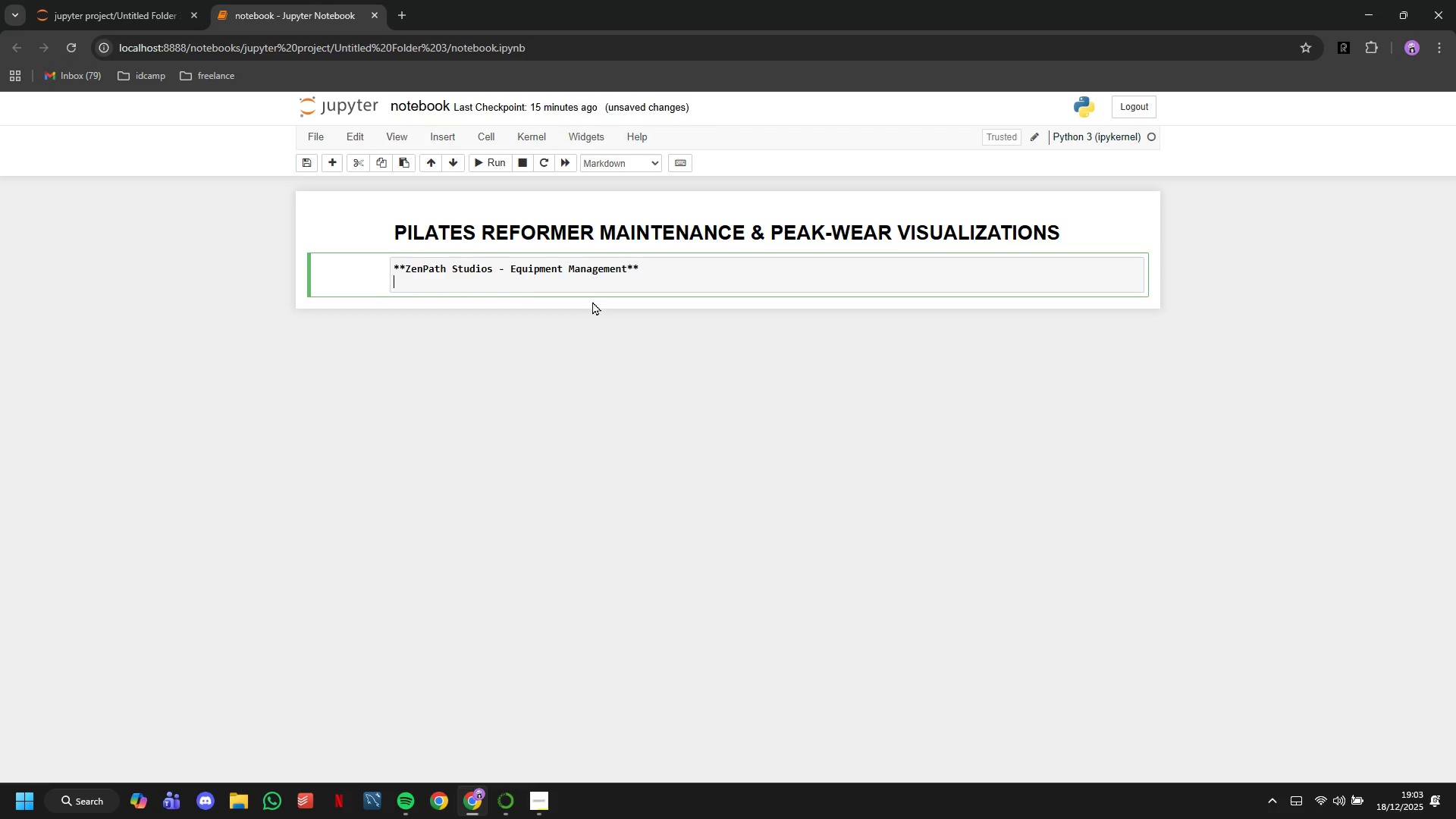 
key(Enter)
 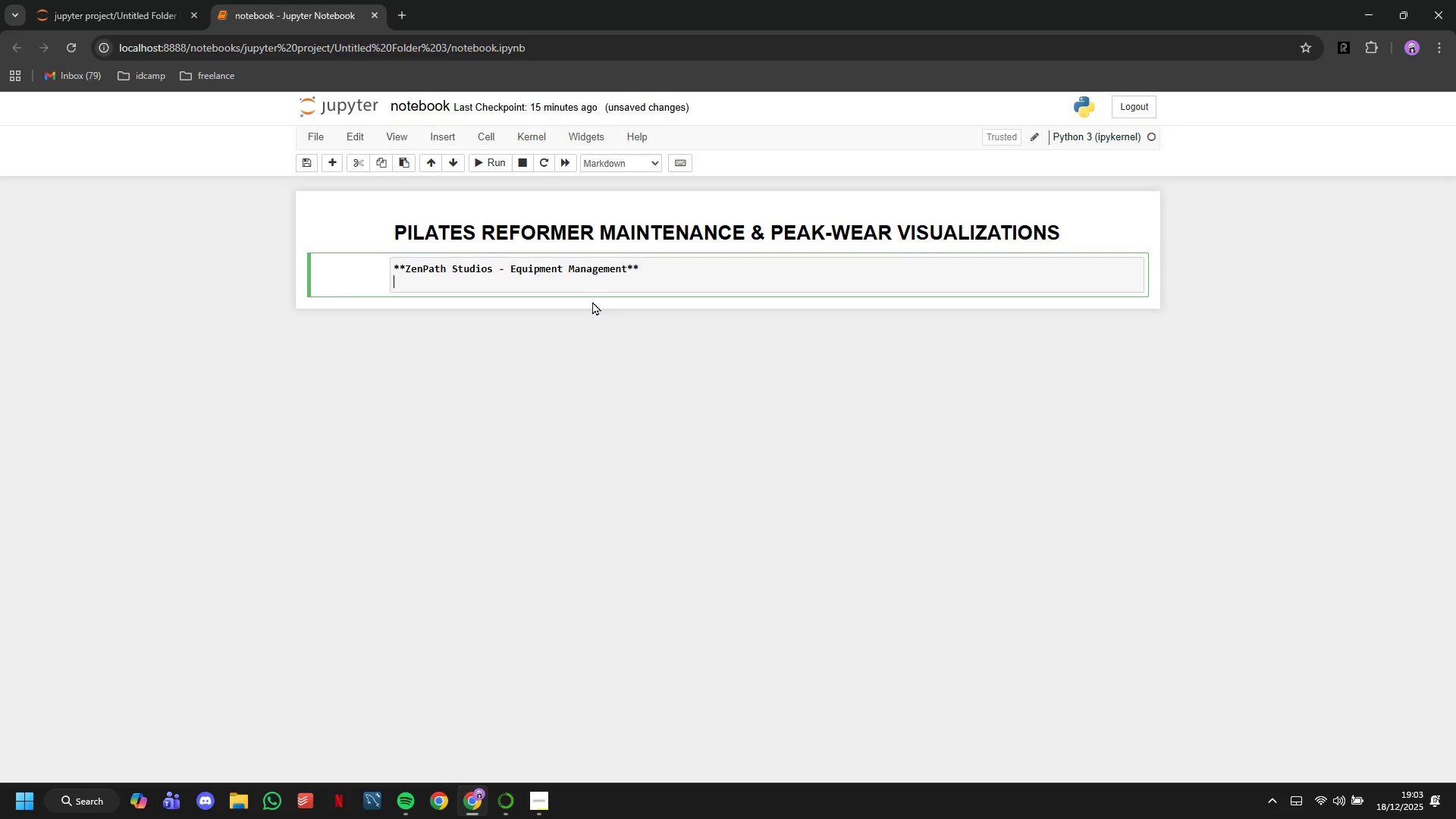 
key(Minus)
 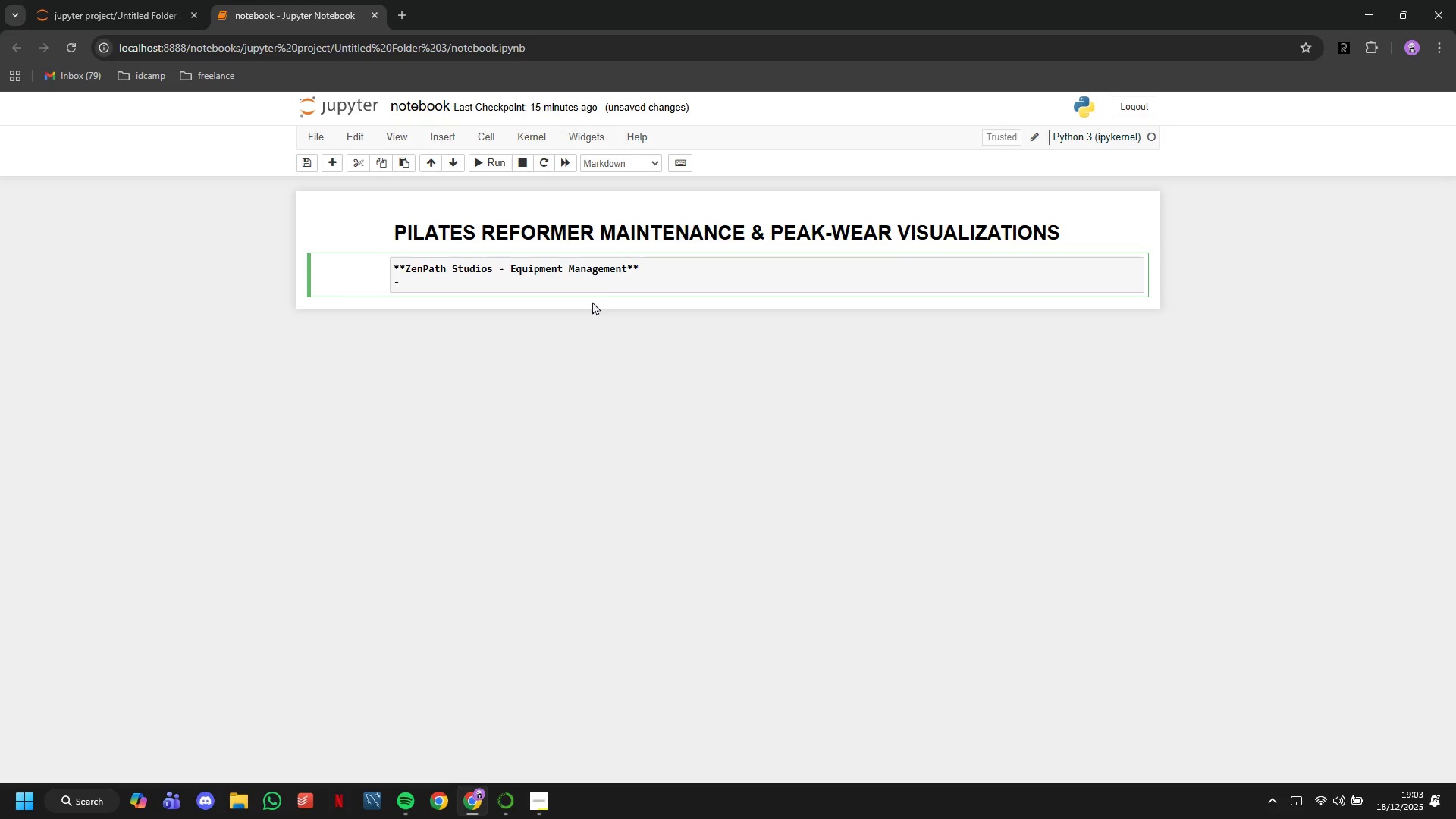 
key(Minus)
 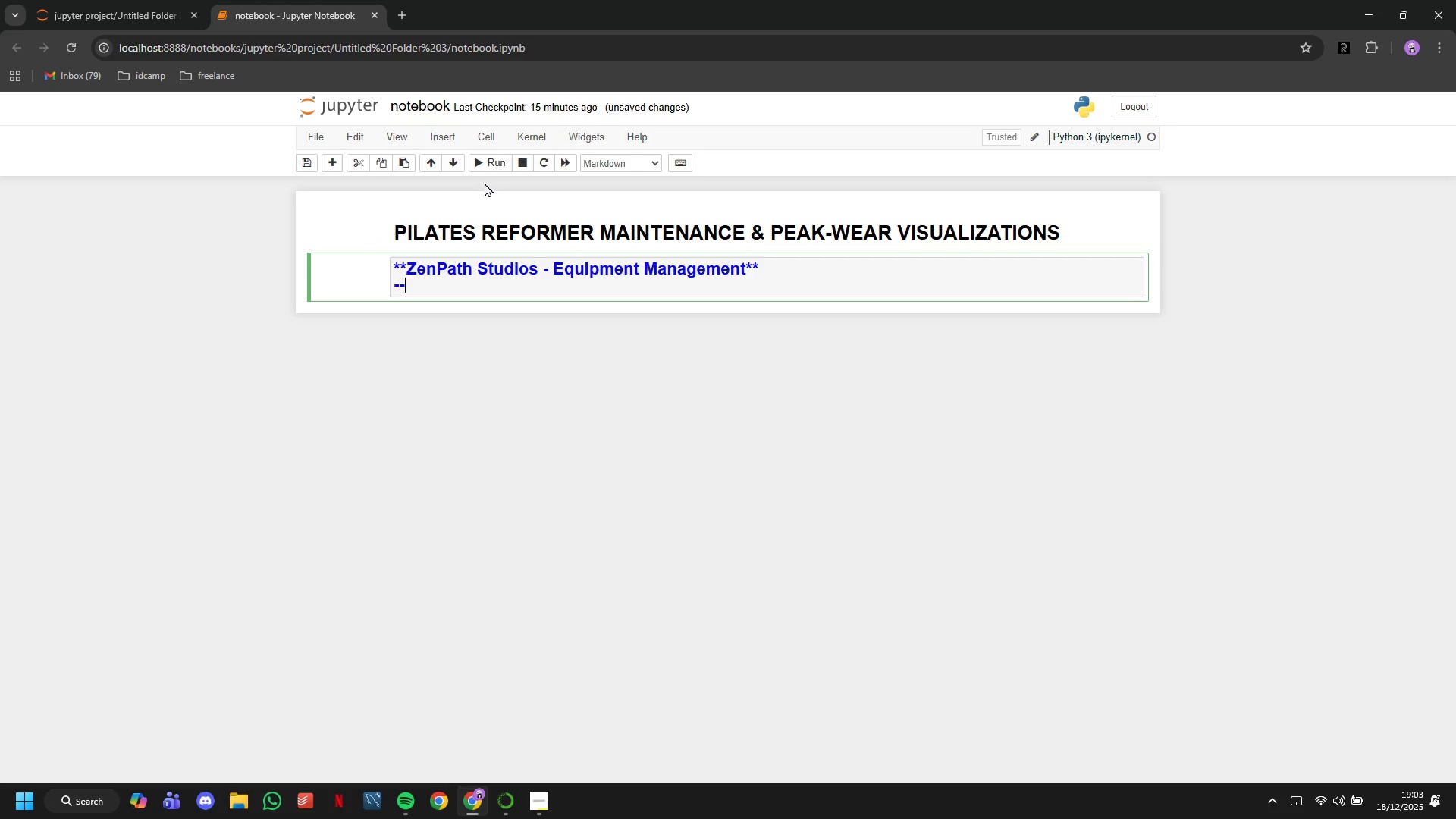 
key(Enter)
 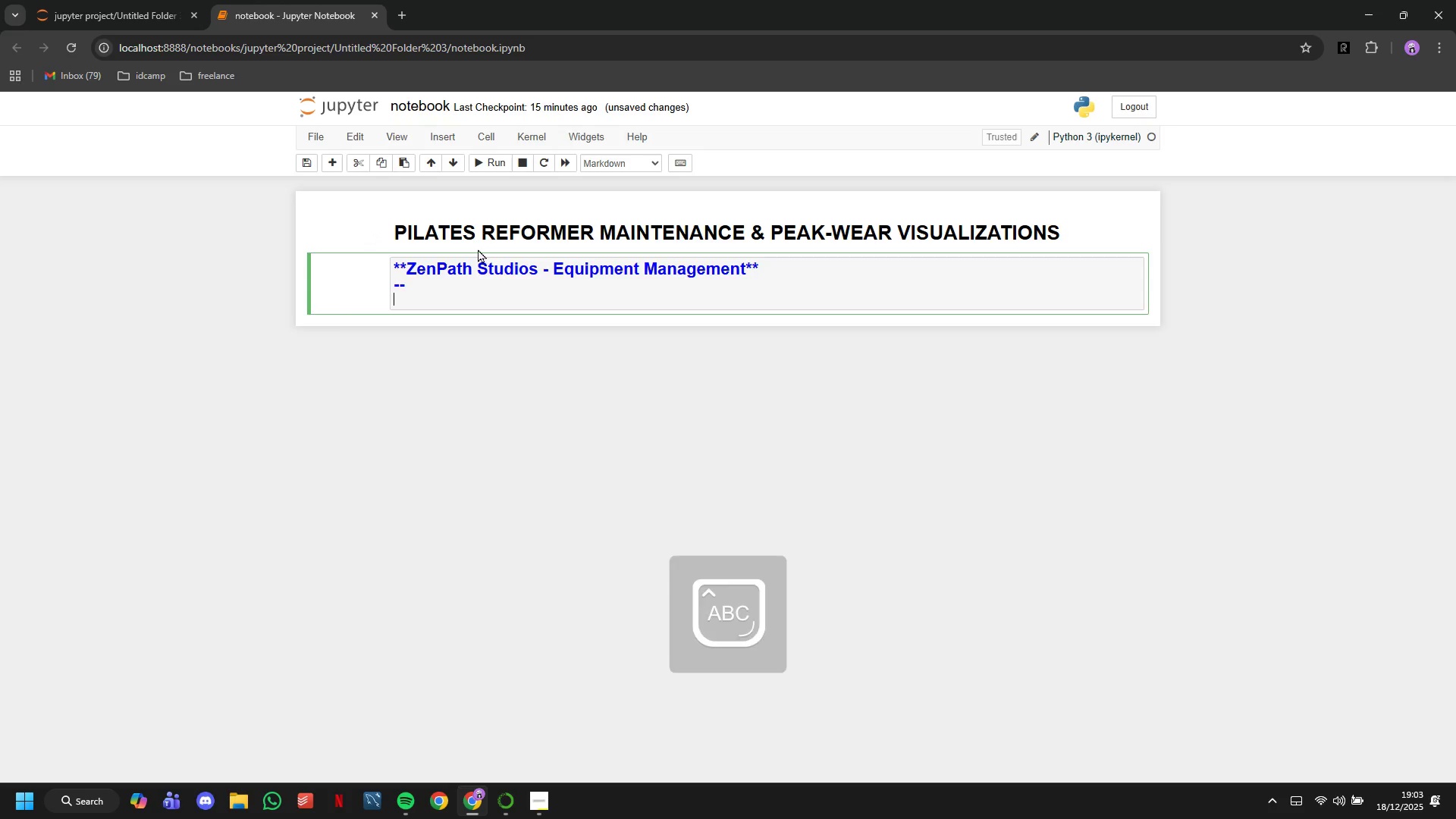 
type(This notebook analyzes a)
key(Backspace)
type(studi attendance patterns to identify high-stress periods for equipment and optimal maintenance)
 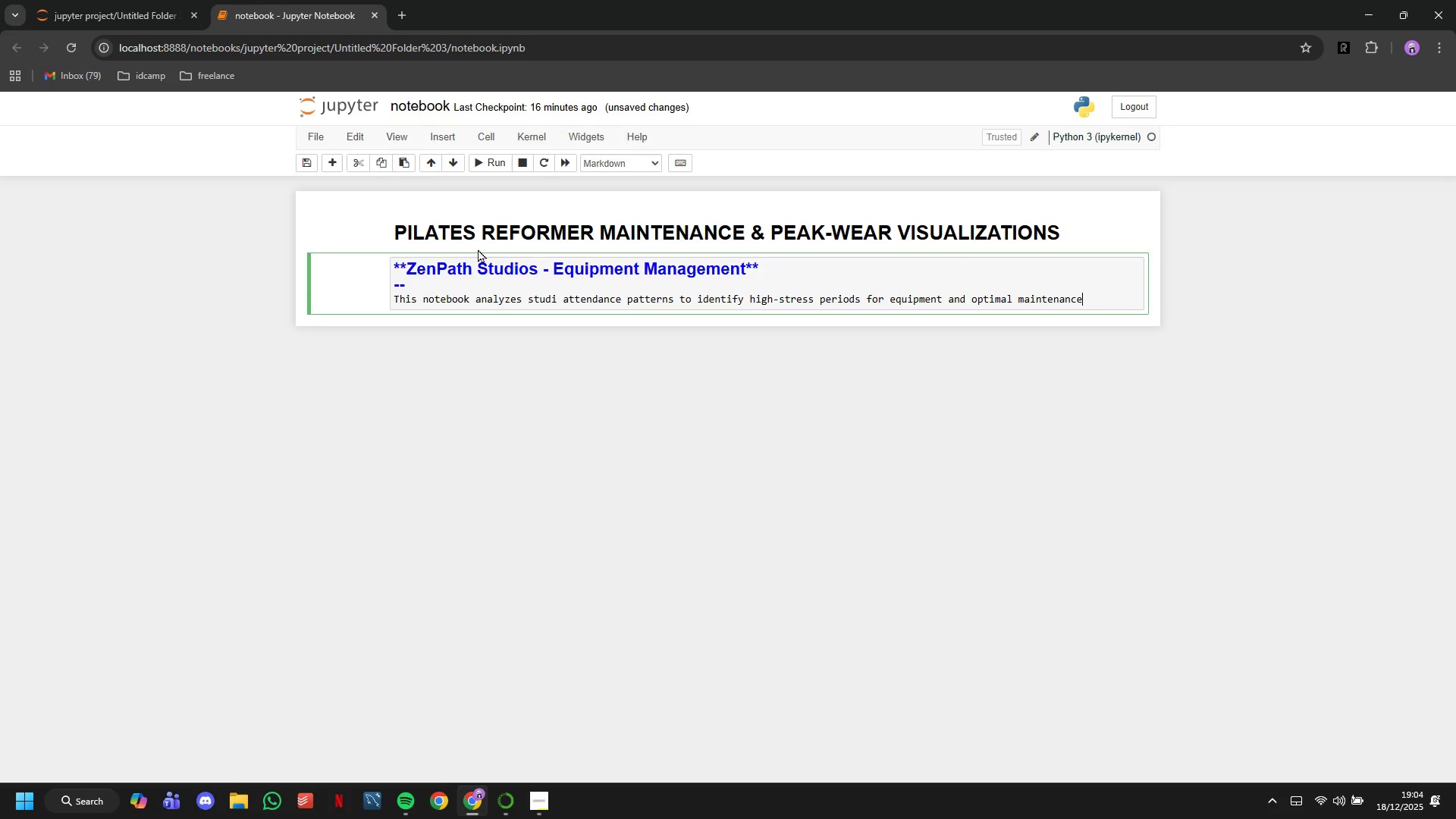 
type( windows to prevent mid-class failures.)
 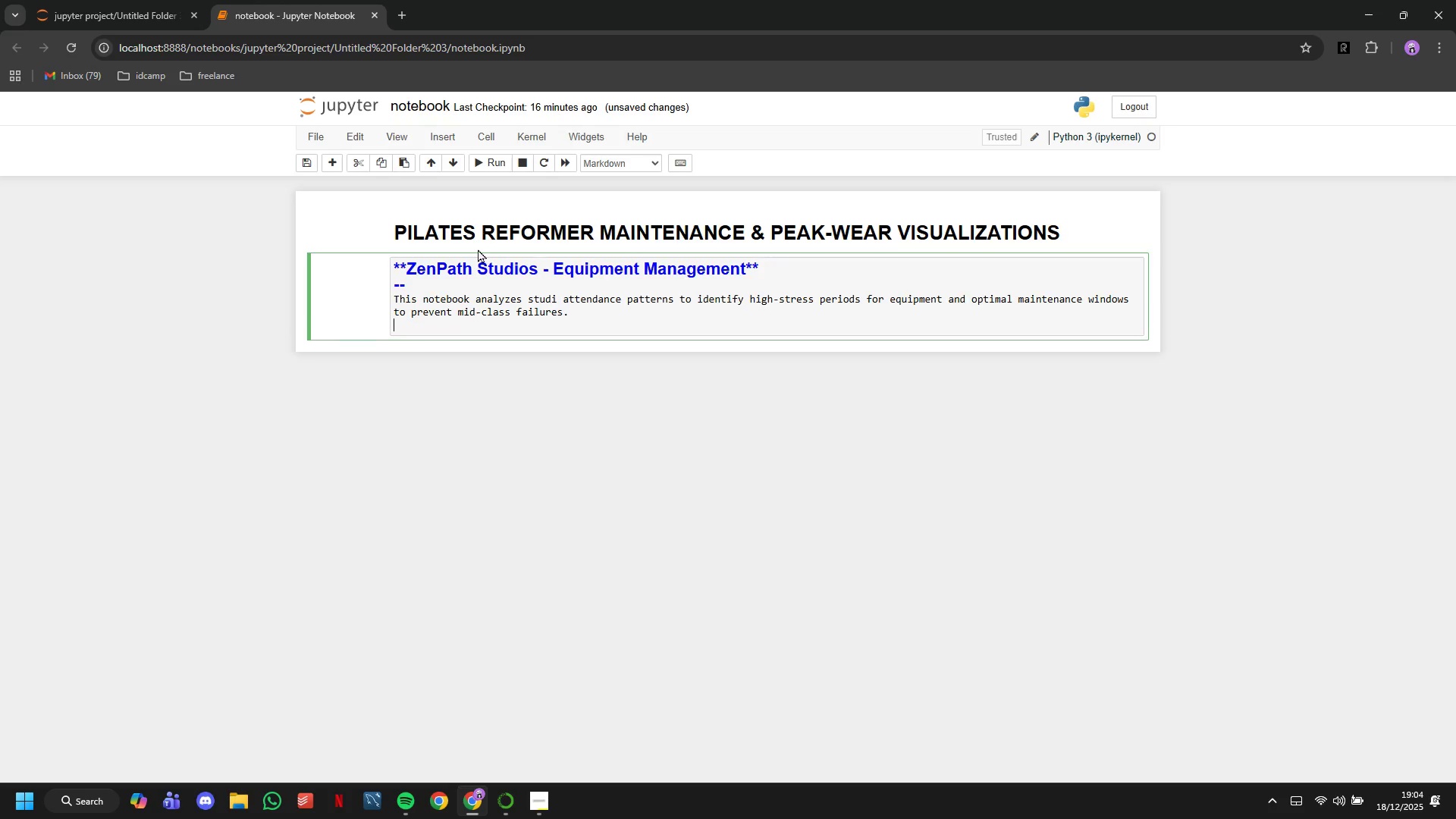 
key(Enter)
 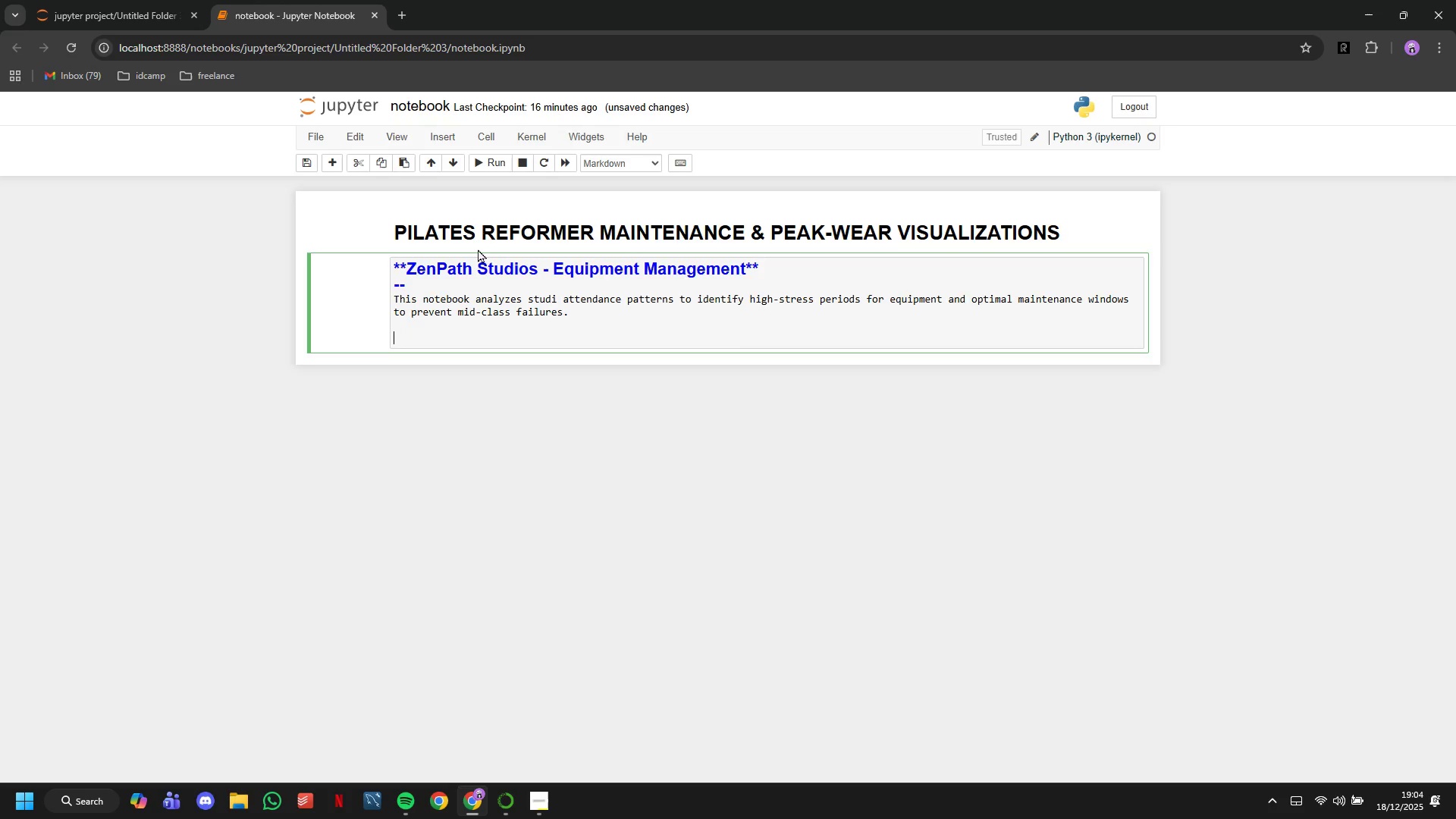 
key(Enter)
 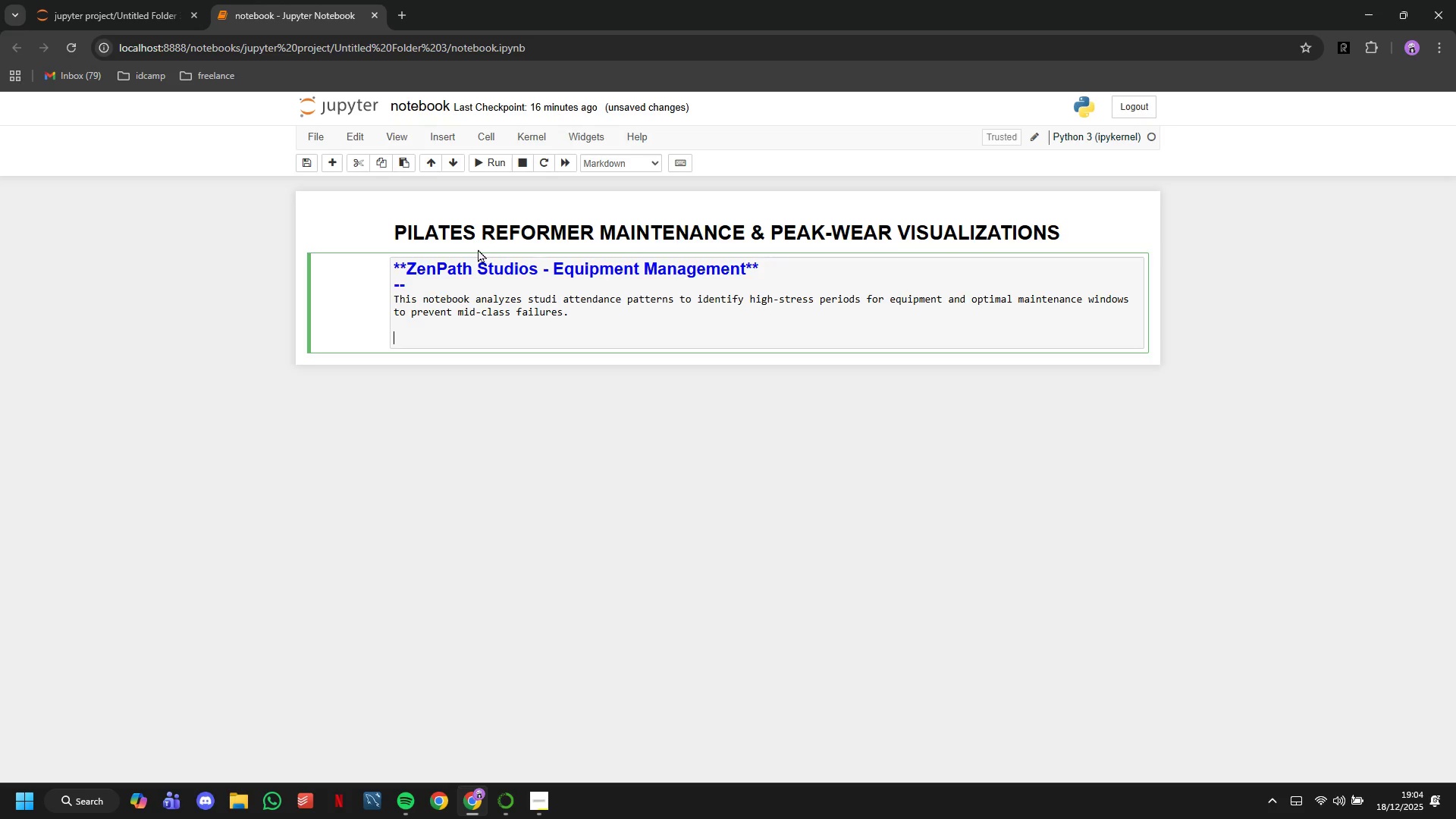 
hold_key(key=ShiftLeft, duration=1.52)
 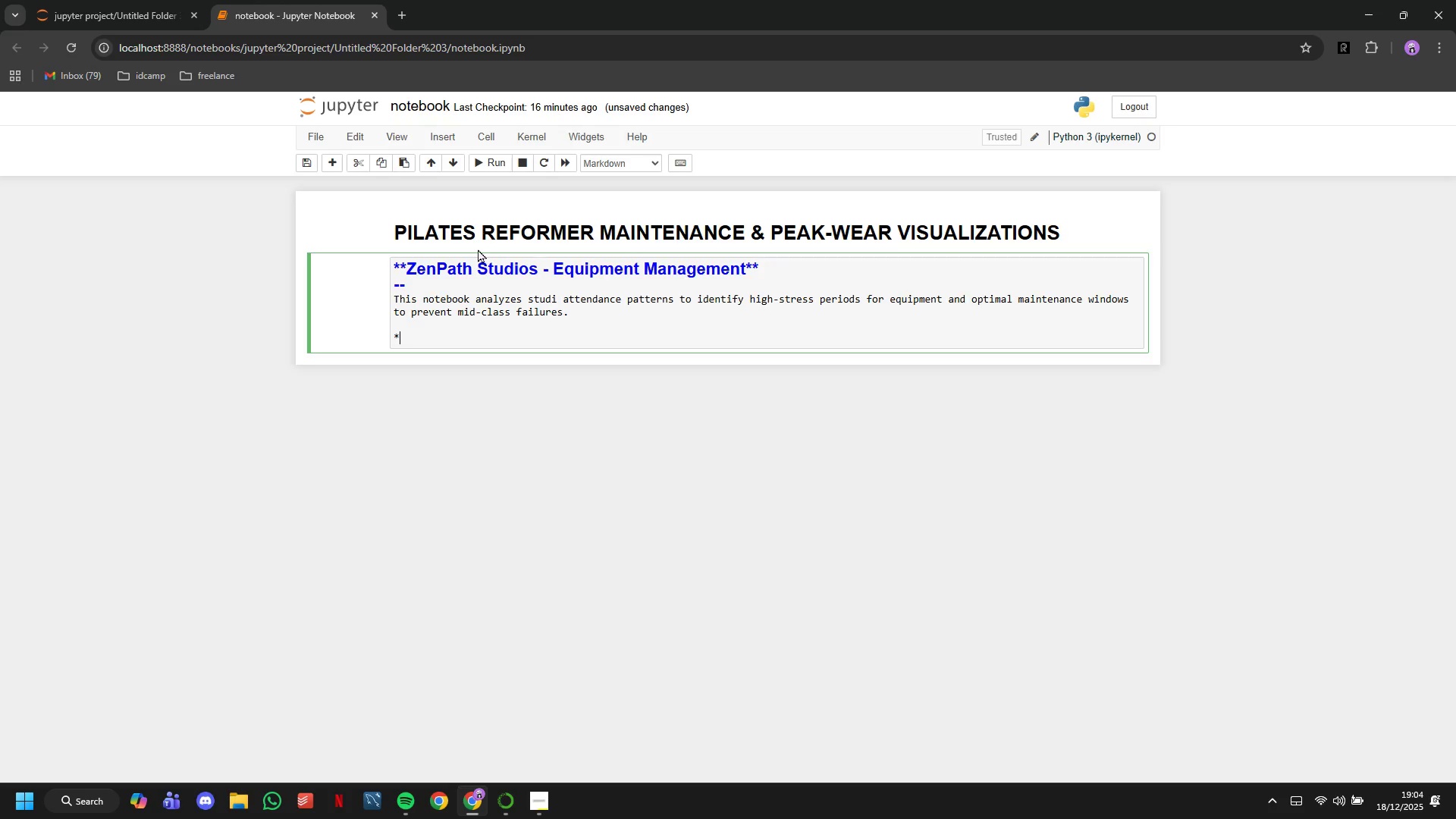 
type(**Dataset**: Gym Attendance Data)
 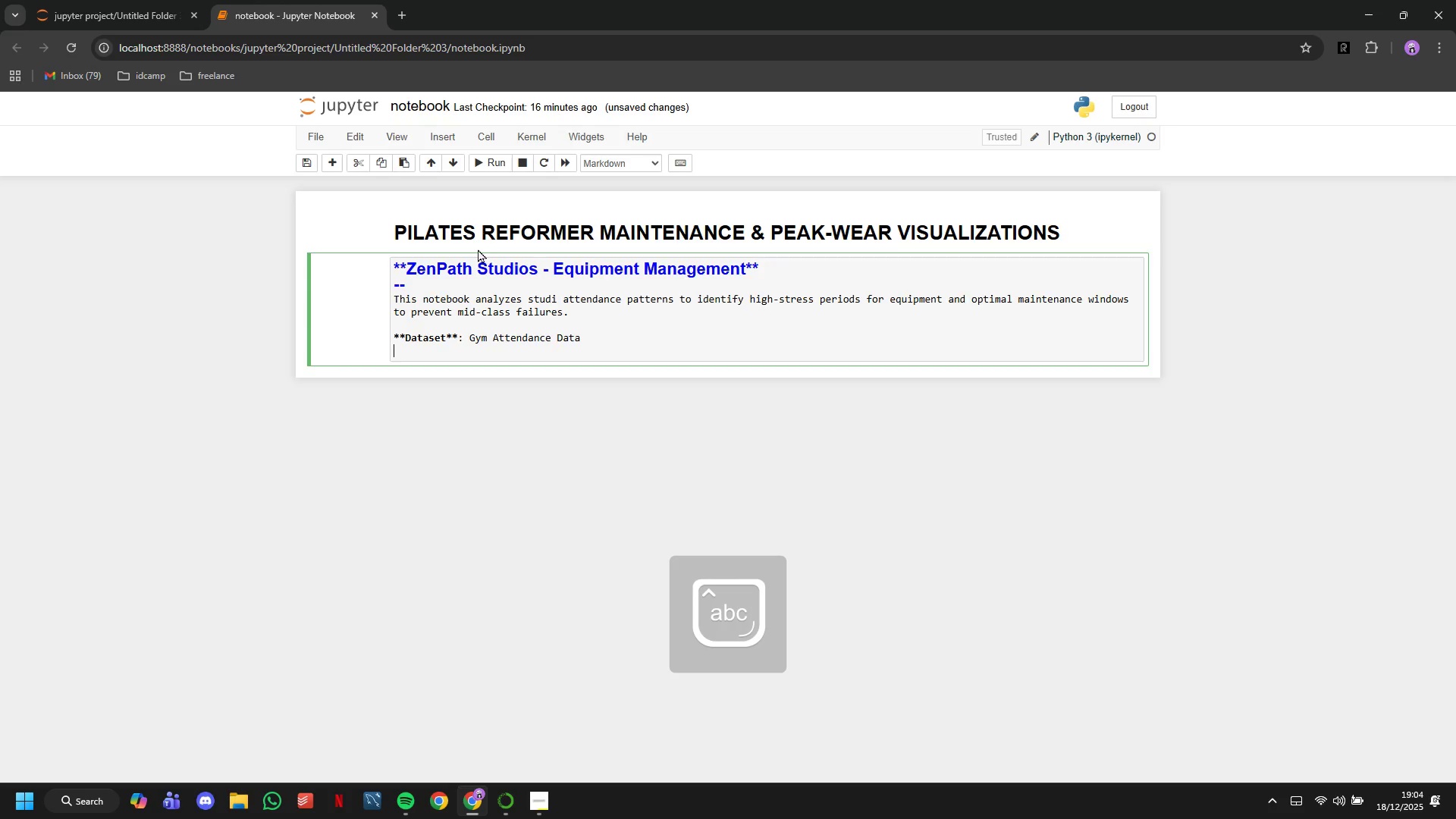 
 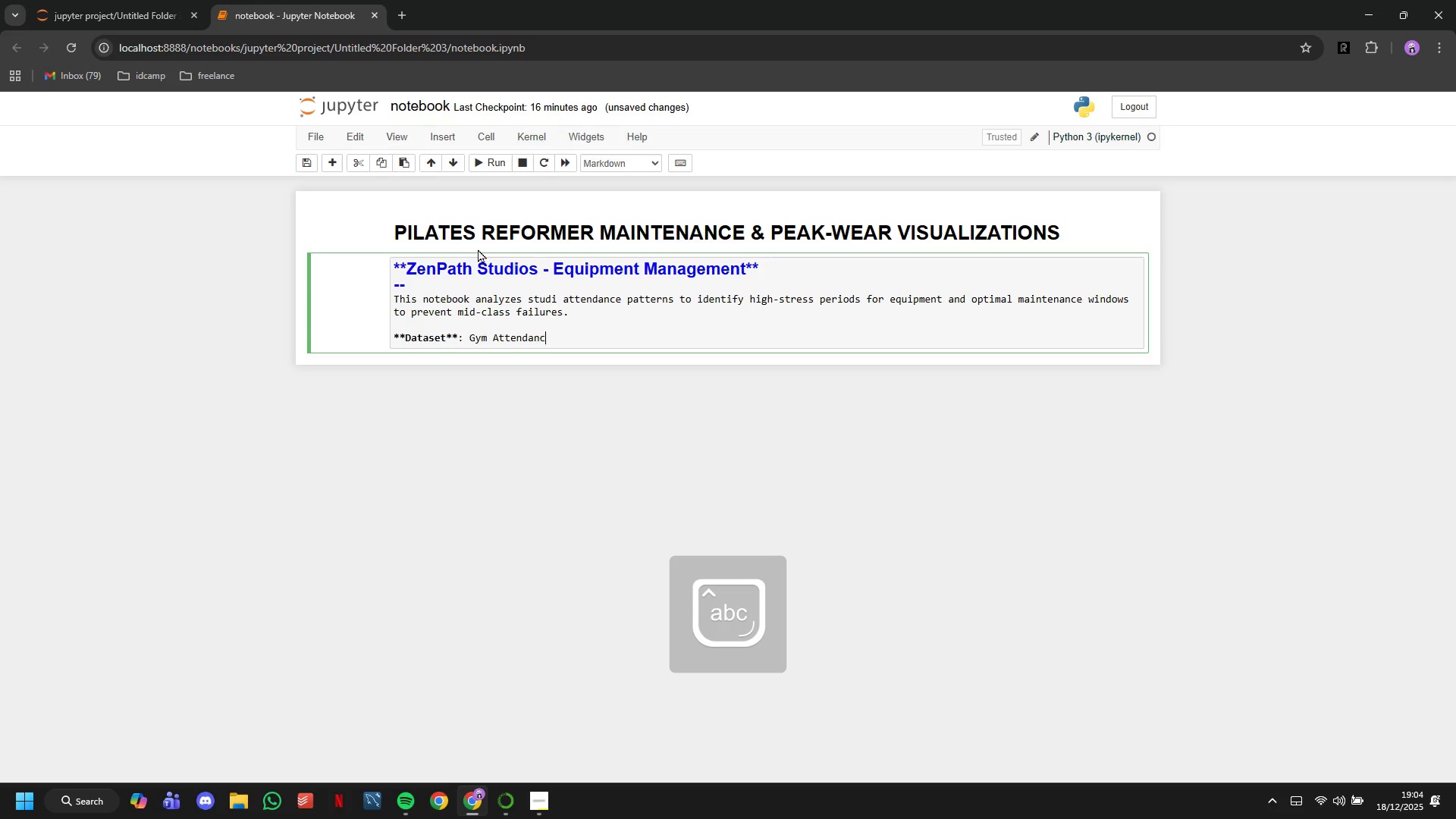 
key(Enter)
 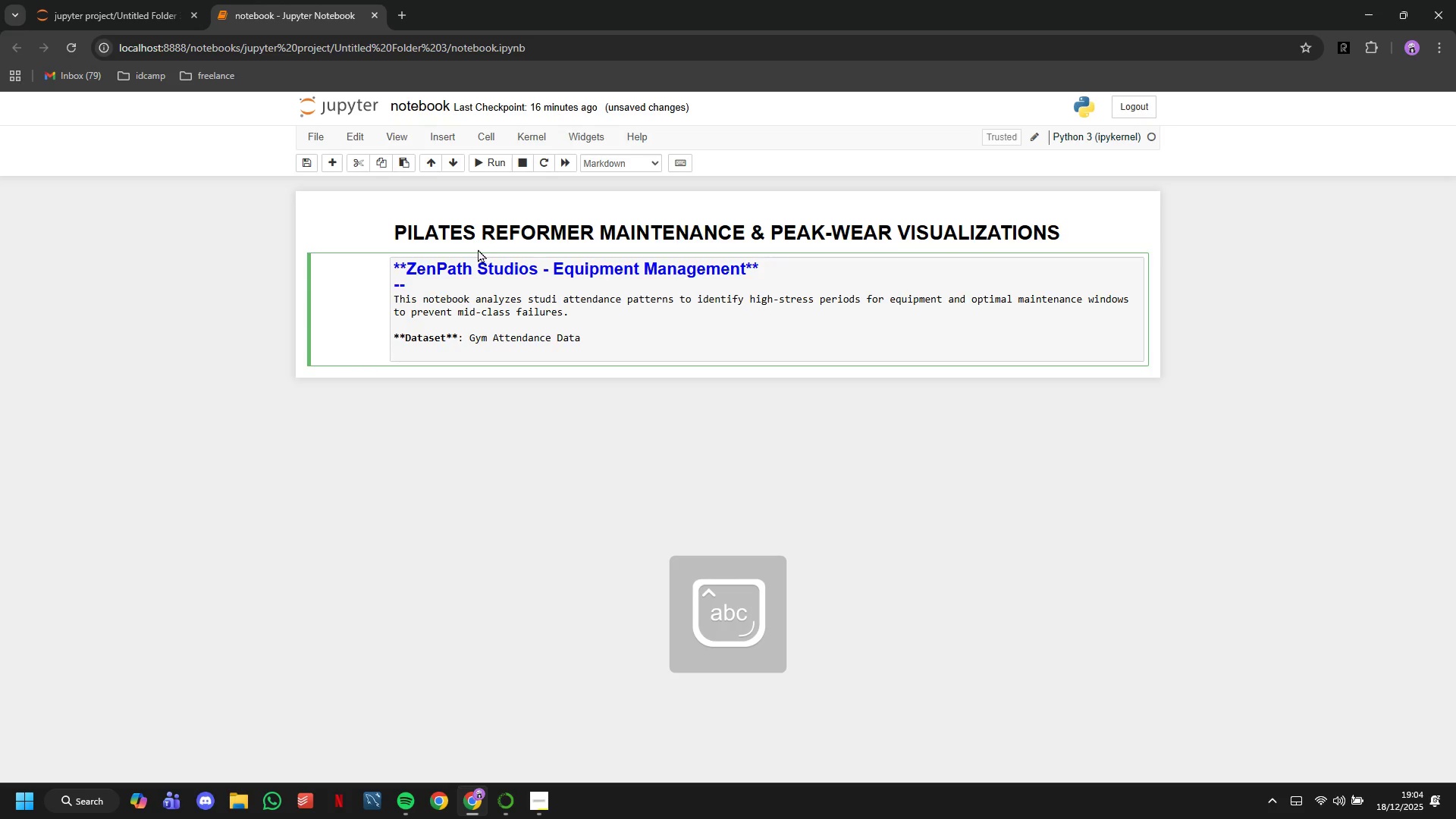 
key(Enter)
 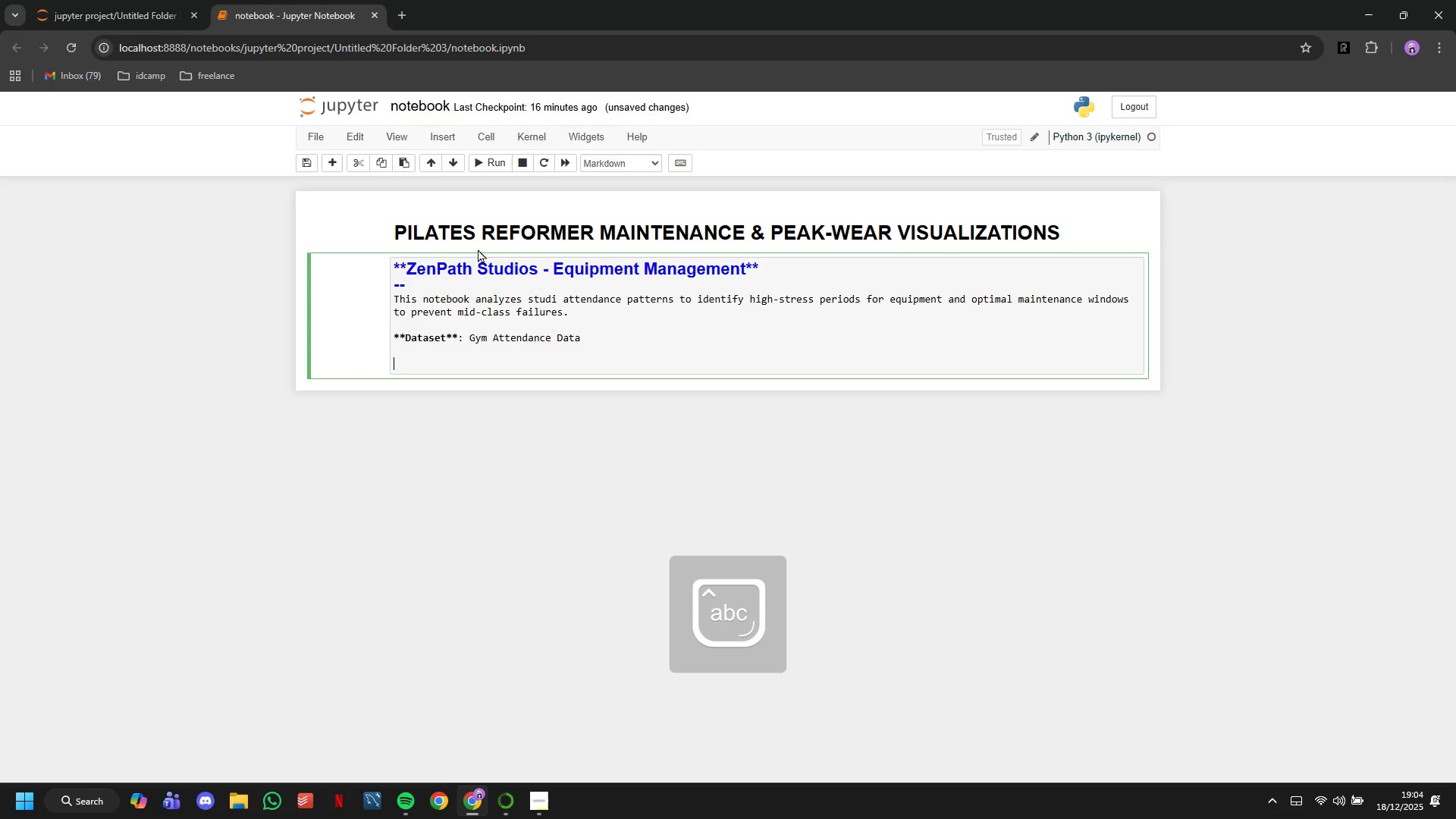 
type(**Objectib)
key(Backspace)
type(ve**: Ce)
key(Backspace)
type(reate data-driven maintenance schedule based on euip)
key(Backspace)
key(Backspace)
key(Backspace)
type(quipment load patterns)
 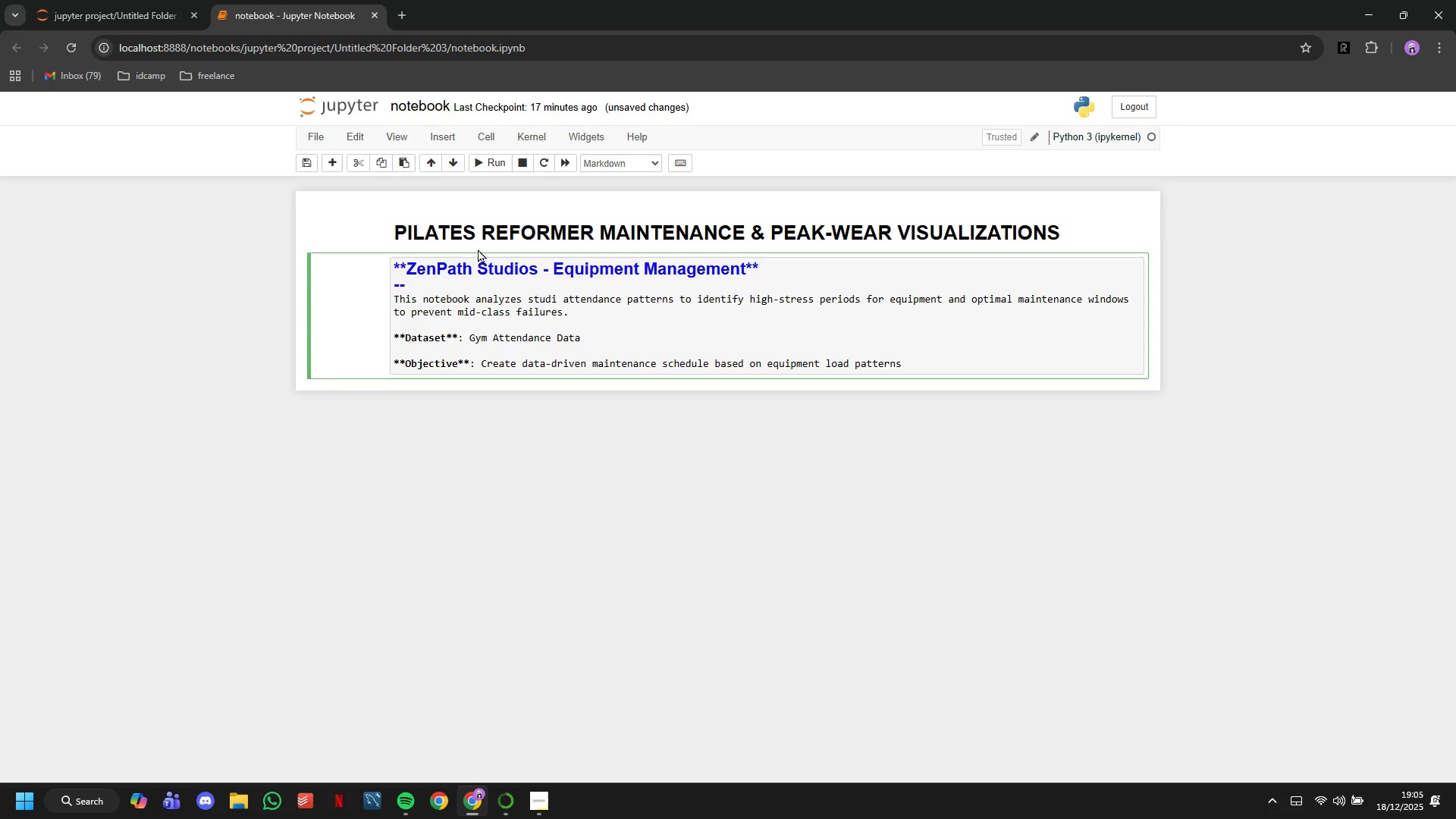 
left_click([493, 165])
 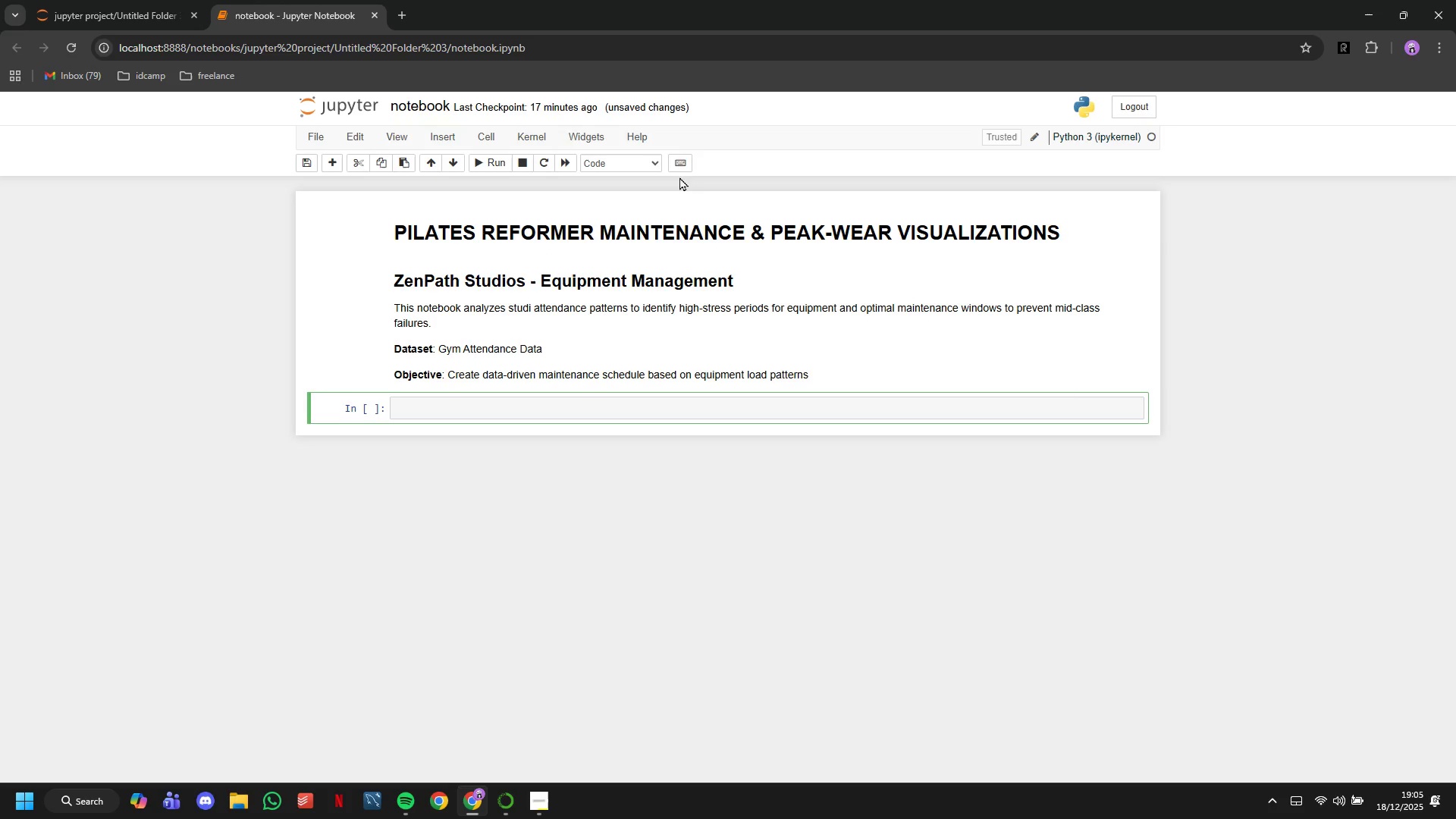 
left_click([593, 157])
 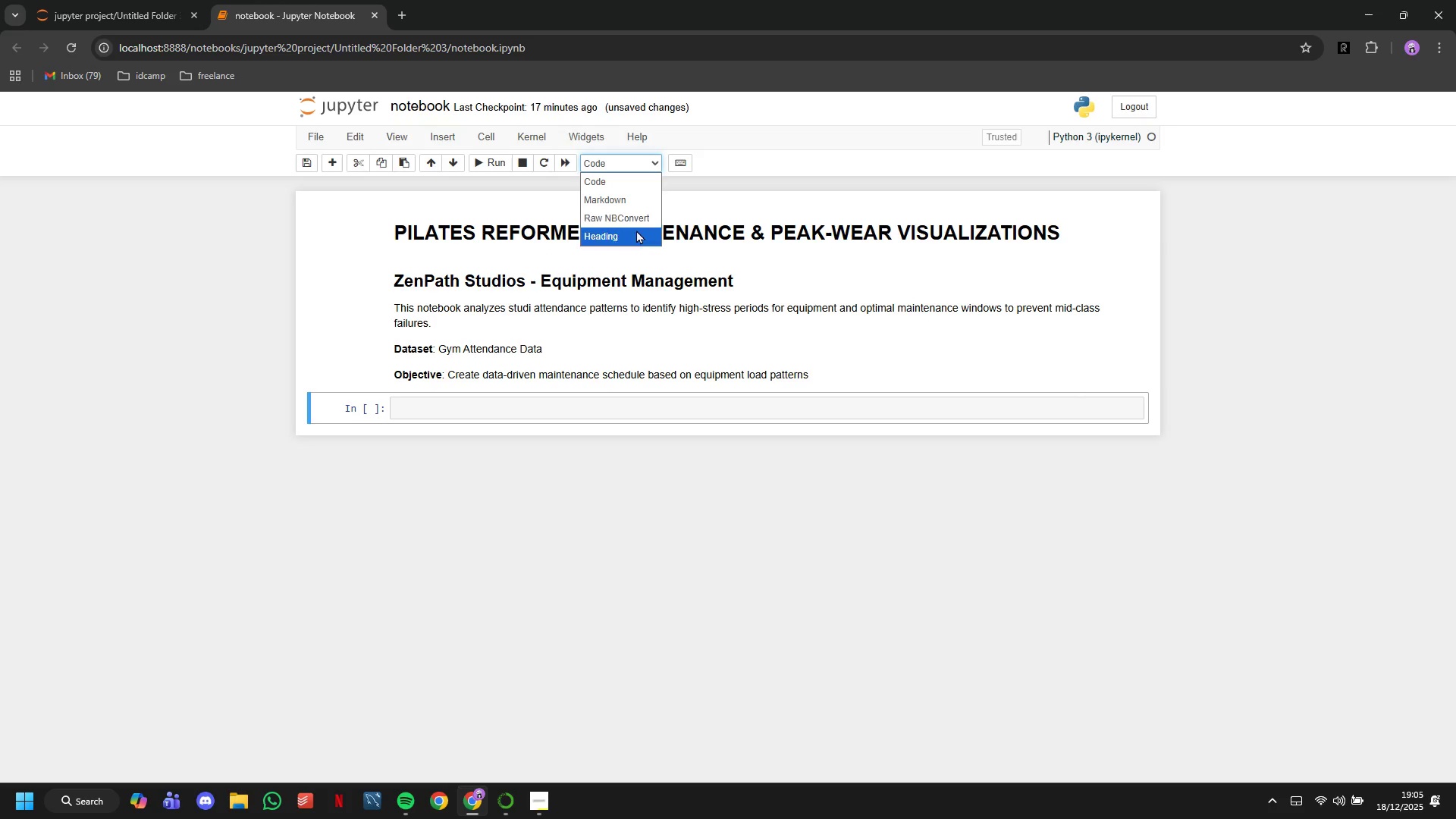 
left_click([635, 232])
 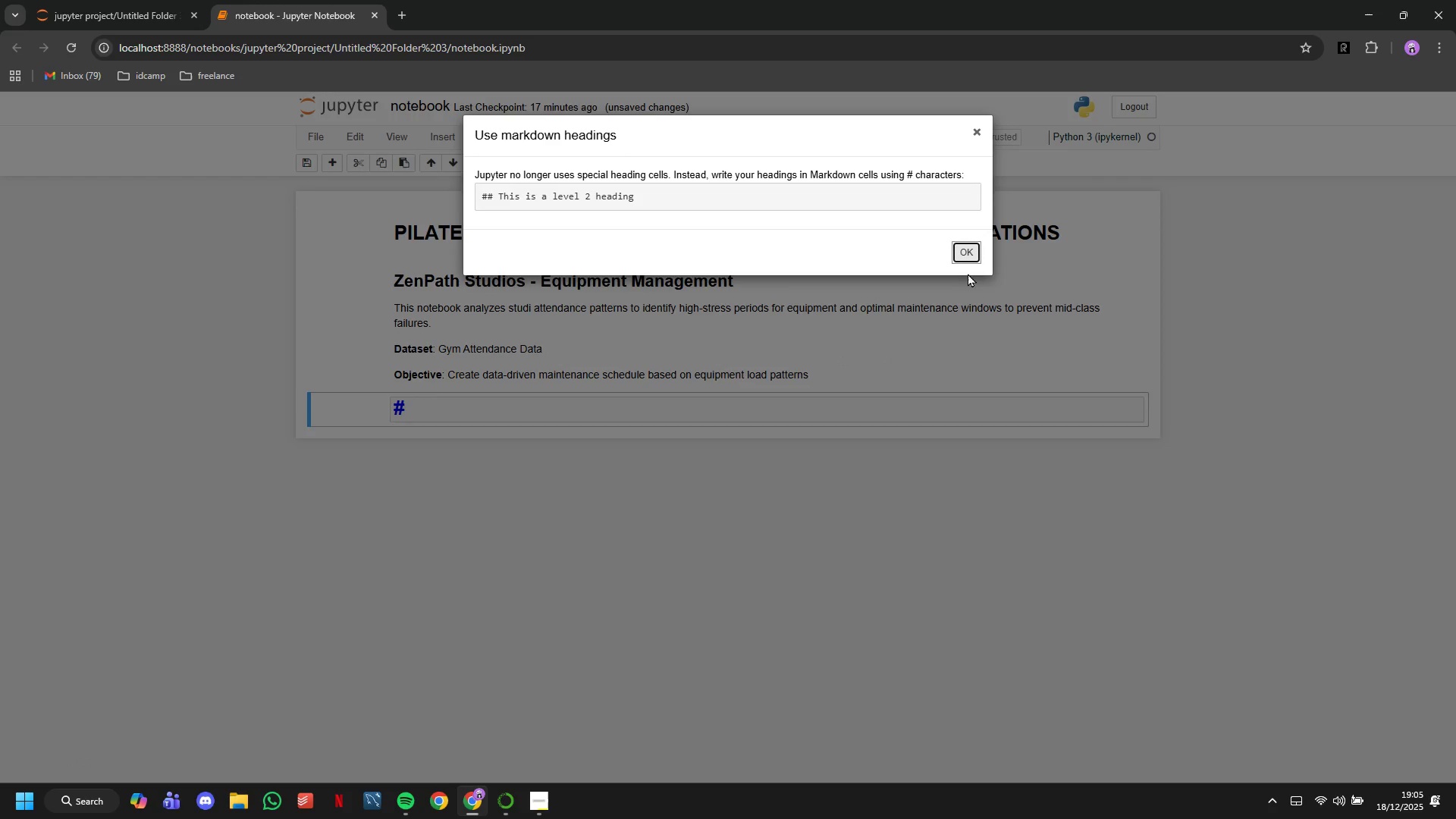 
left_click([968, 251])
 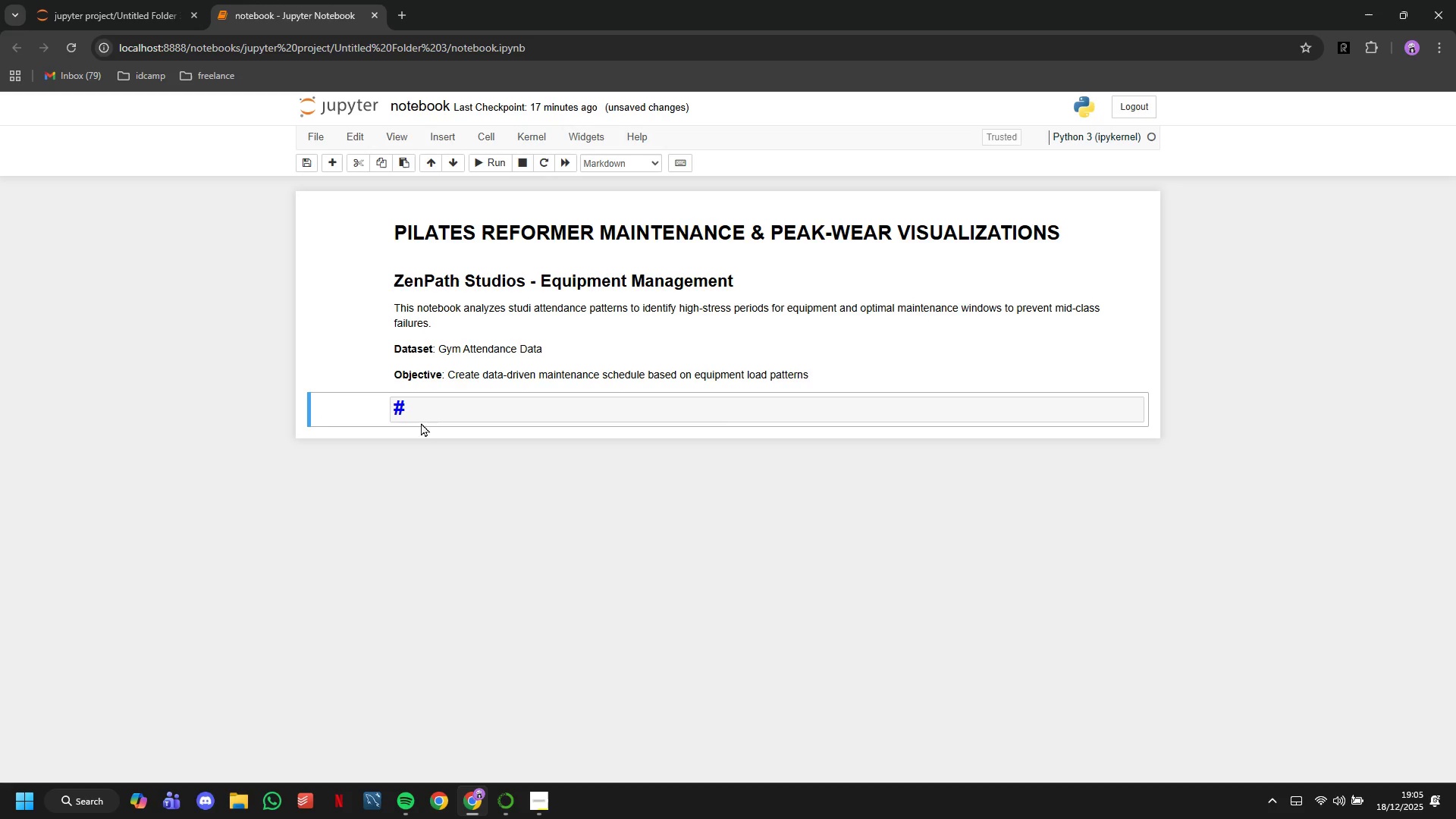 
left_click([426, 403])
 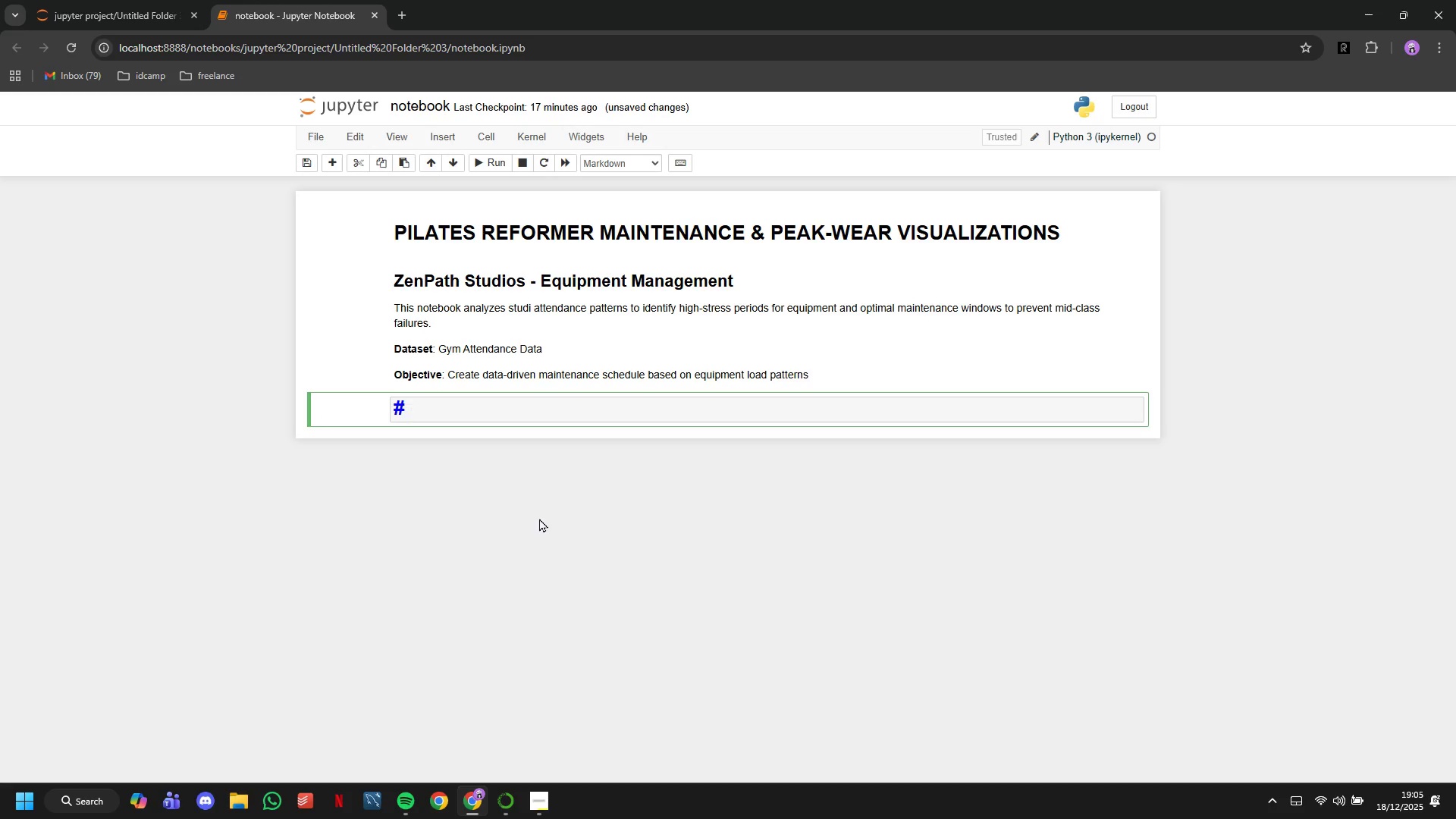 
key(ArrowLeft)
 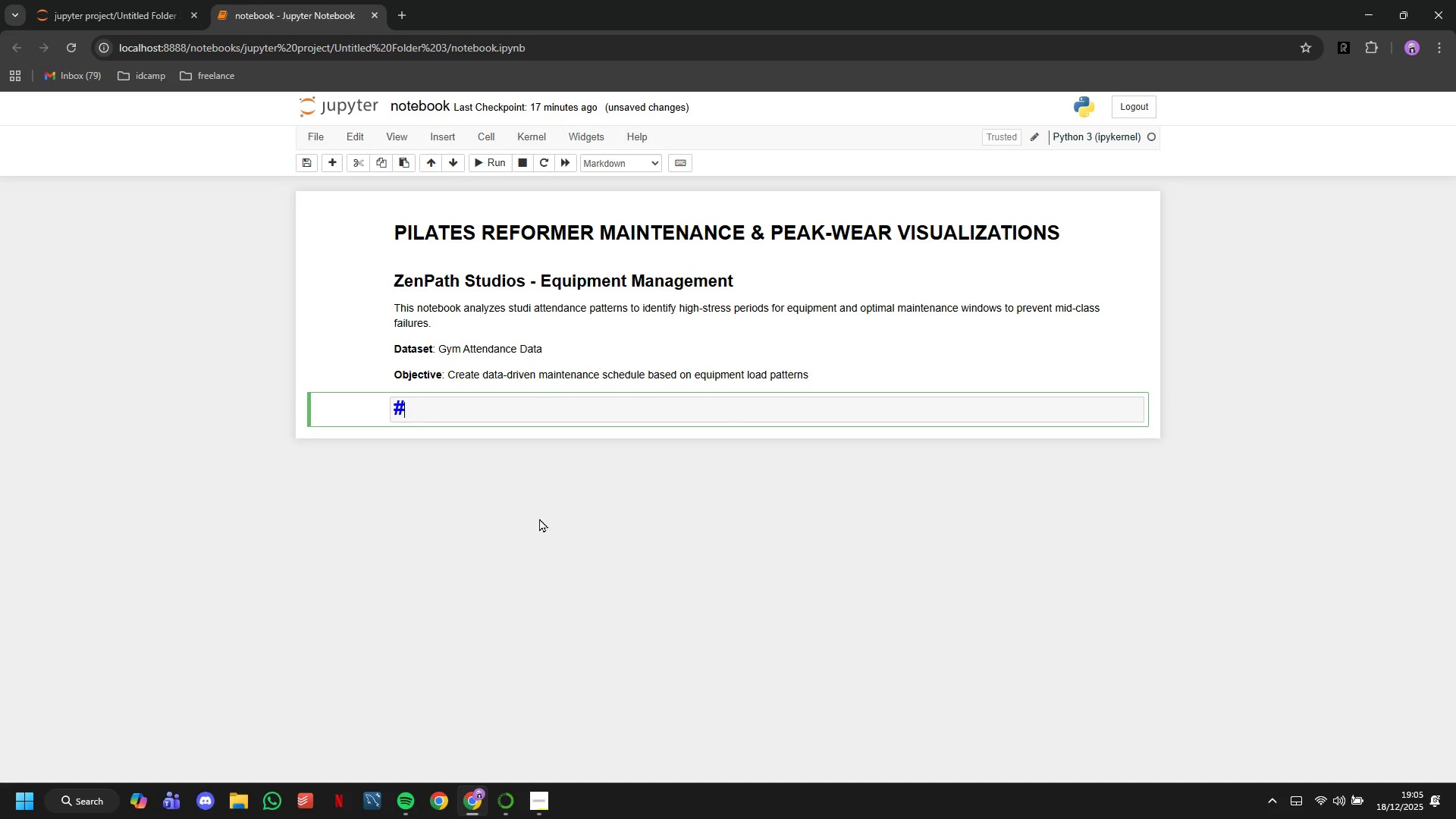 
key(Shift+ShiftLeft)
 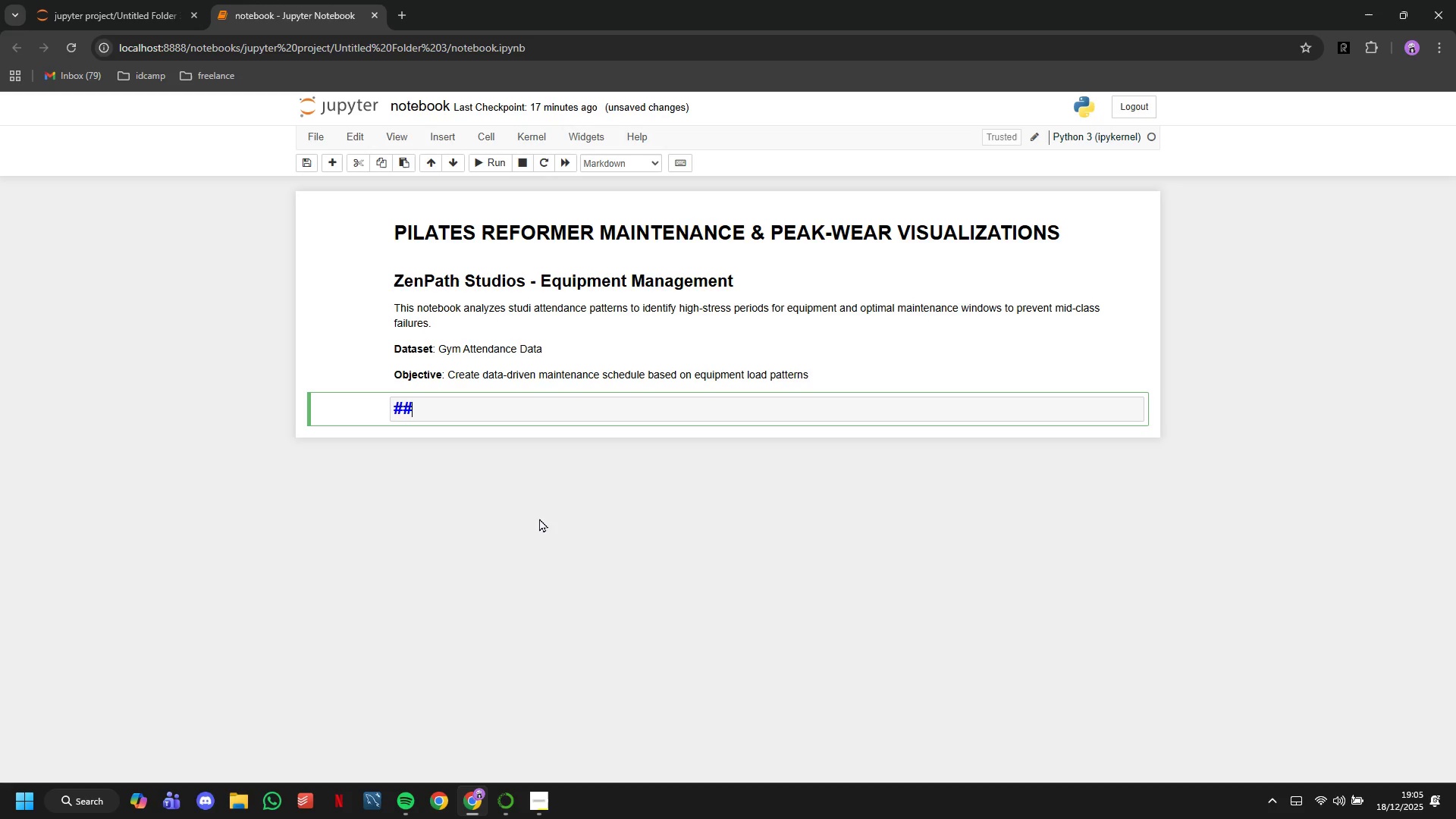 
key(Shift+3)
 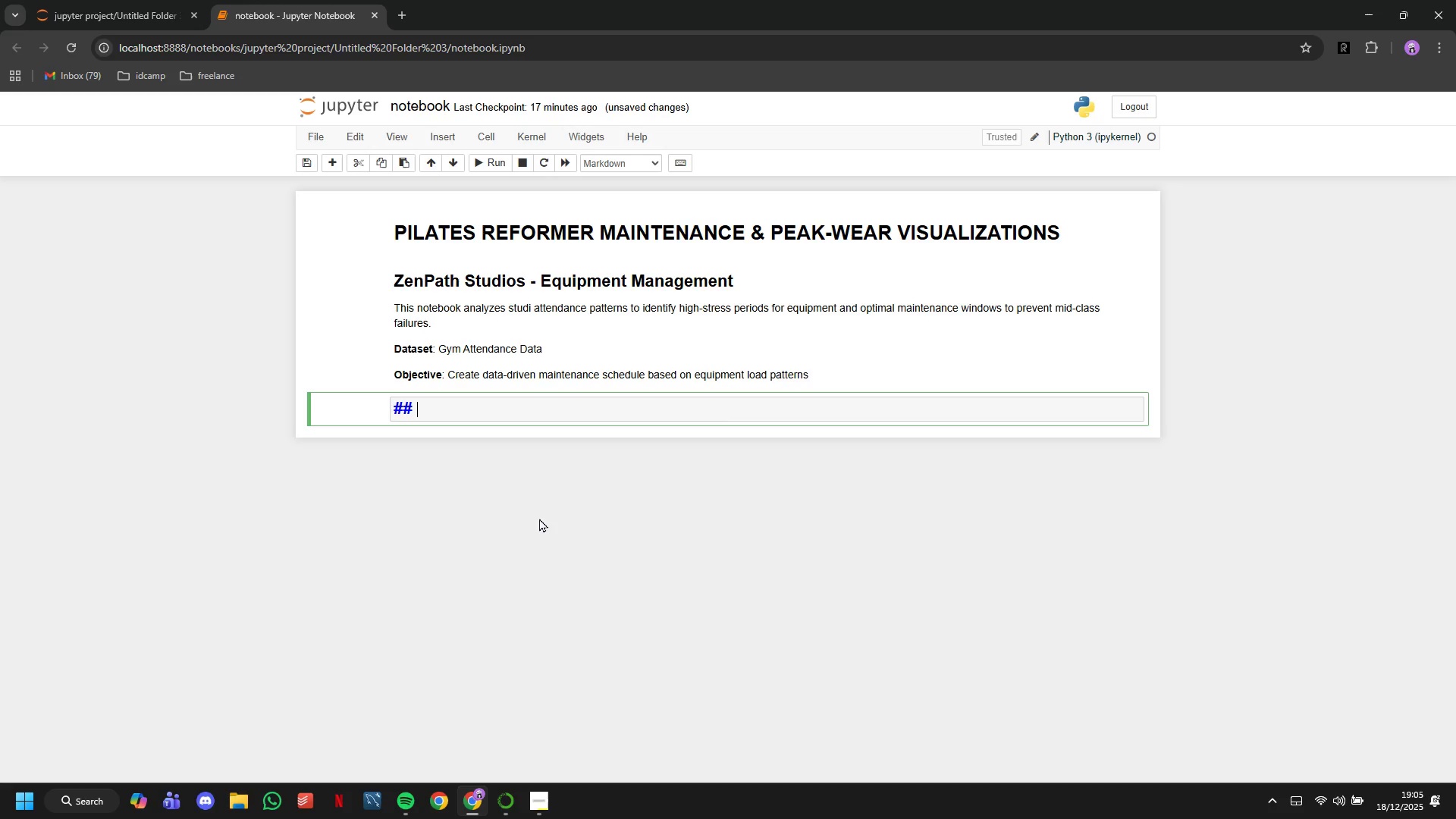 
key(Space)
 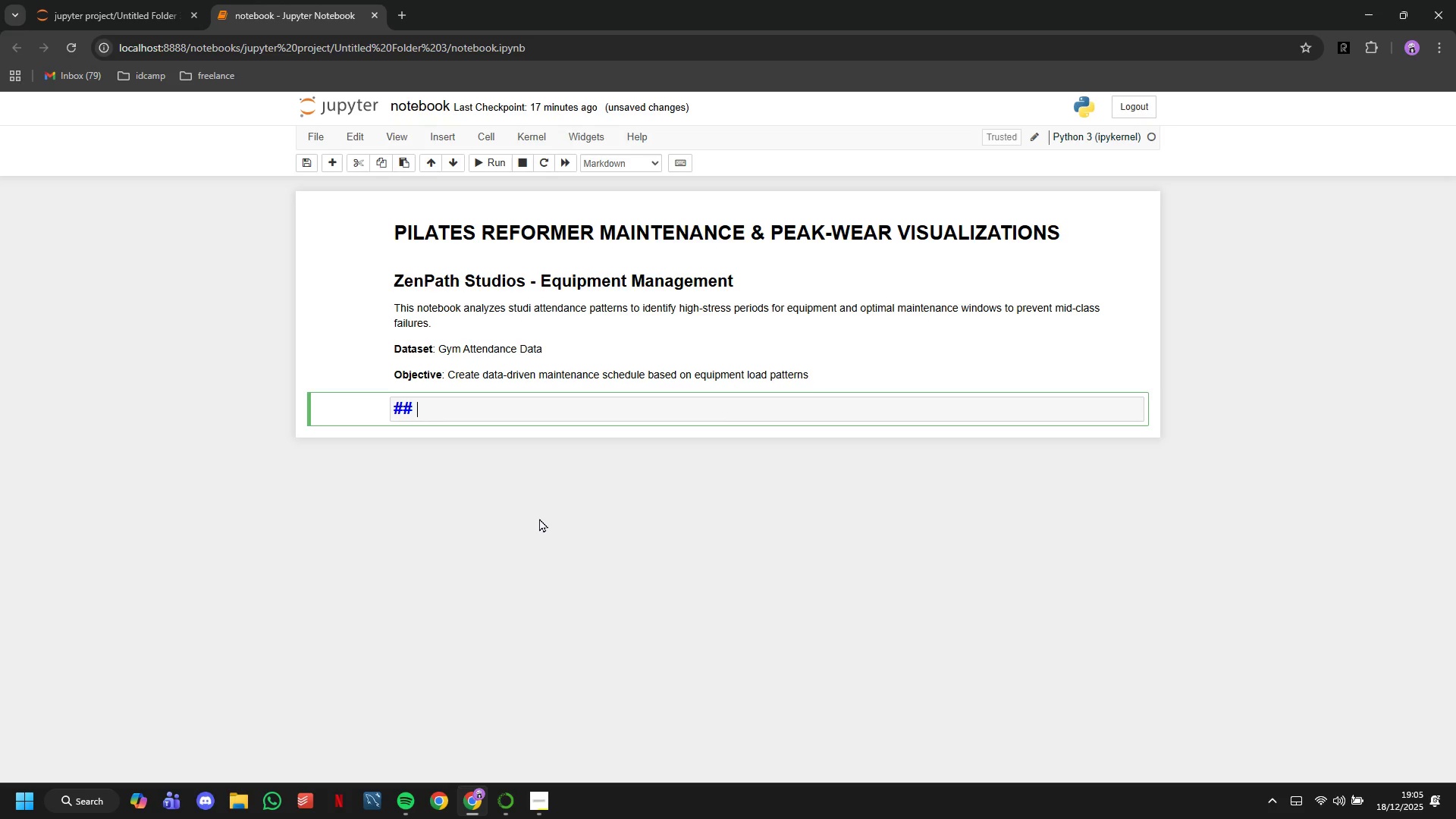 
wait(12.47)
 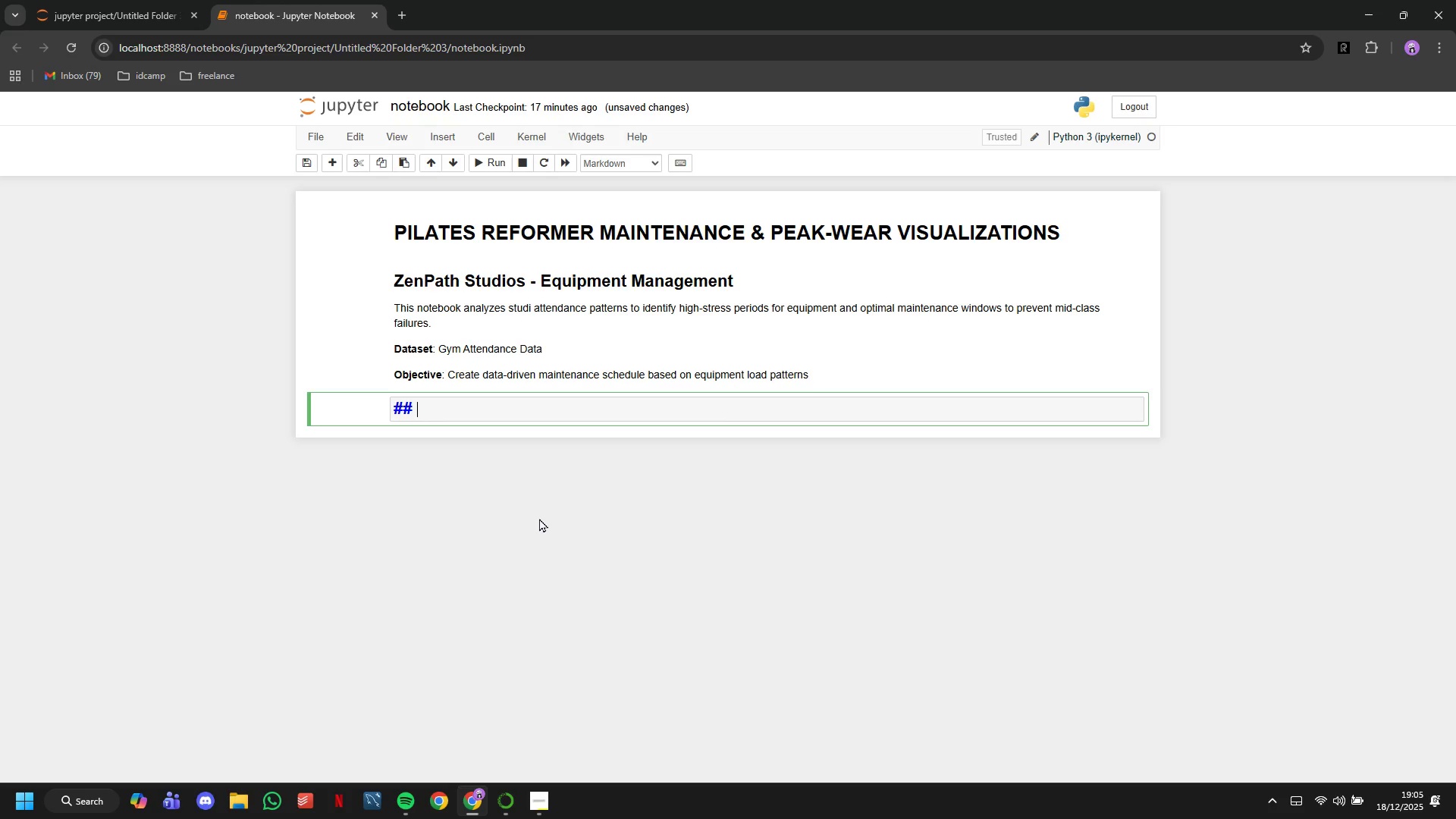 
type(1. Setup and Imports)
 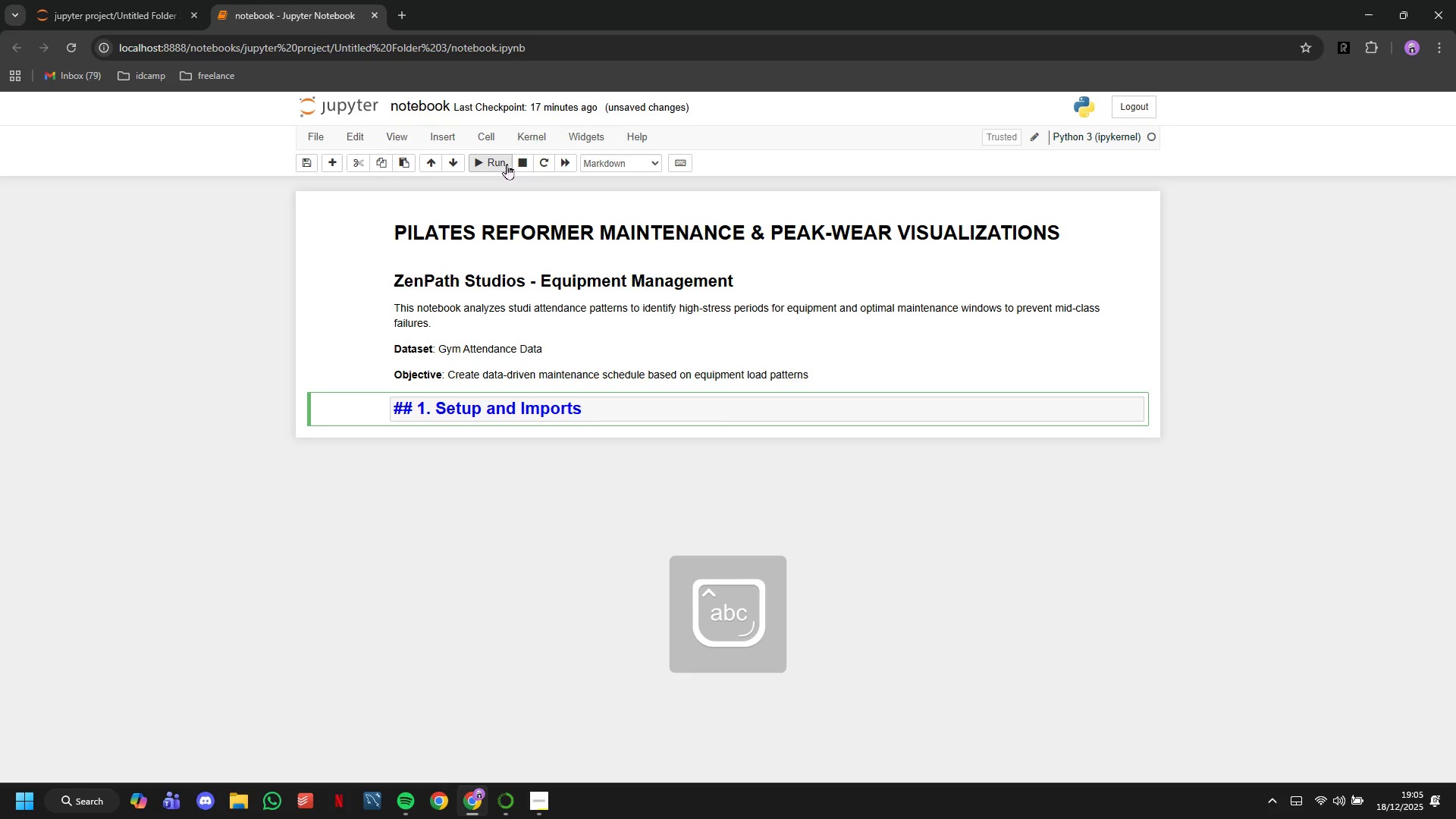 
left_click([507, 164])
 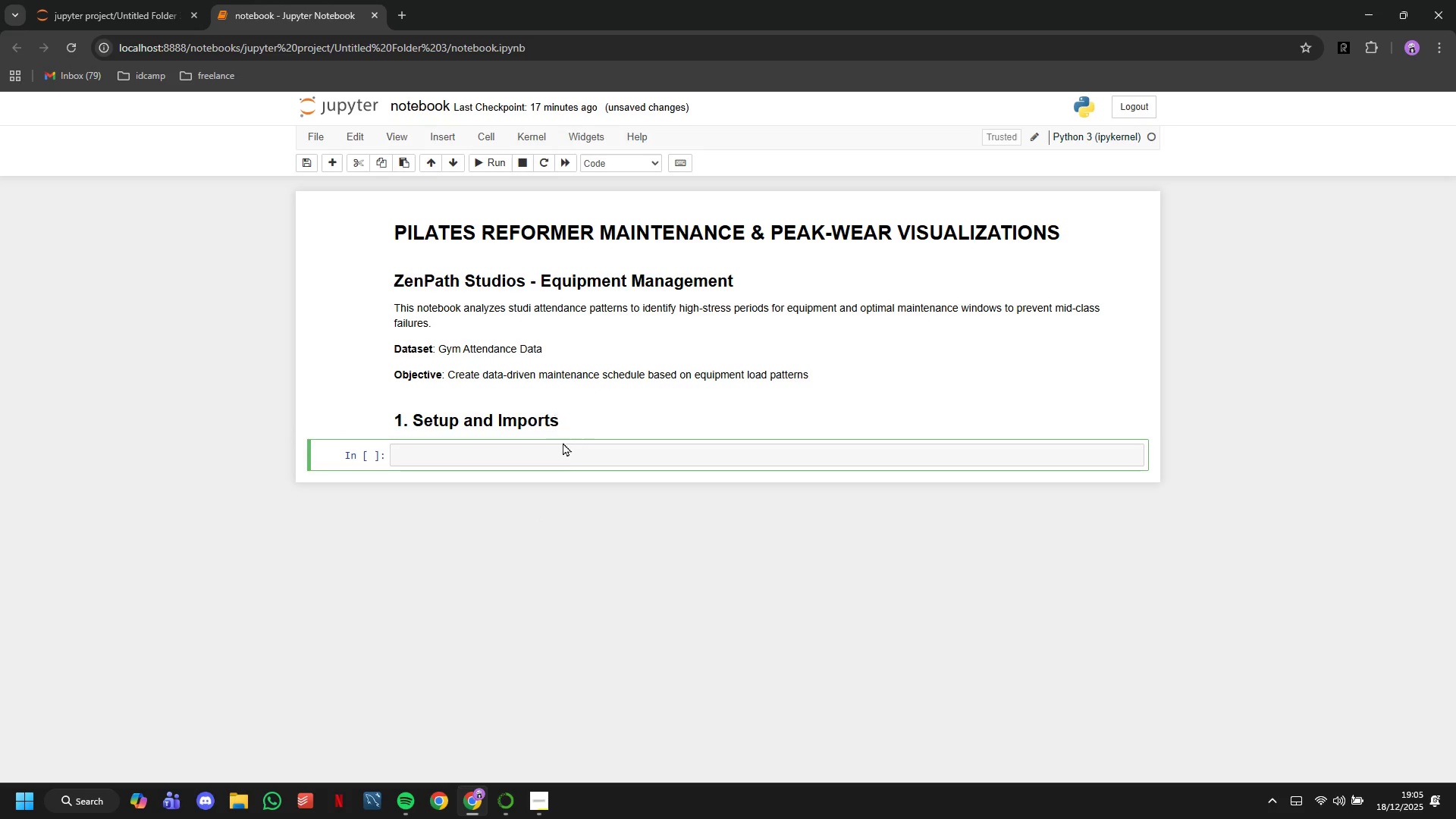 
type(import pandas as pd)
 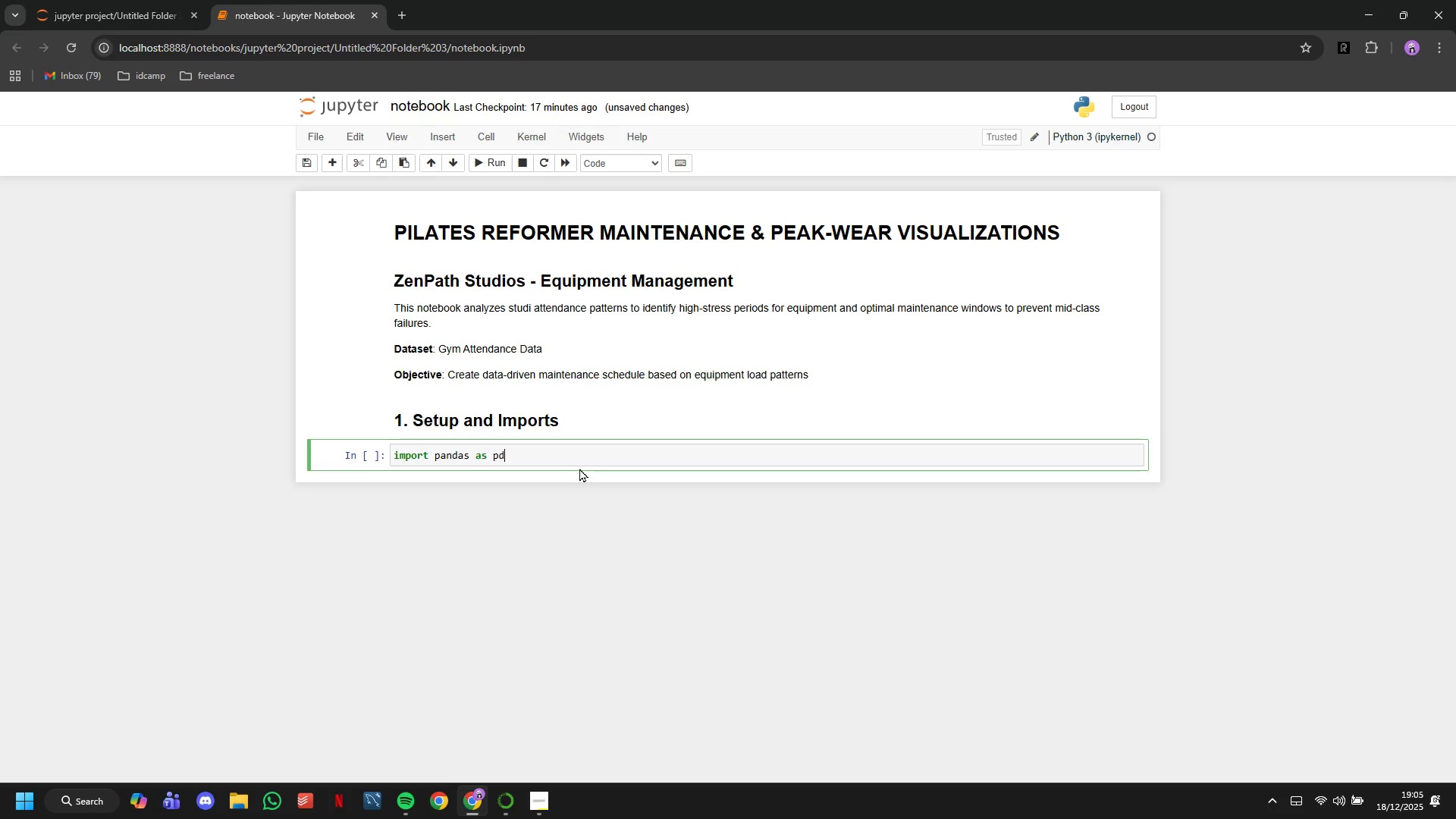 
key(Enter)
 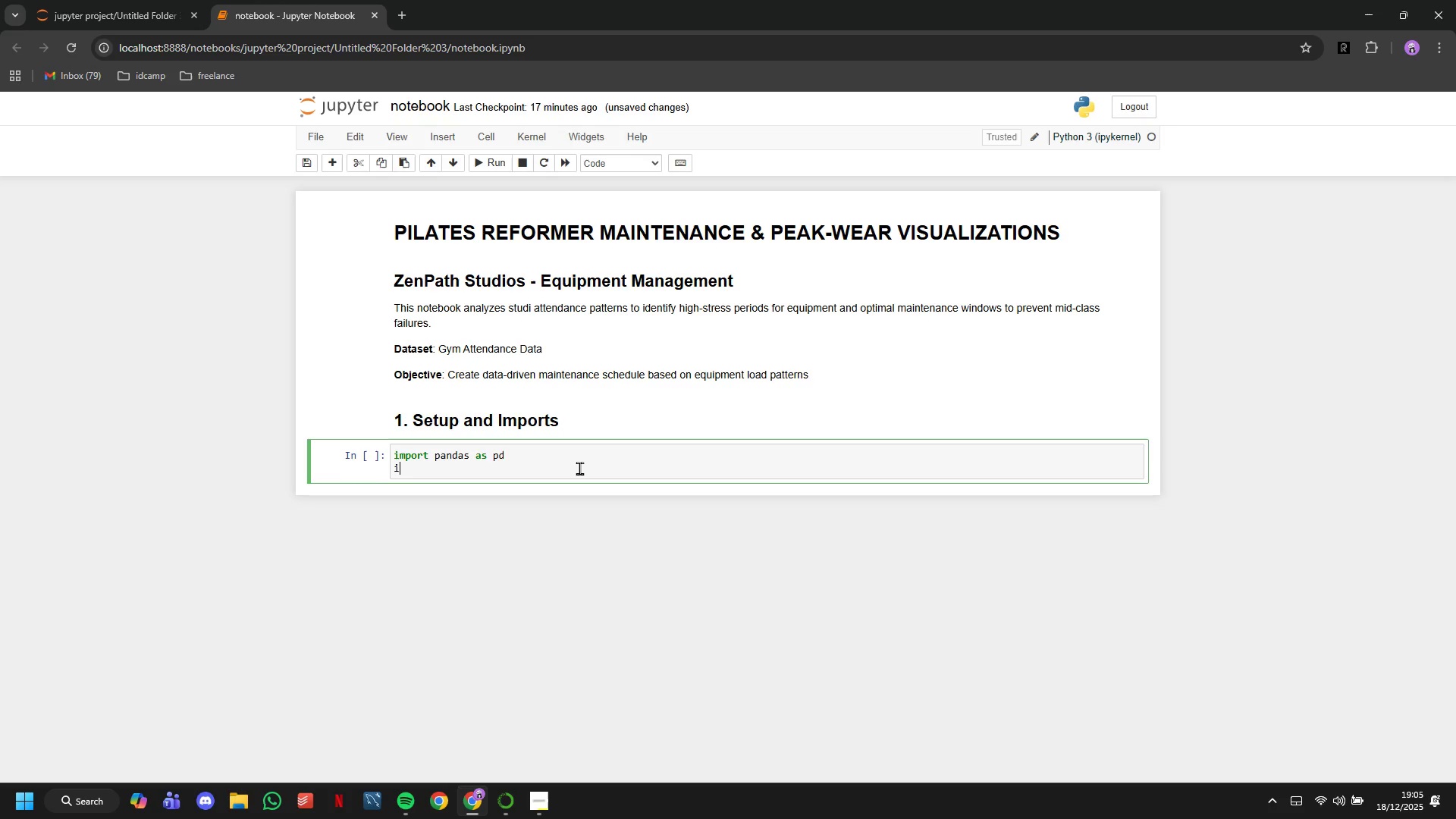 
type(import numoy as np)
 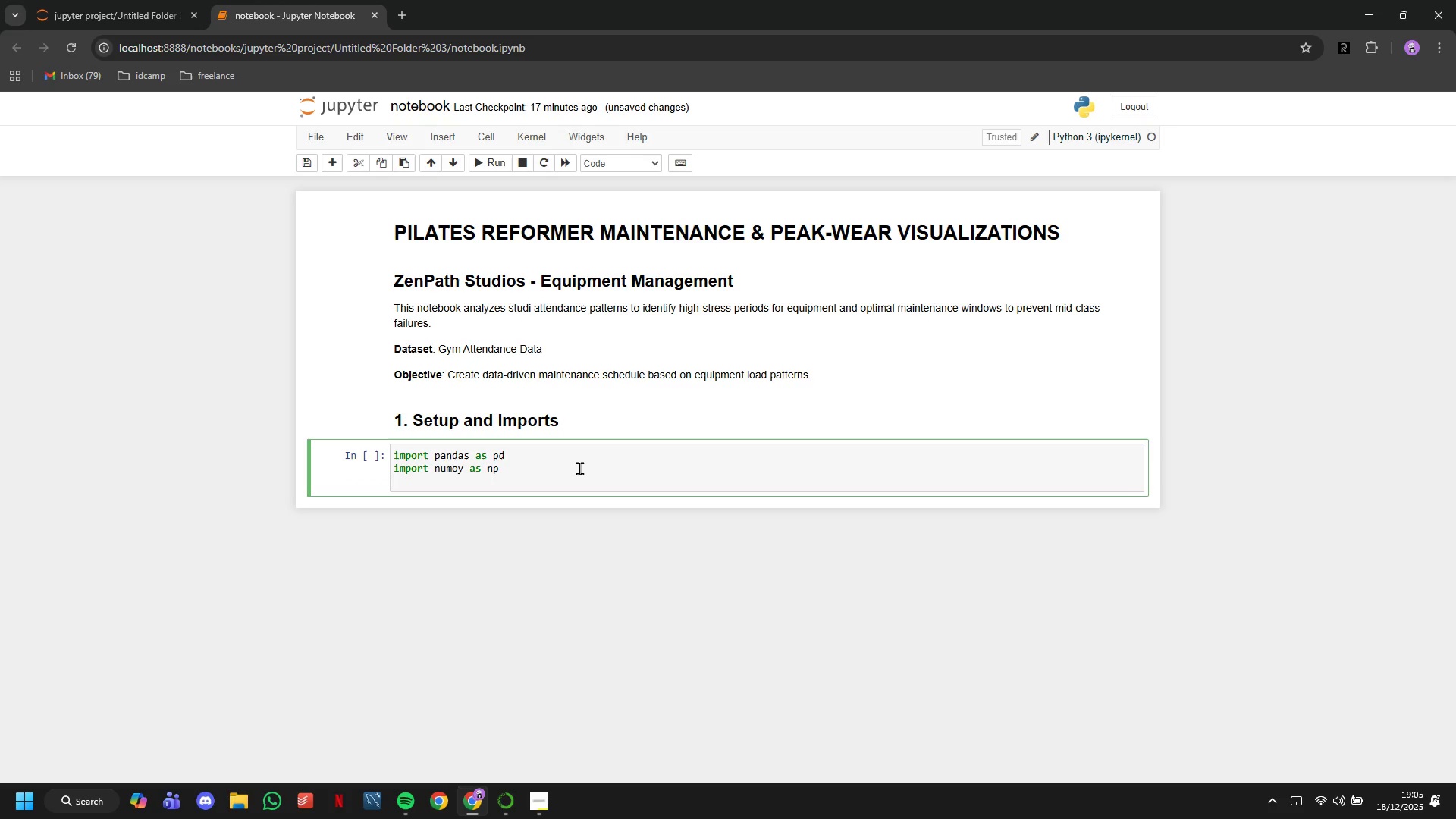 
key(Enter)
 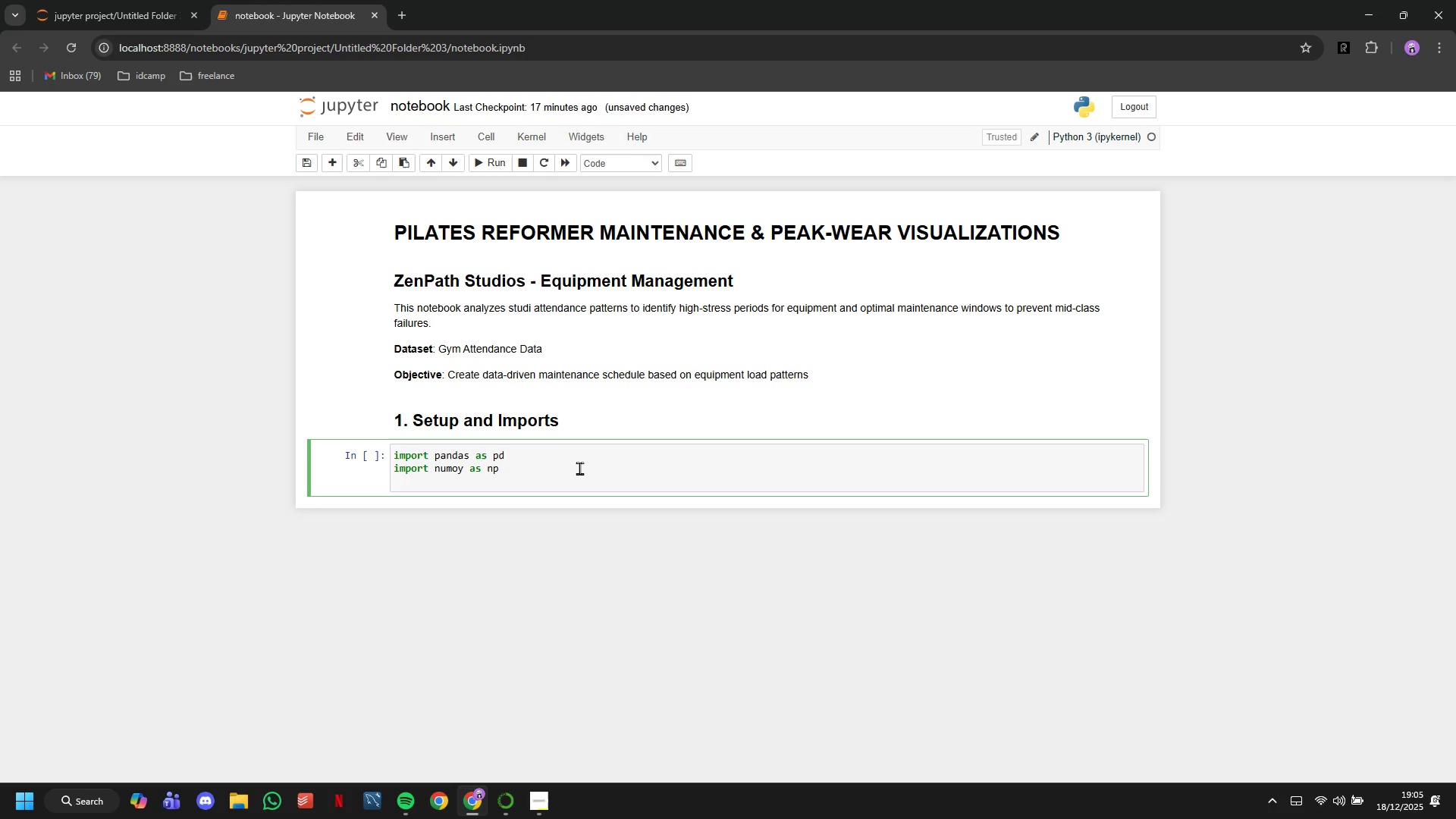 
type(import matplotp)
key(Backspace)
type(lib.pyplot as plt)
 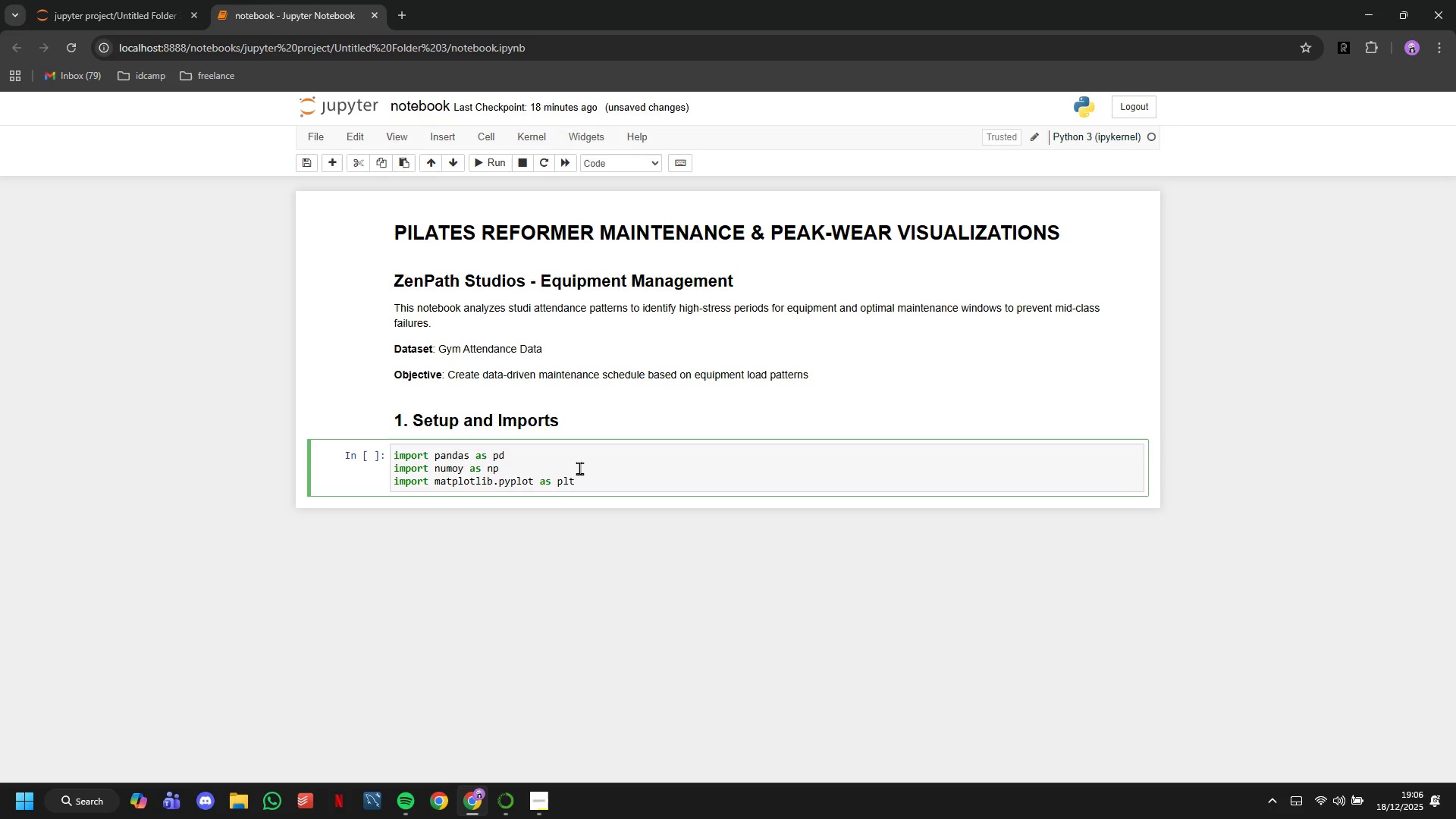 
wait(5.42)
 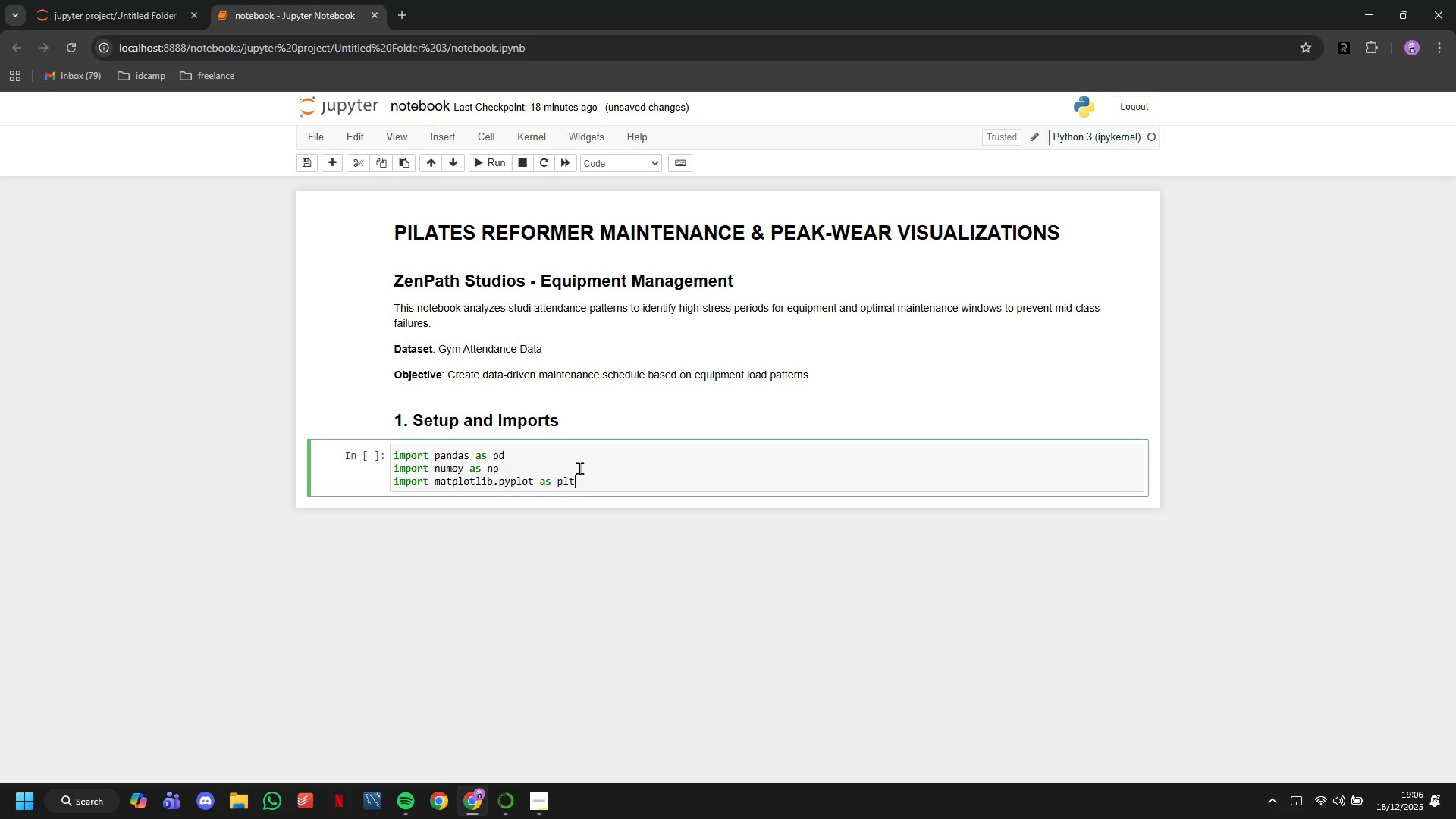 
key(Enter)
 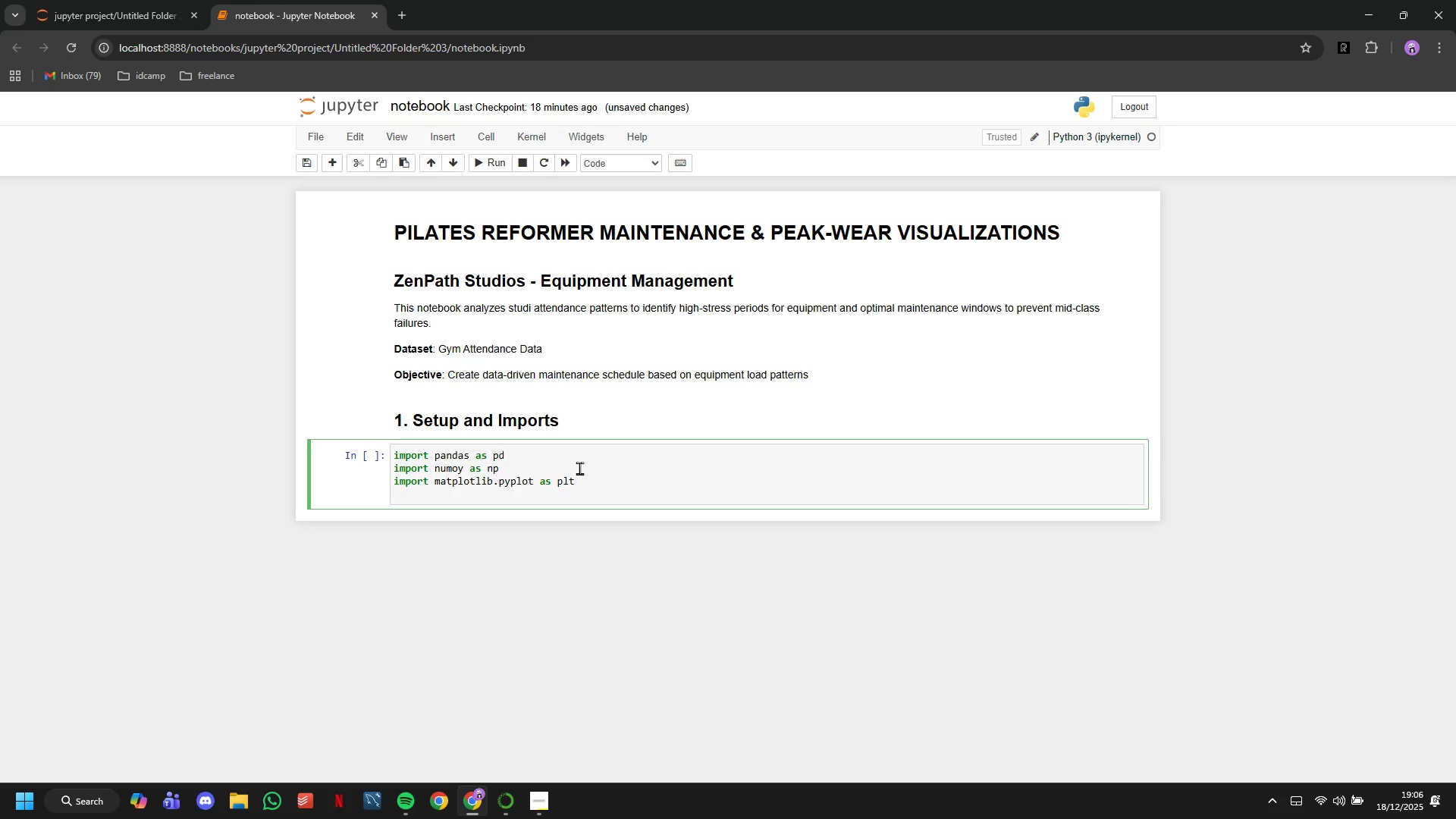 
wait(5.44)
 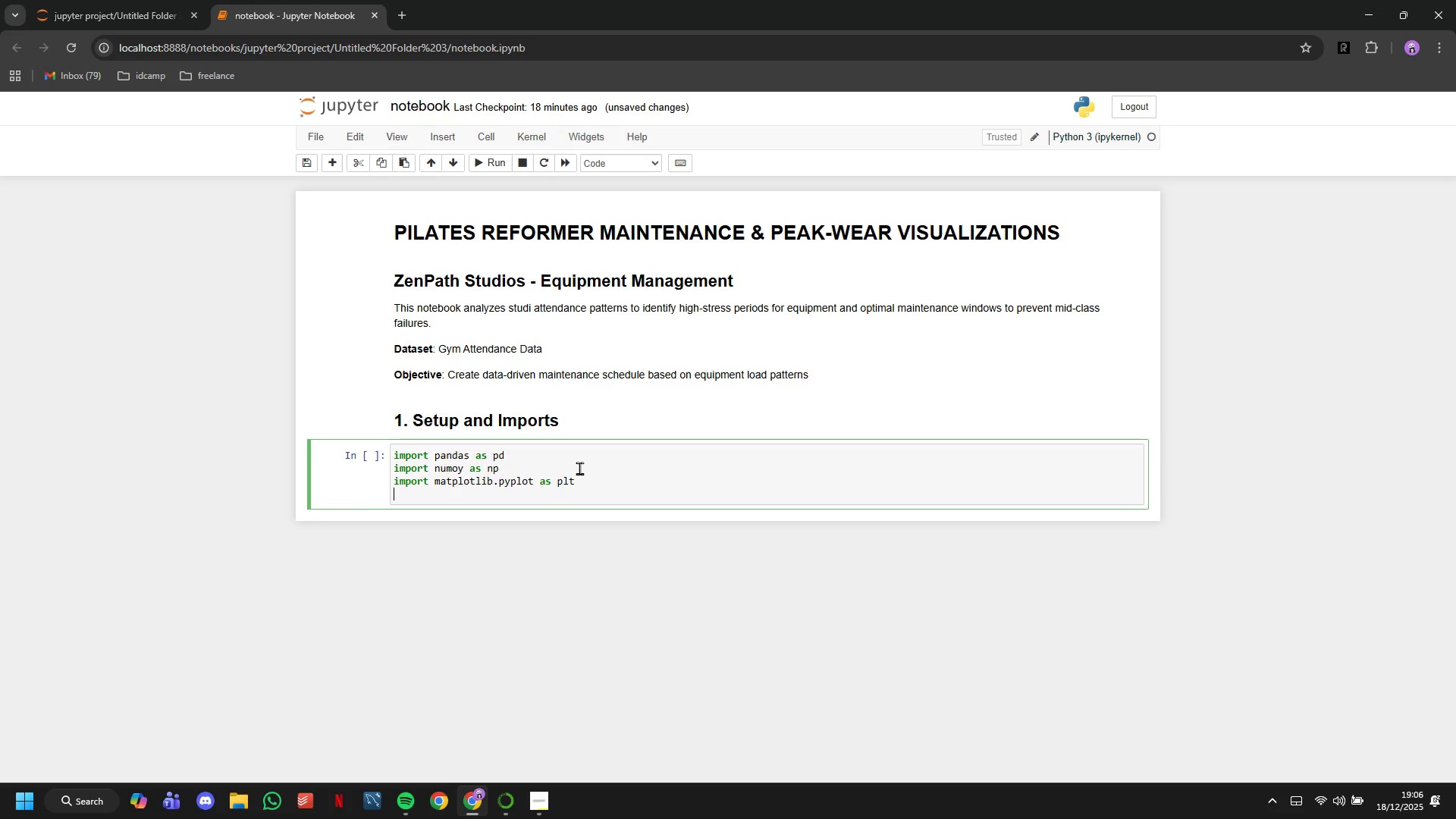 
type(import seaborn as sns)
 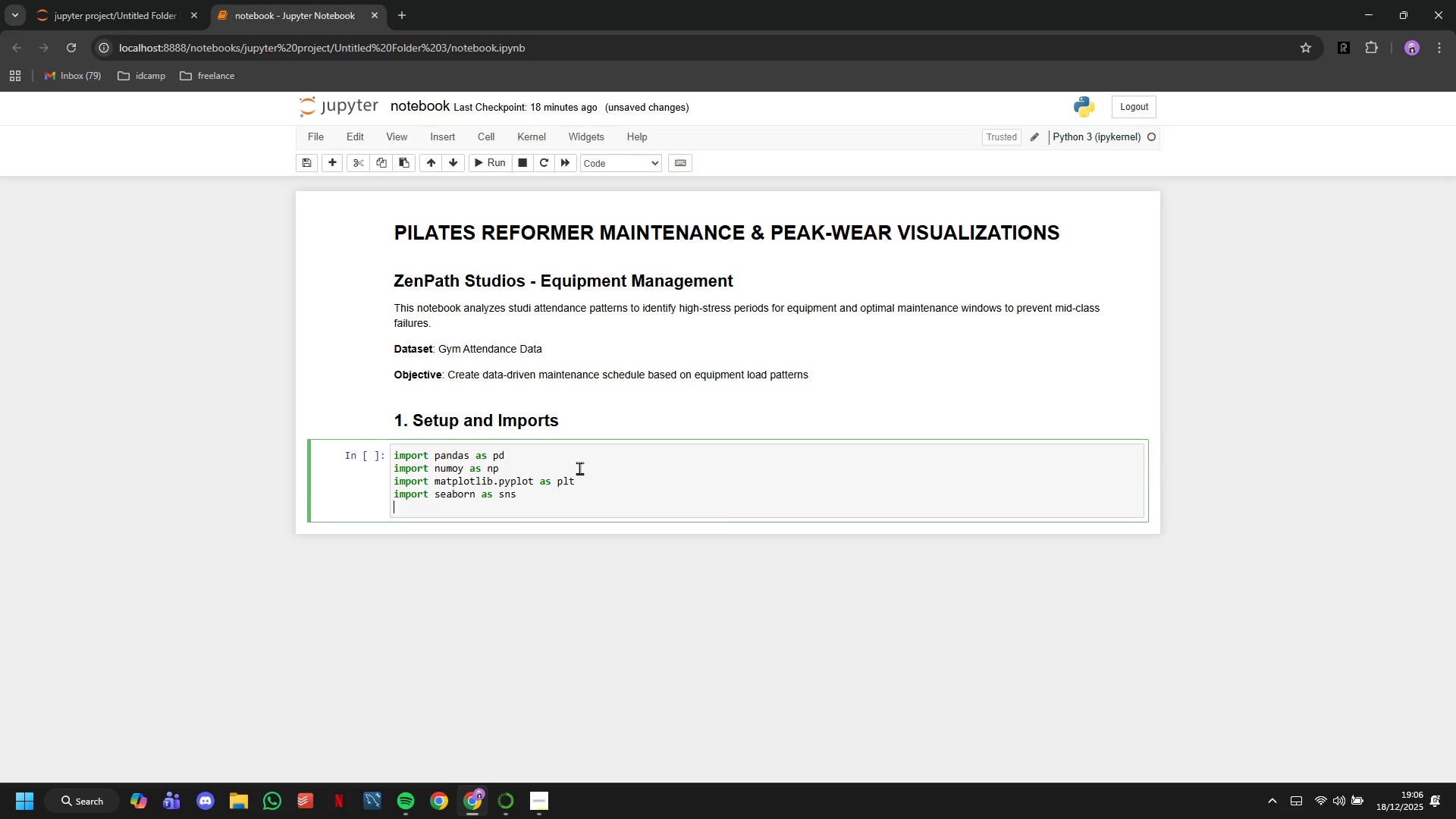 
key(Enter)
 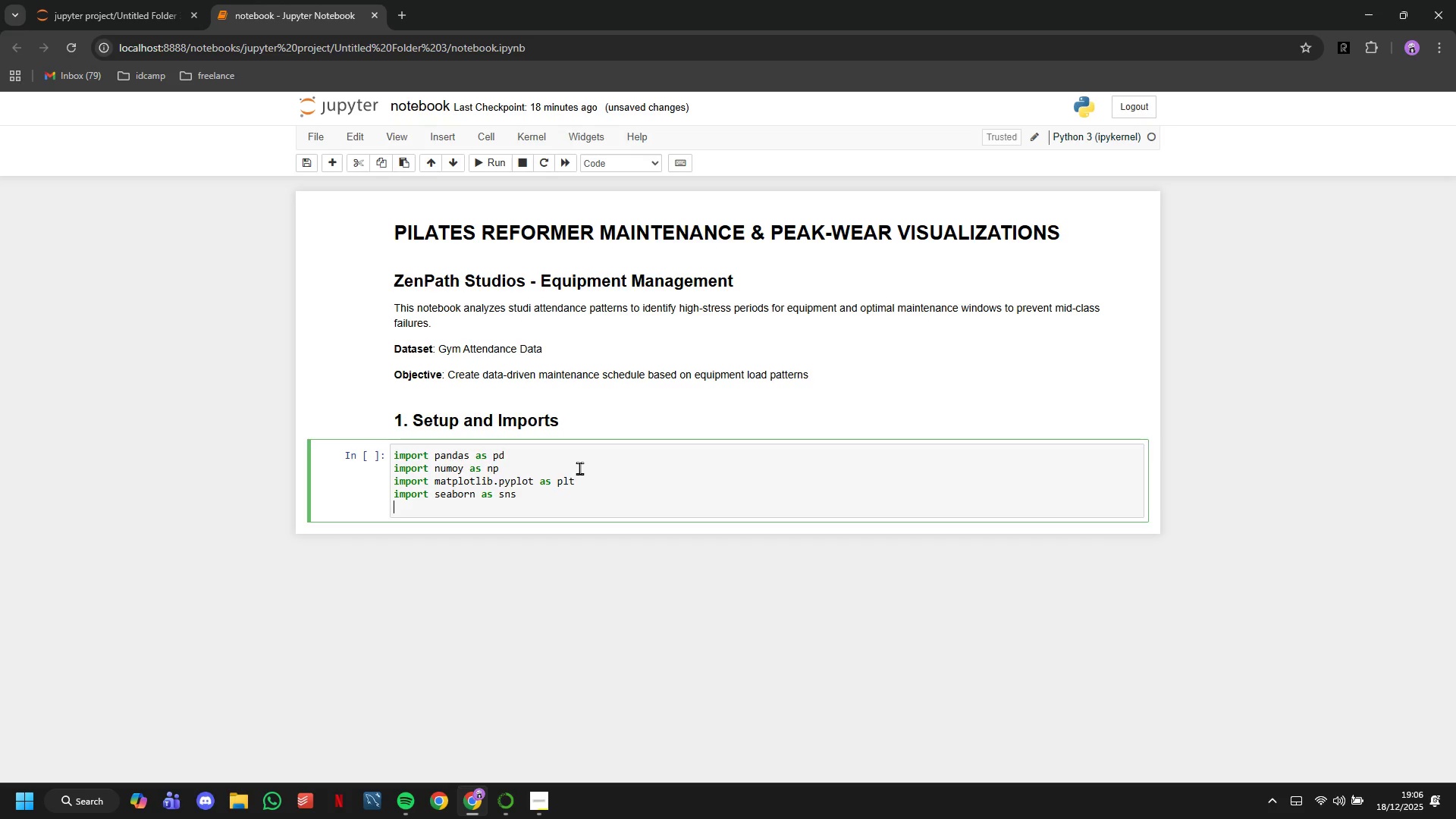 
type(from datetime import dae)
key(Backspace)
type(tetime)
 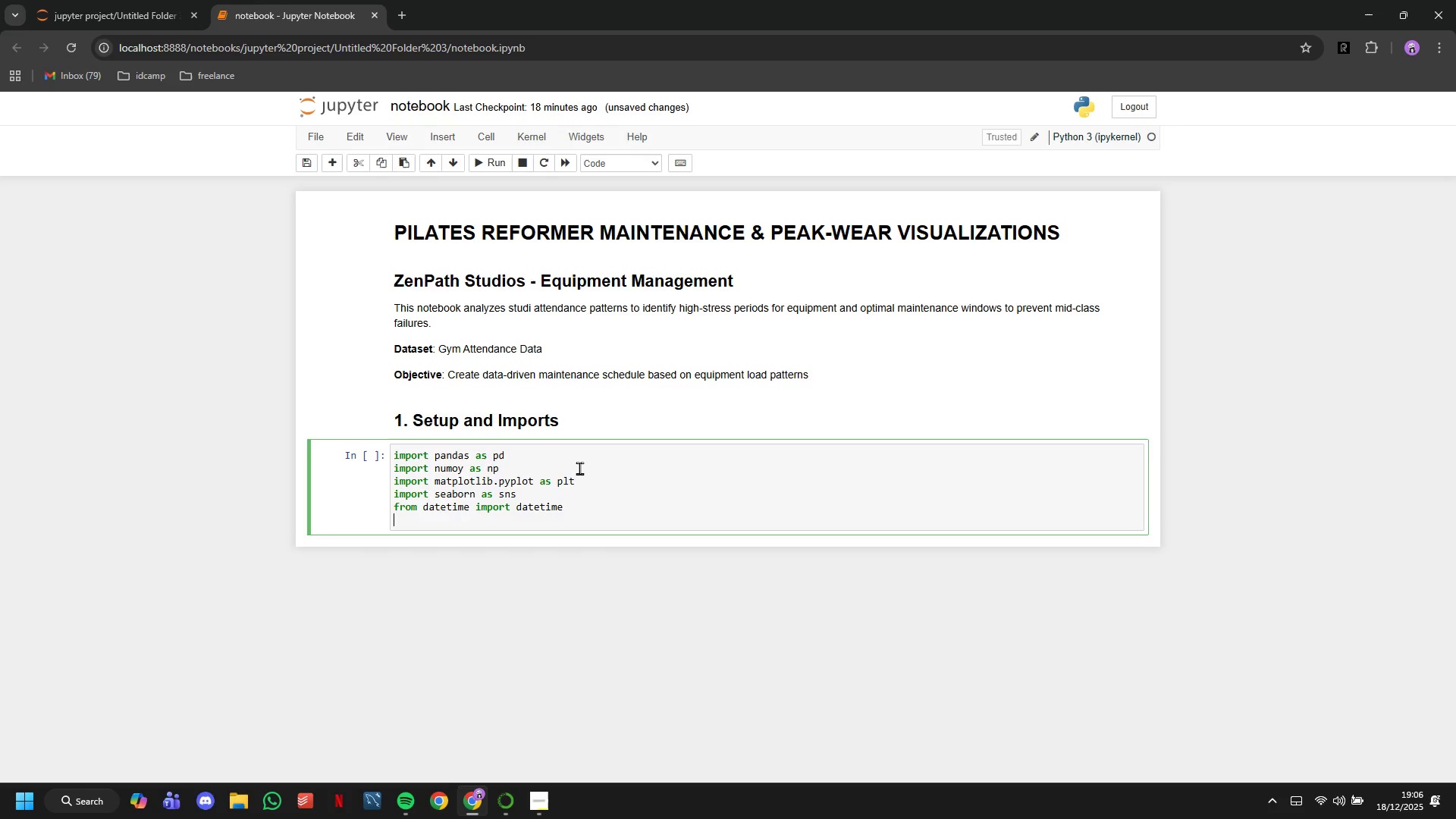 
key(Enter)
 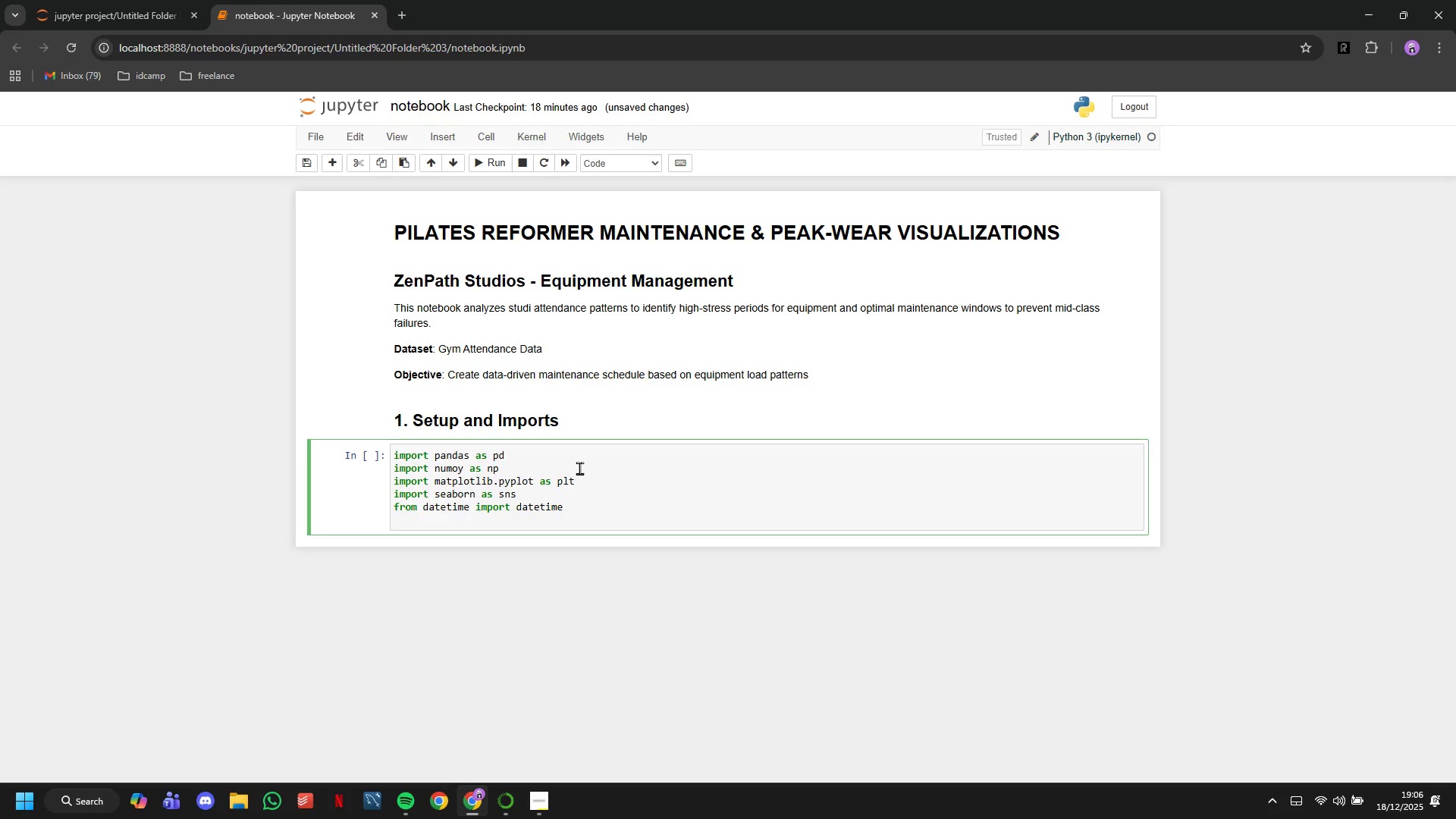 
wait(5.47)
 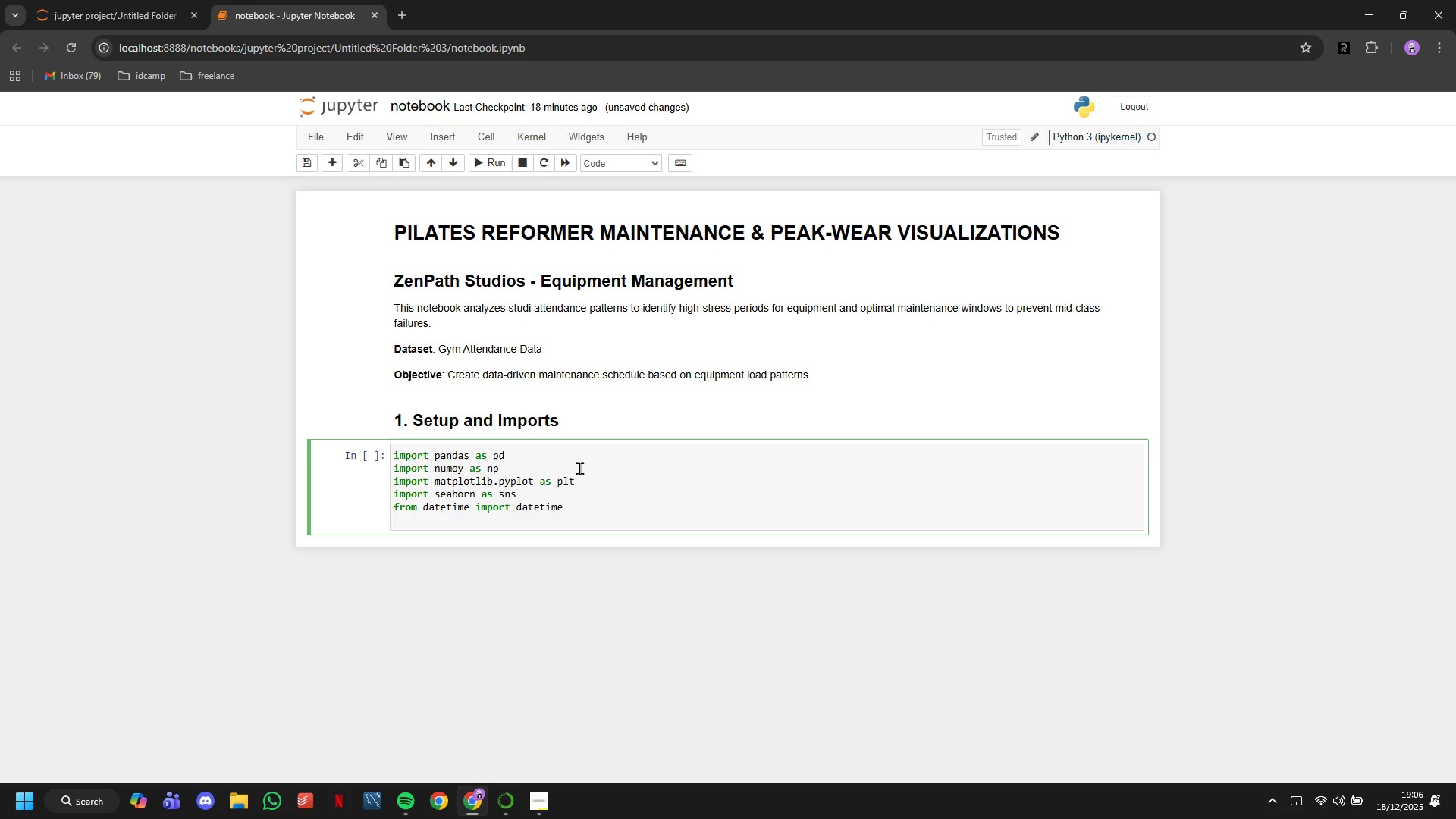 
type(import warnings)
 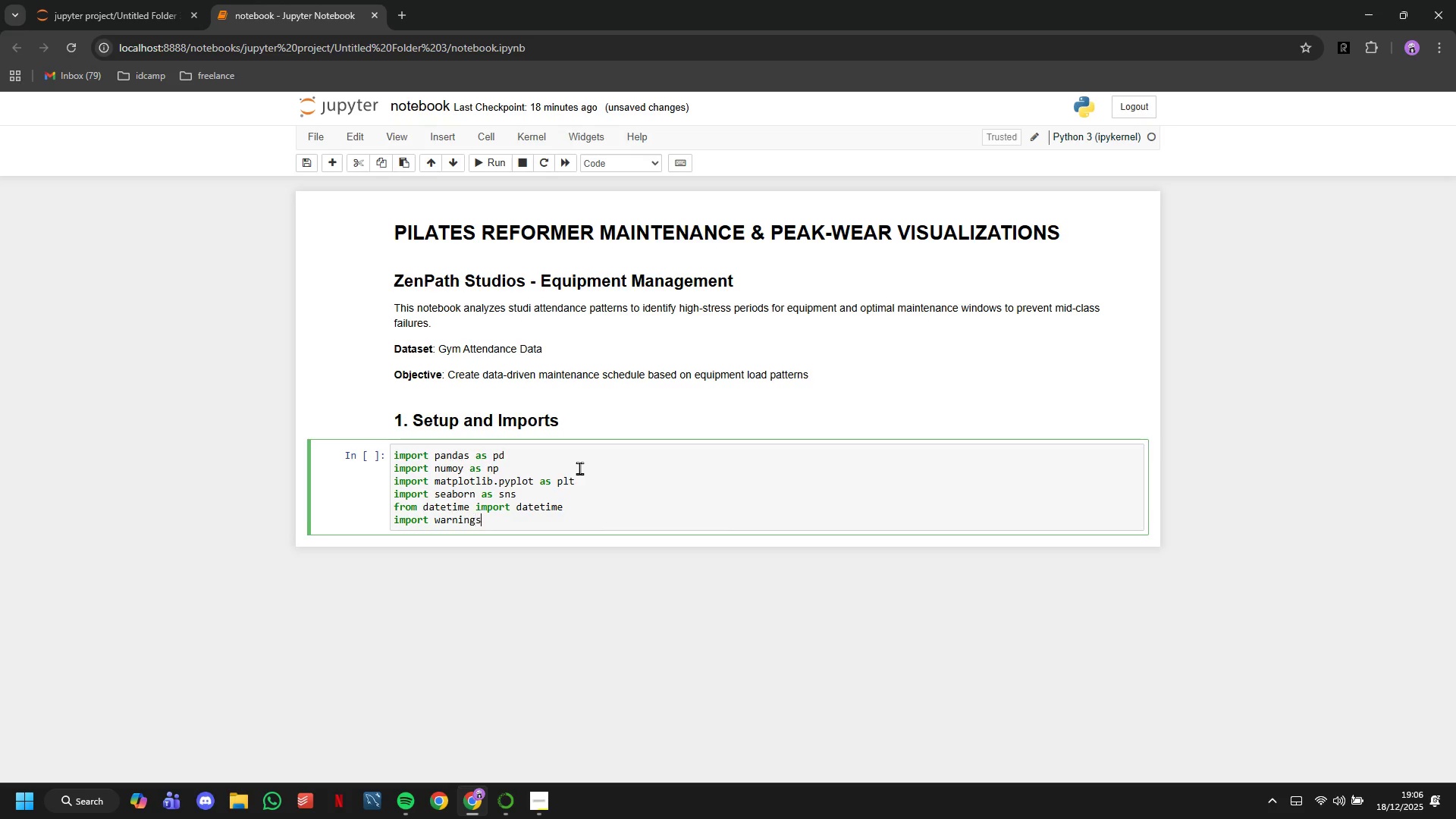 
key(Enter)
 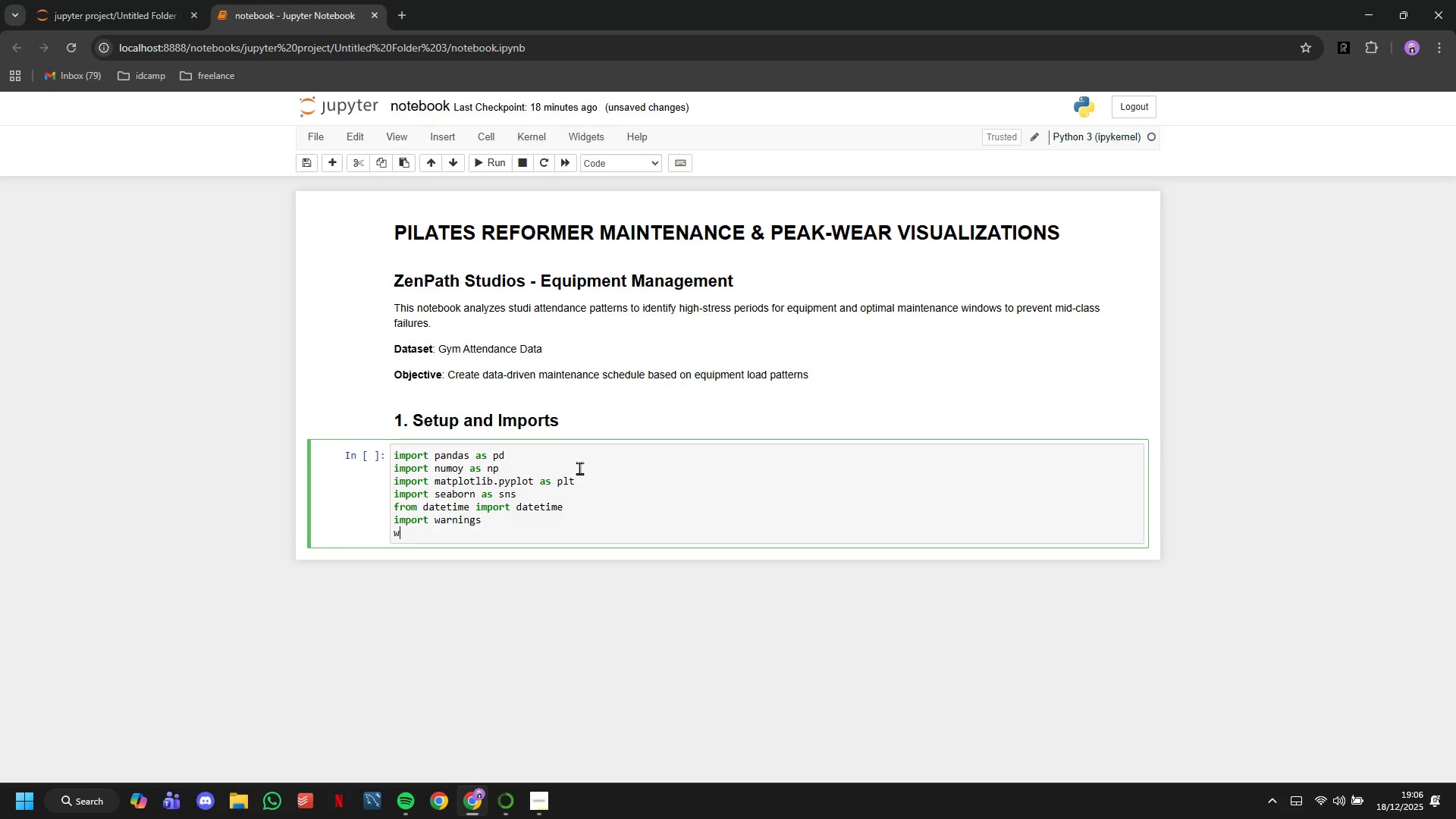 
type(warnings.filterwarnings('ignore)
 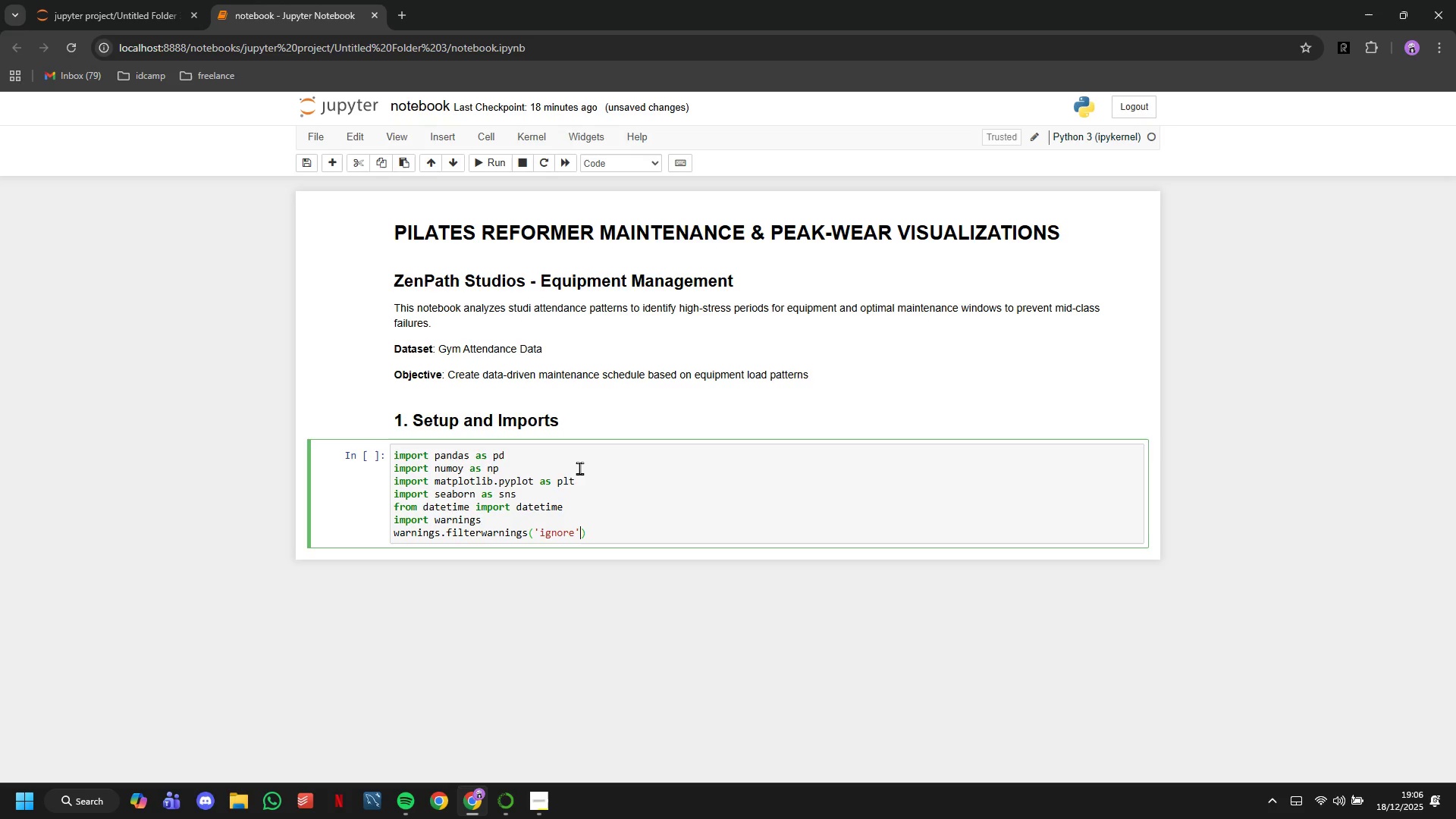 
key(ArrowRight)
 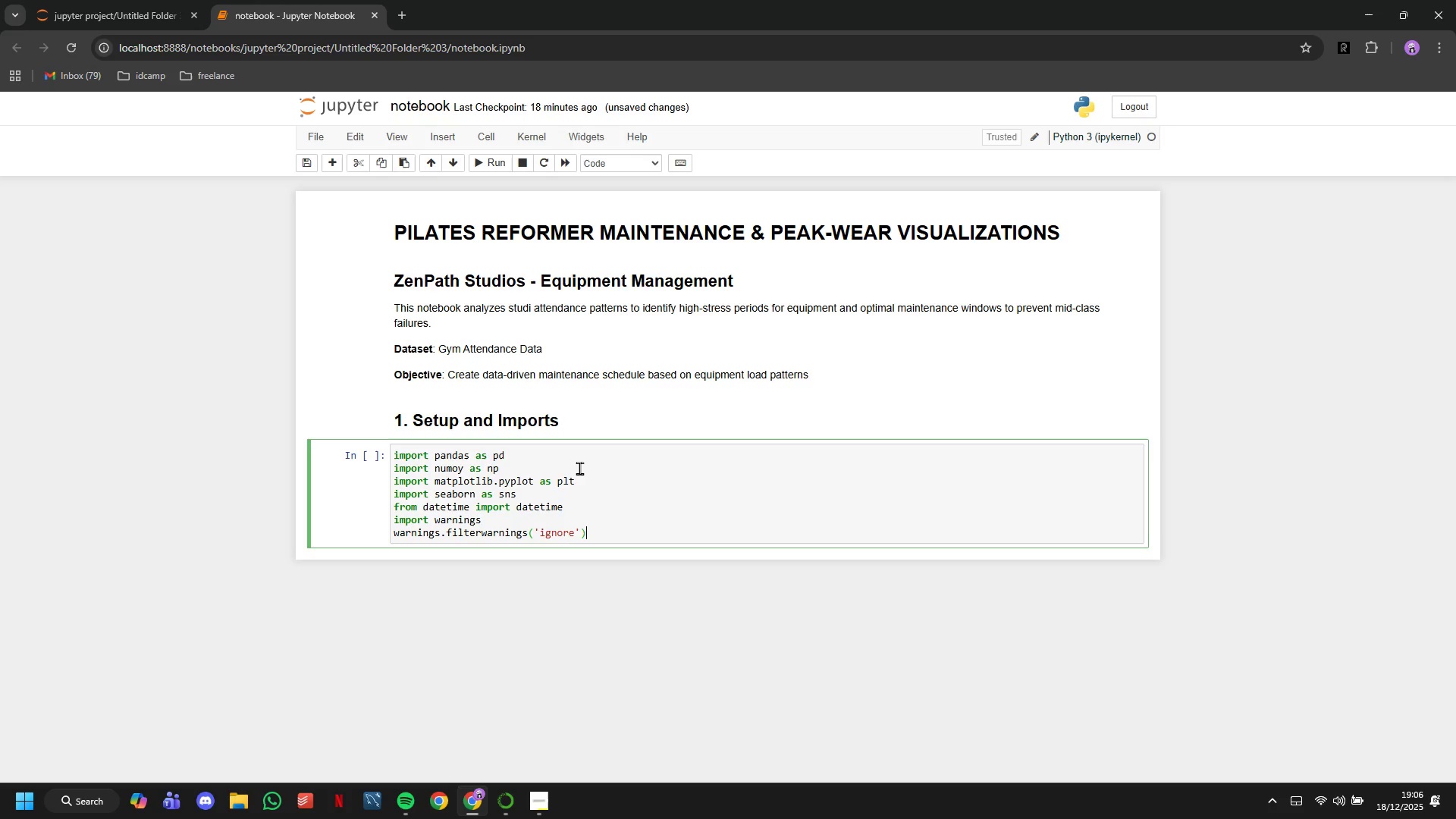 
key(ArrowRight)
 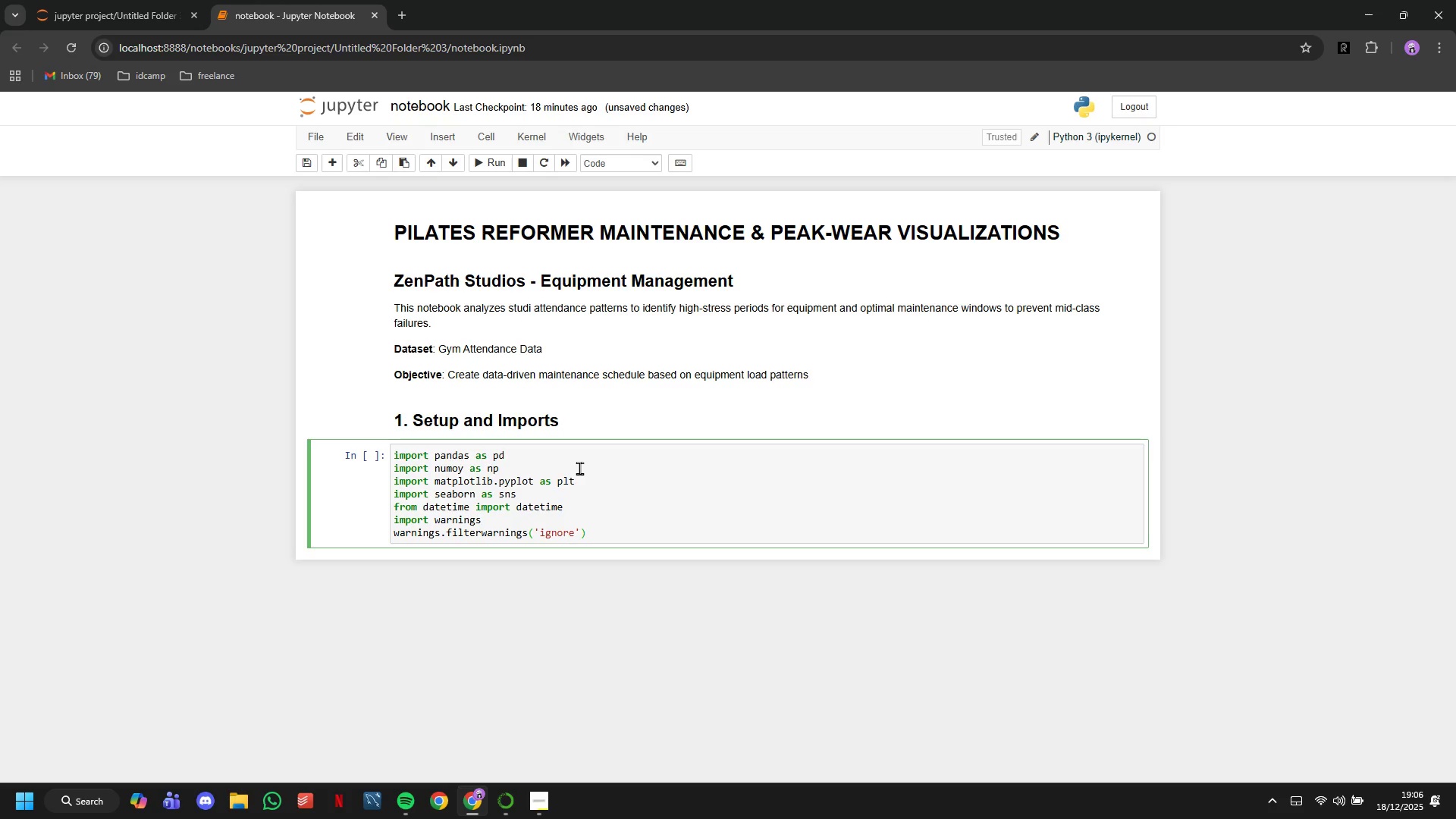 
scroll: coordinate [579, 468], scroll_direction: down, amount: 3.0
 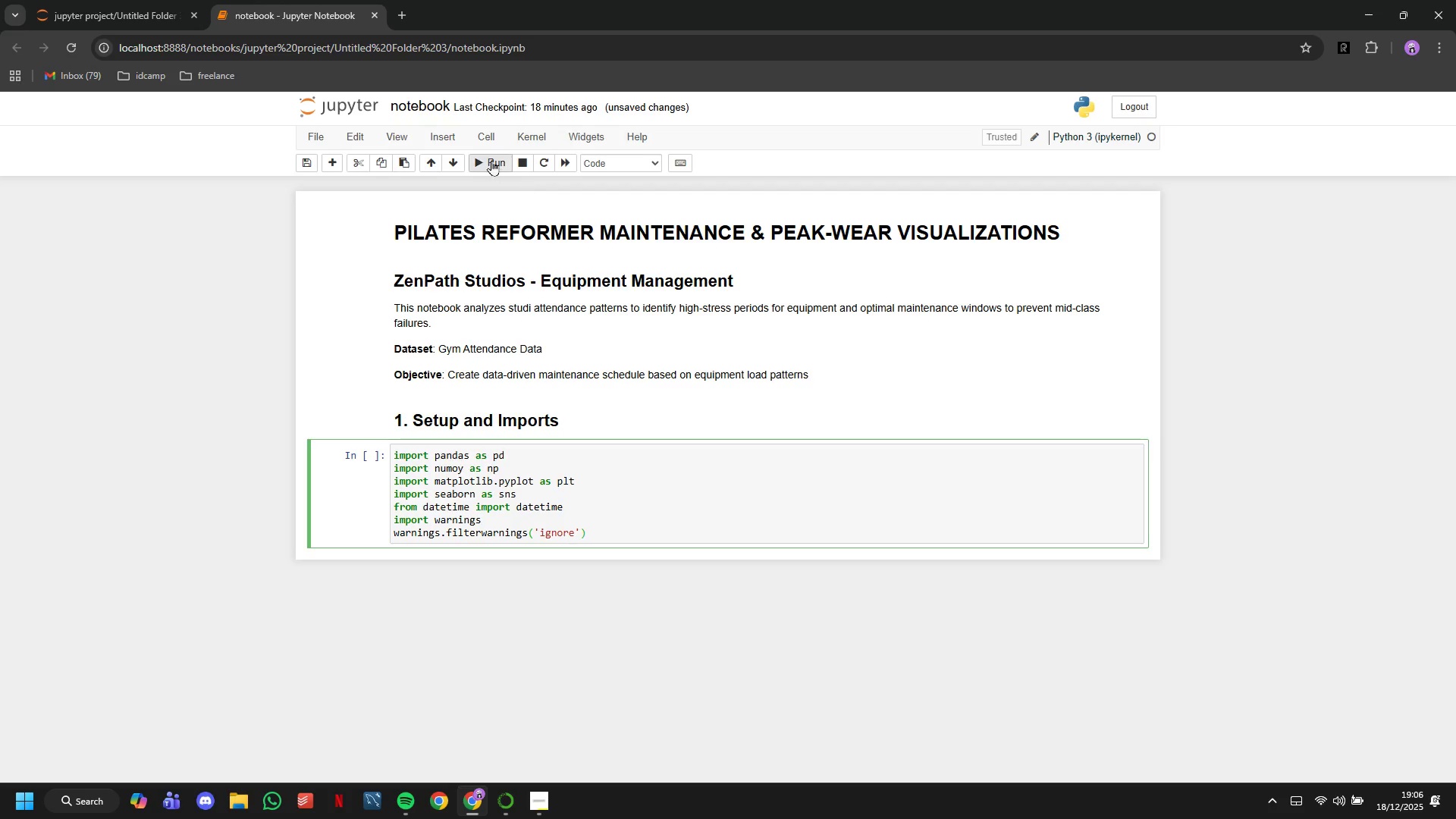 
left_click([491, 160])
 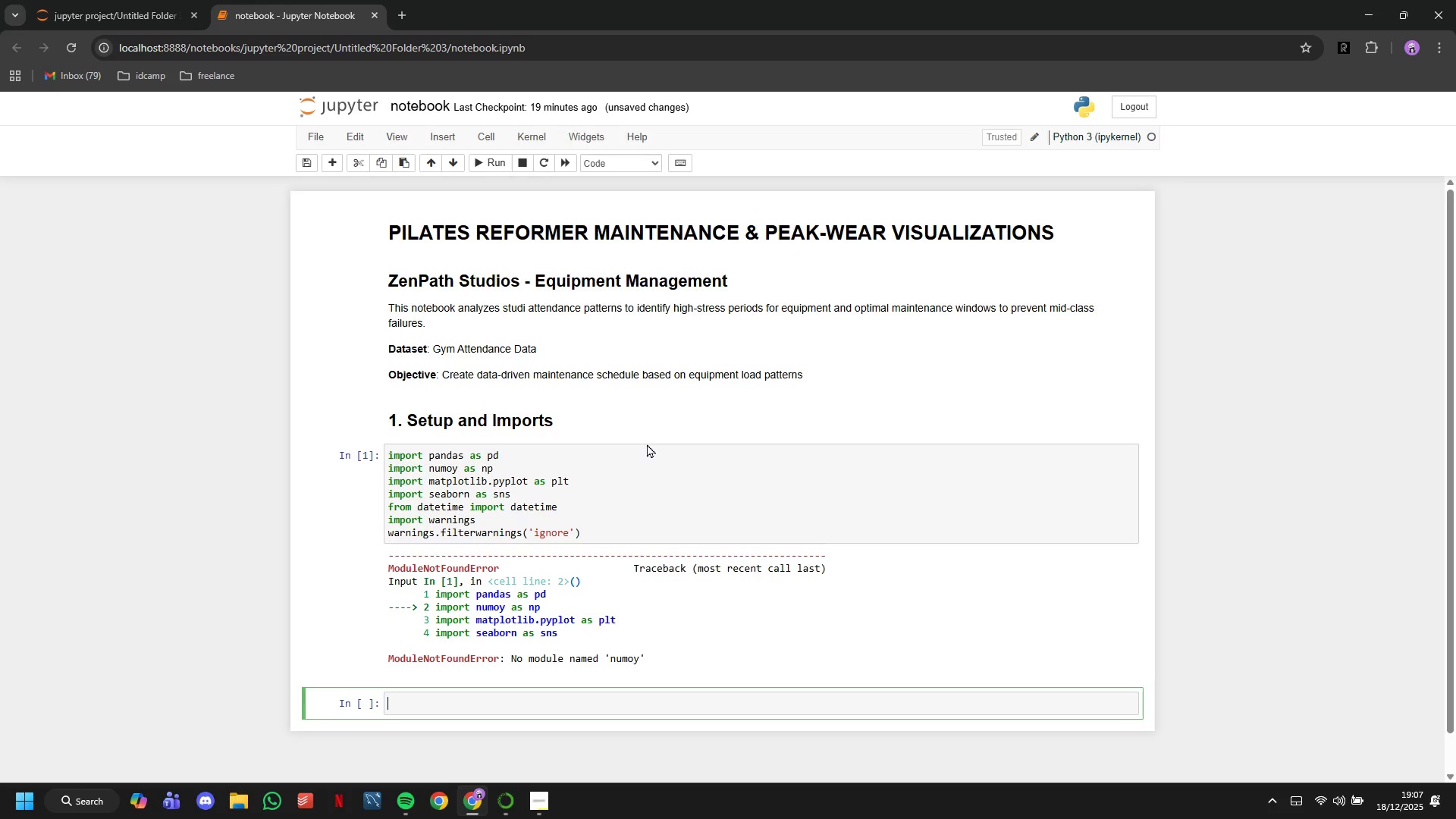 
wait(23.16)
 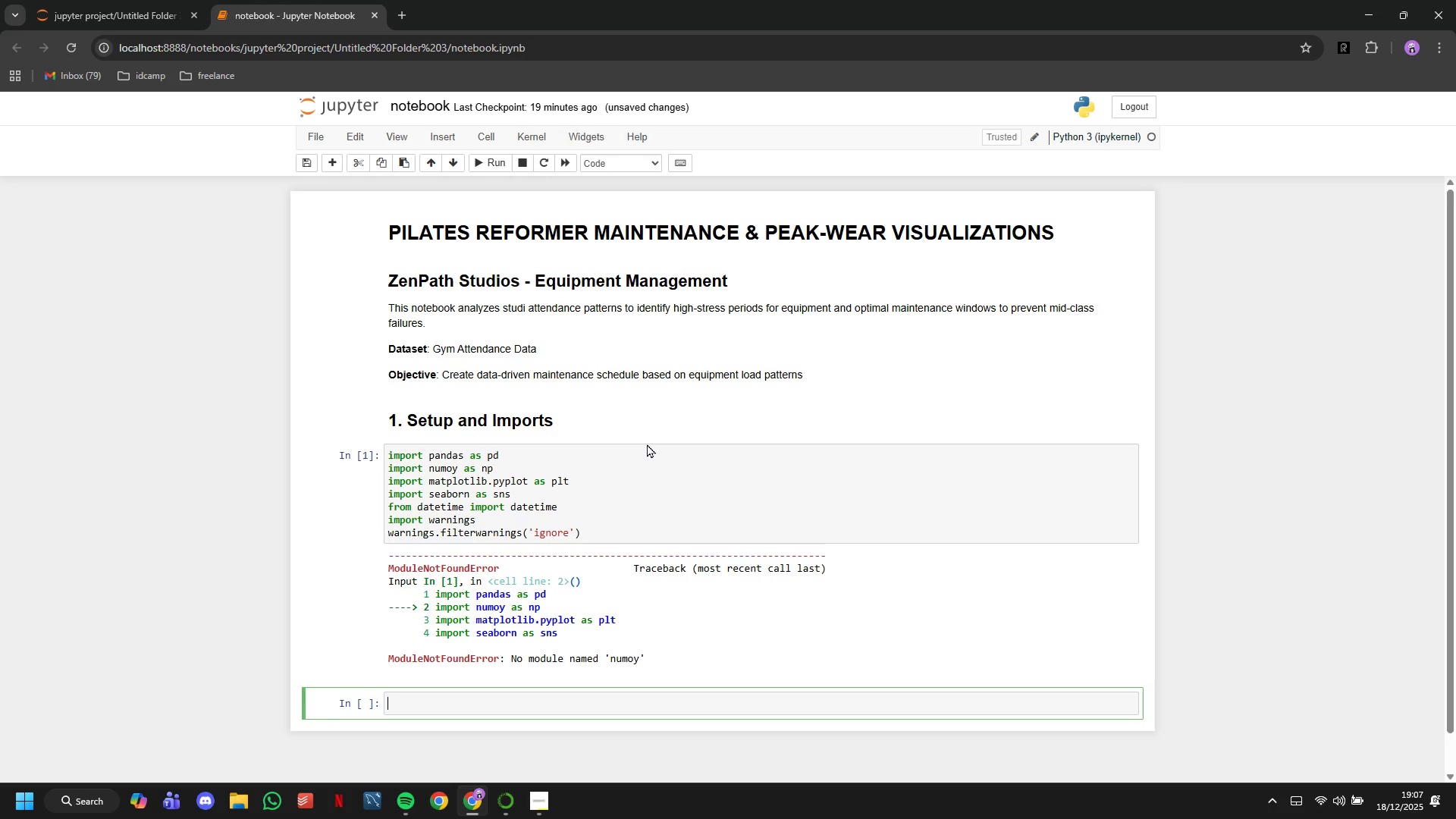 
left_click([451, 472])
 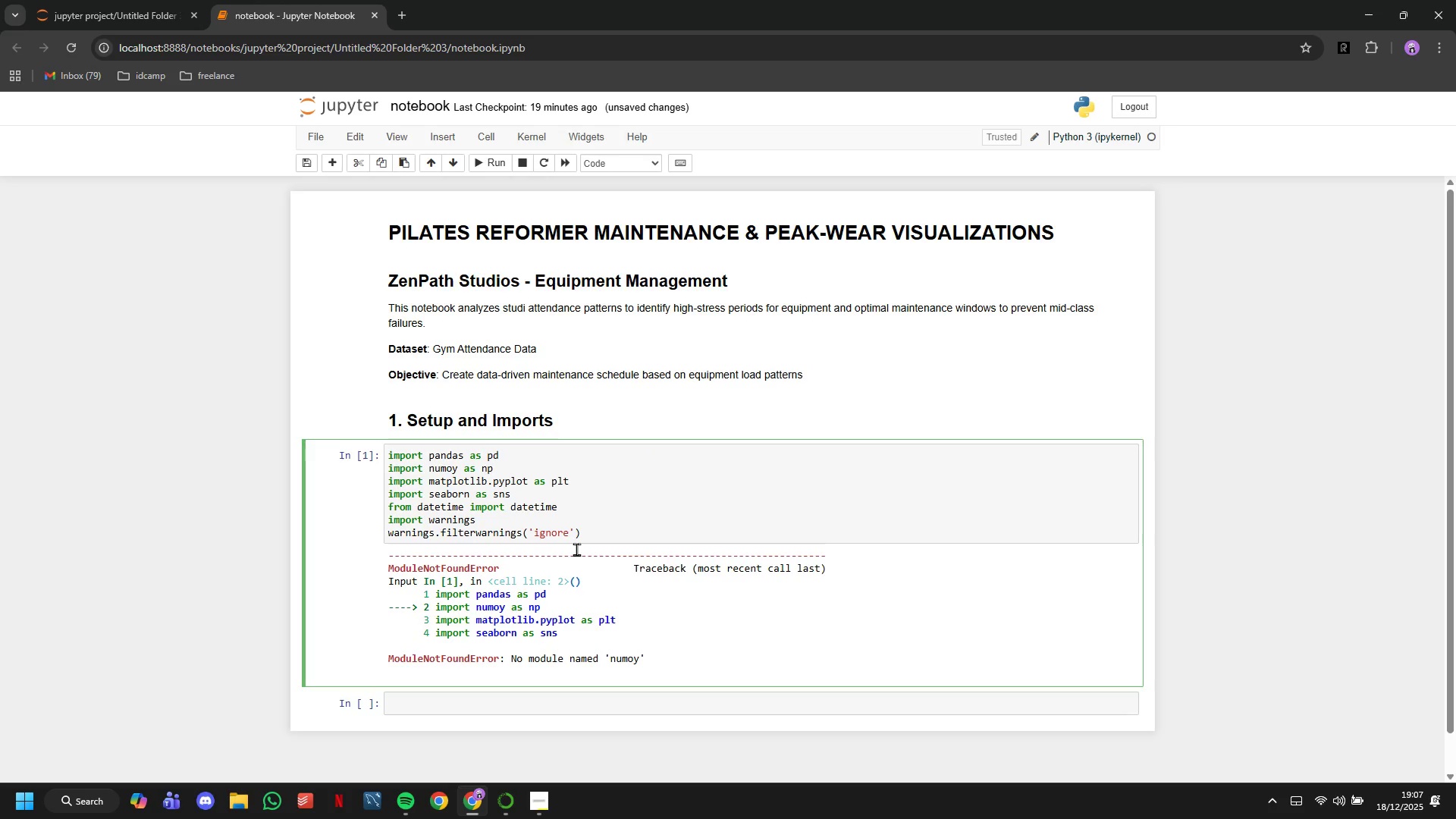 
key(Backspace)
type(pp)
key(Backspace)
 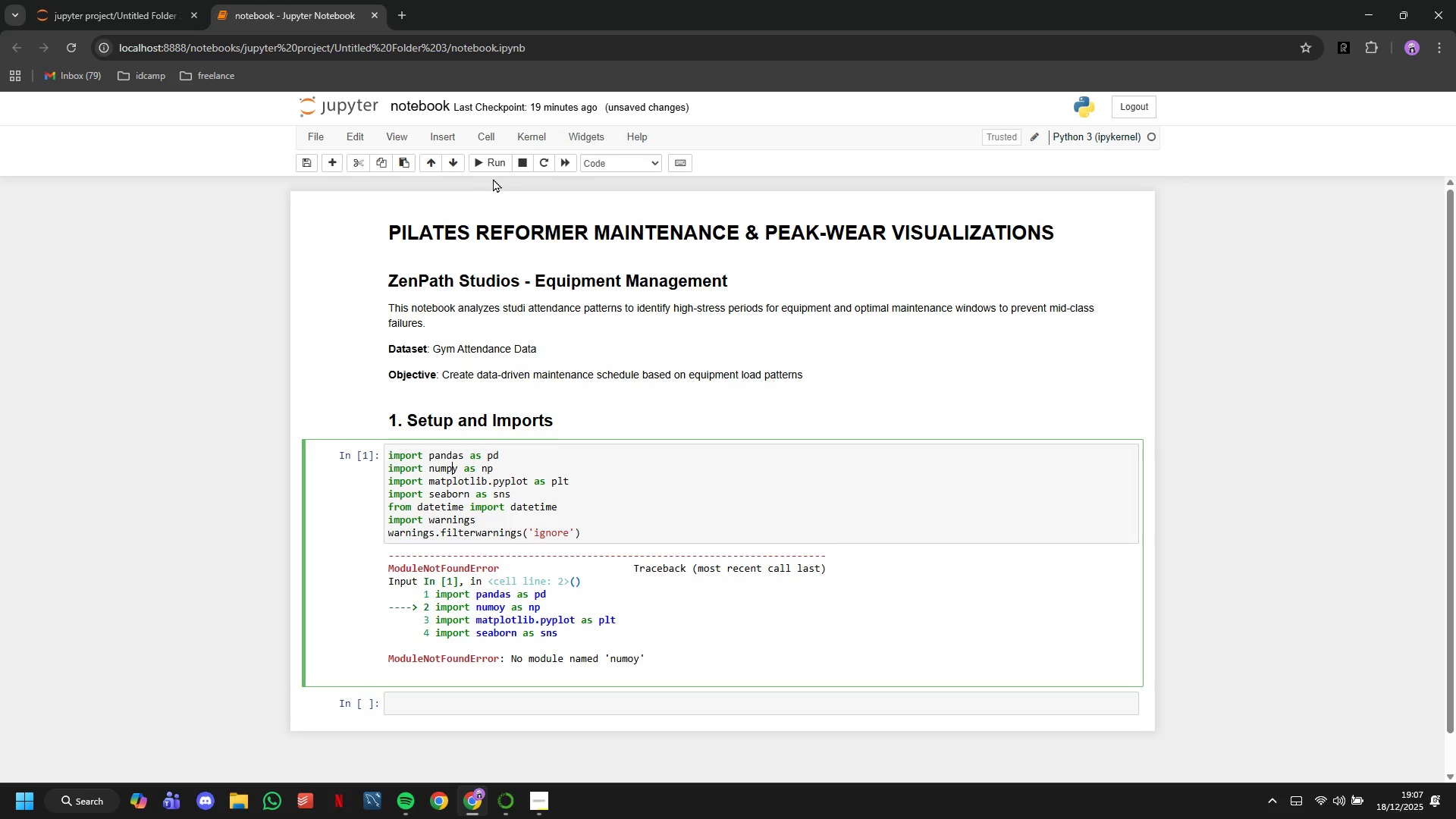 
left_click([493, 169])
 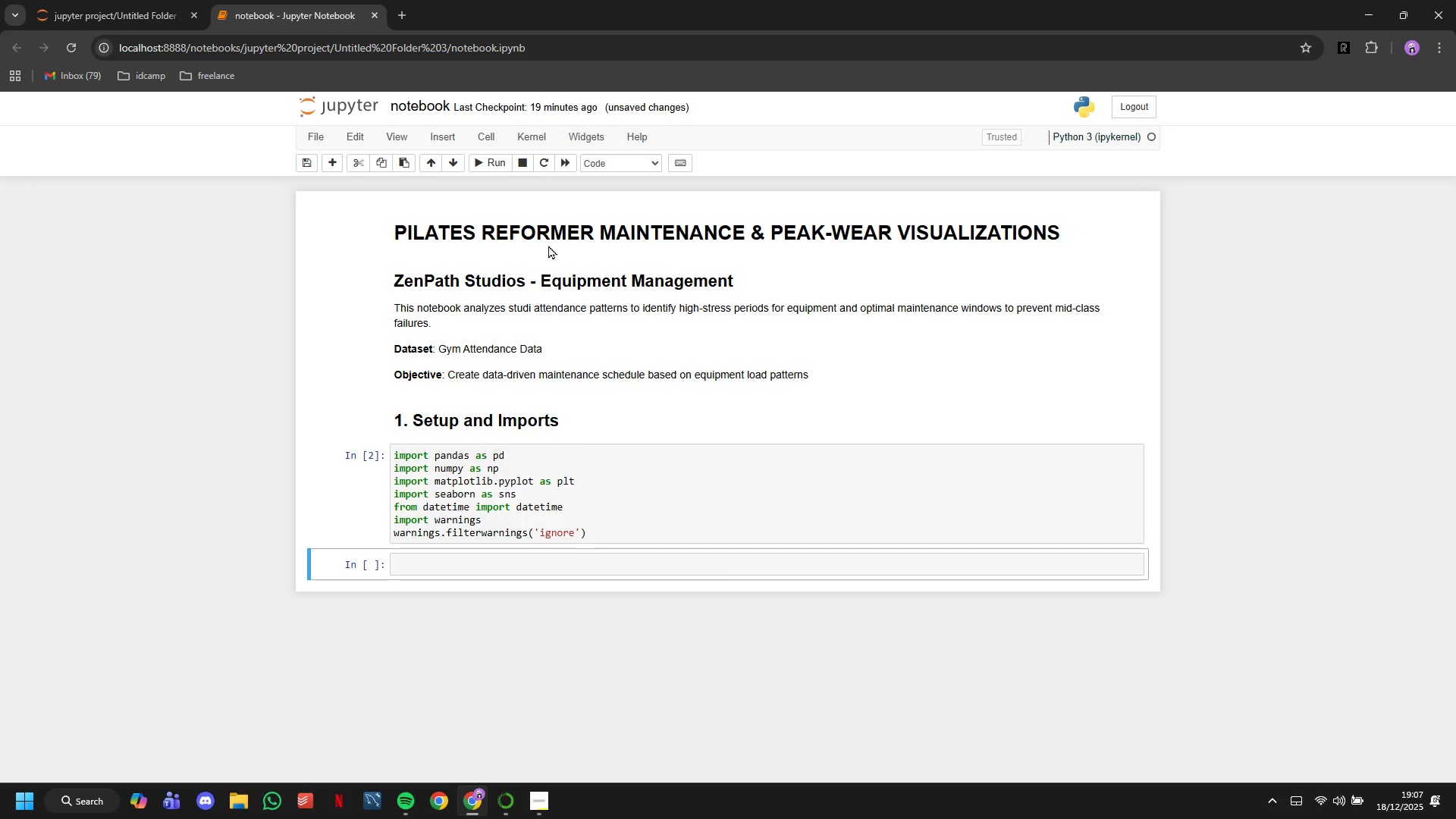 
wait(6.67)
 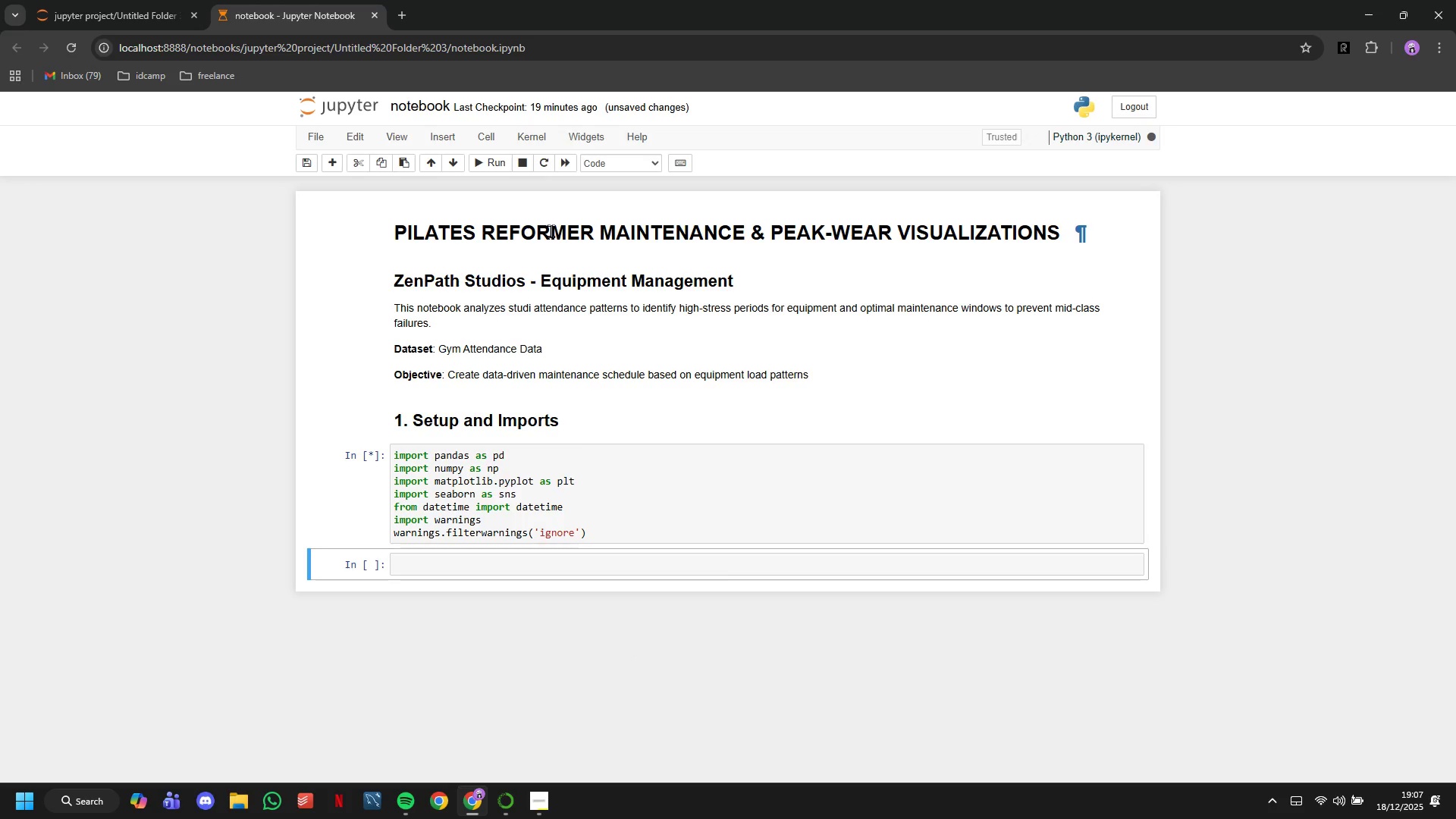 
left_click([535, 556])
 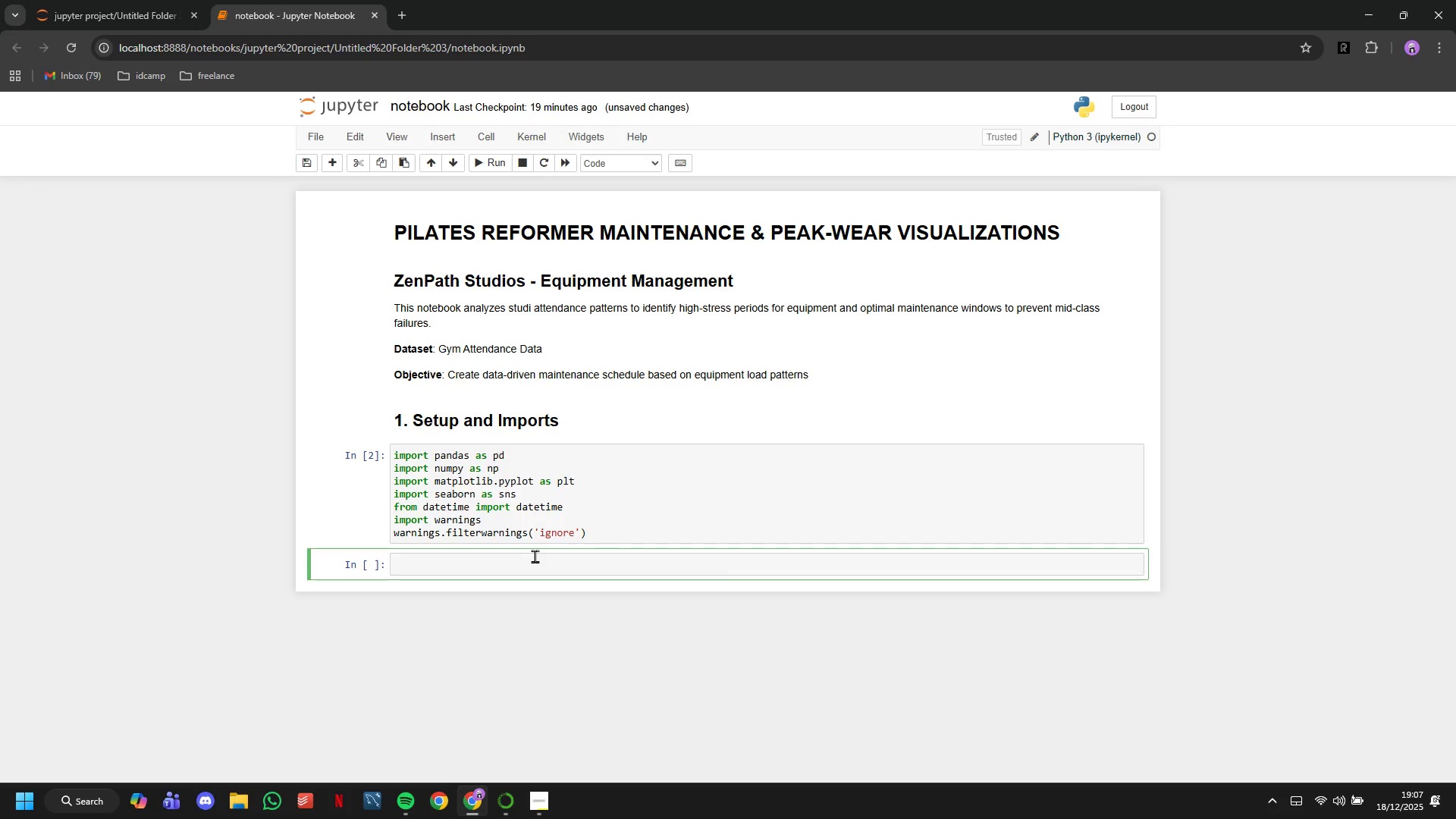 
type(# Professional visualizatai)
key(Backspace)
 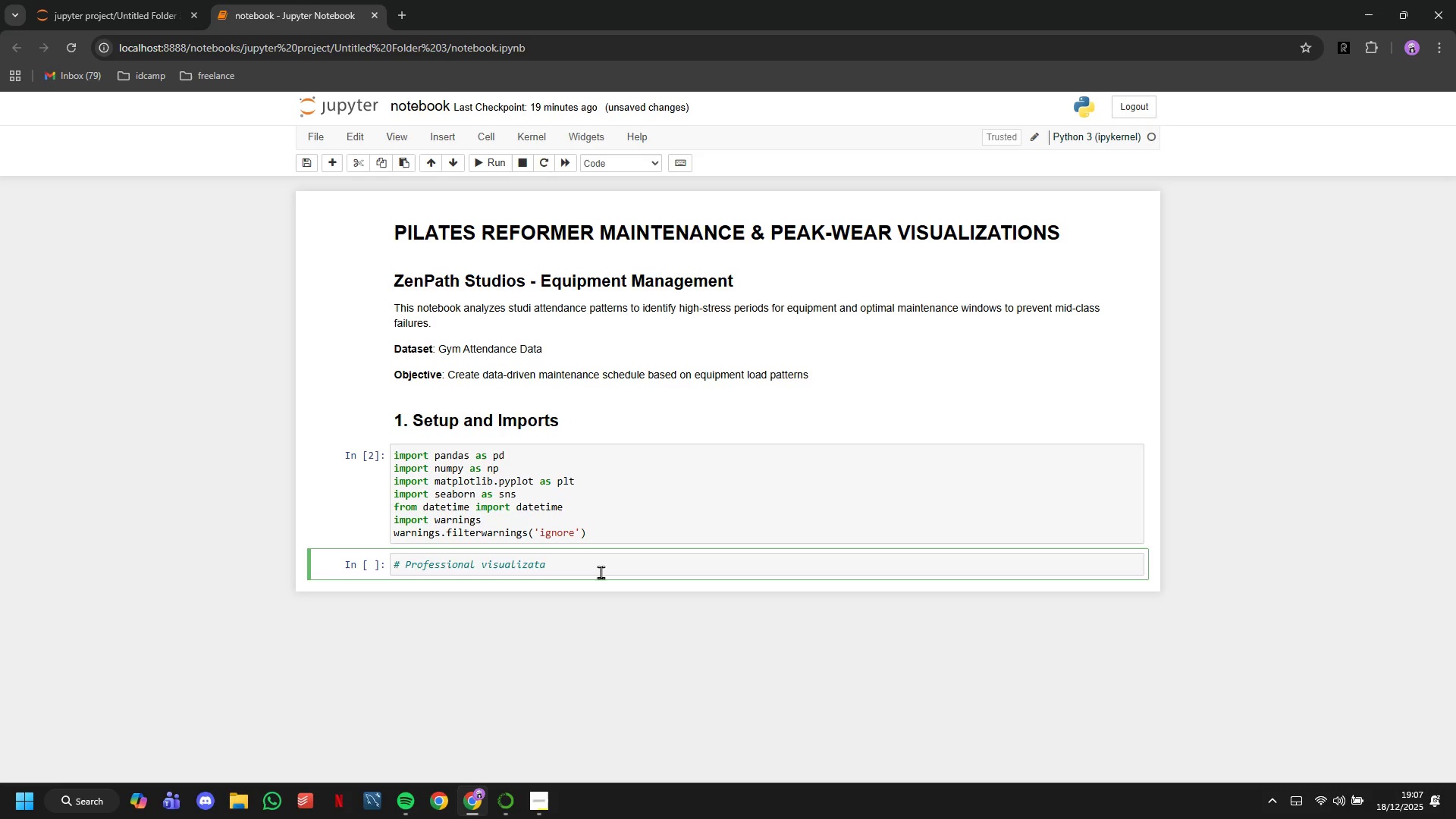 
key(Backspace)
type(ions settings)
 